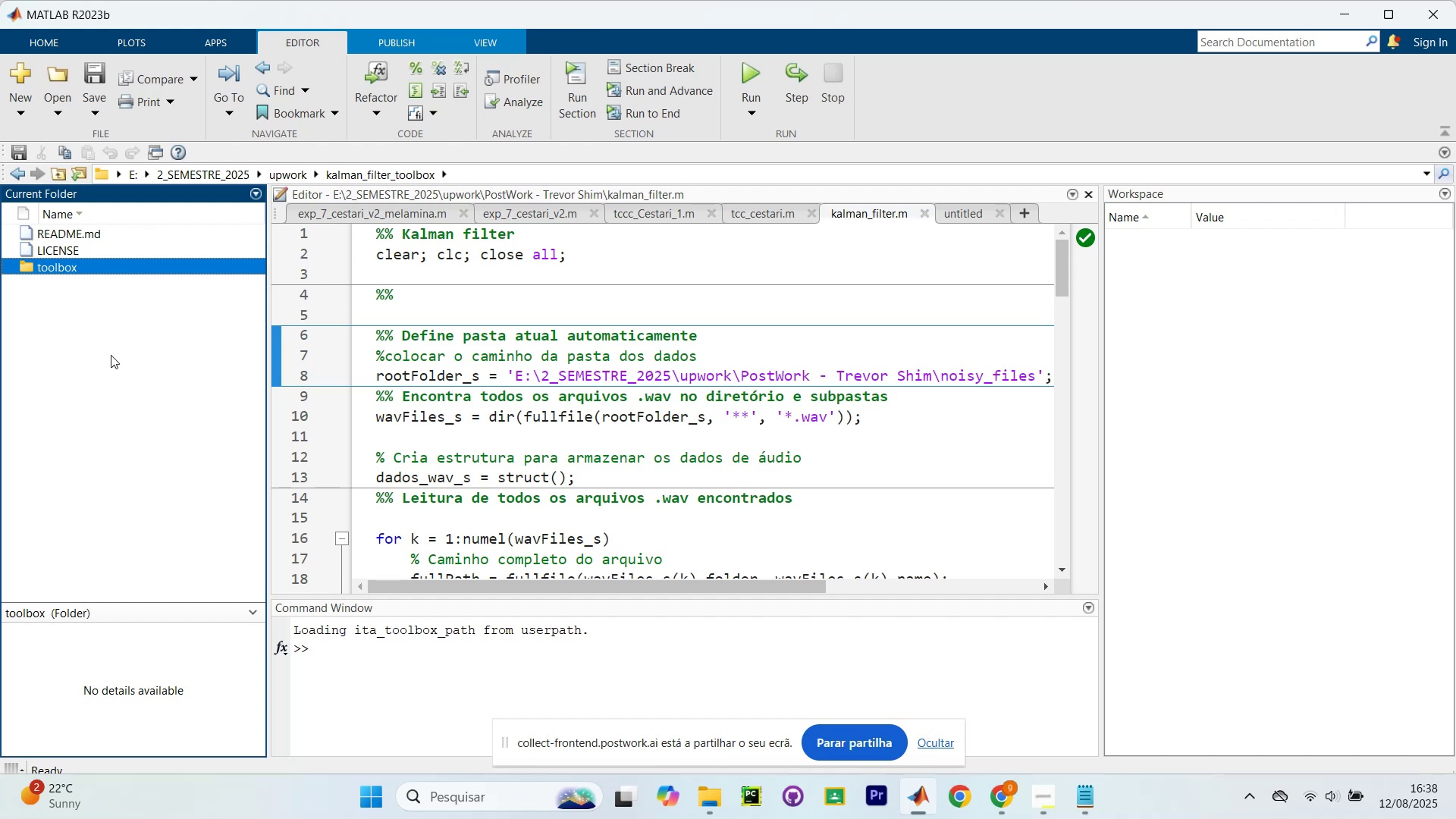 
wait(27.72)
 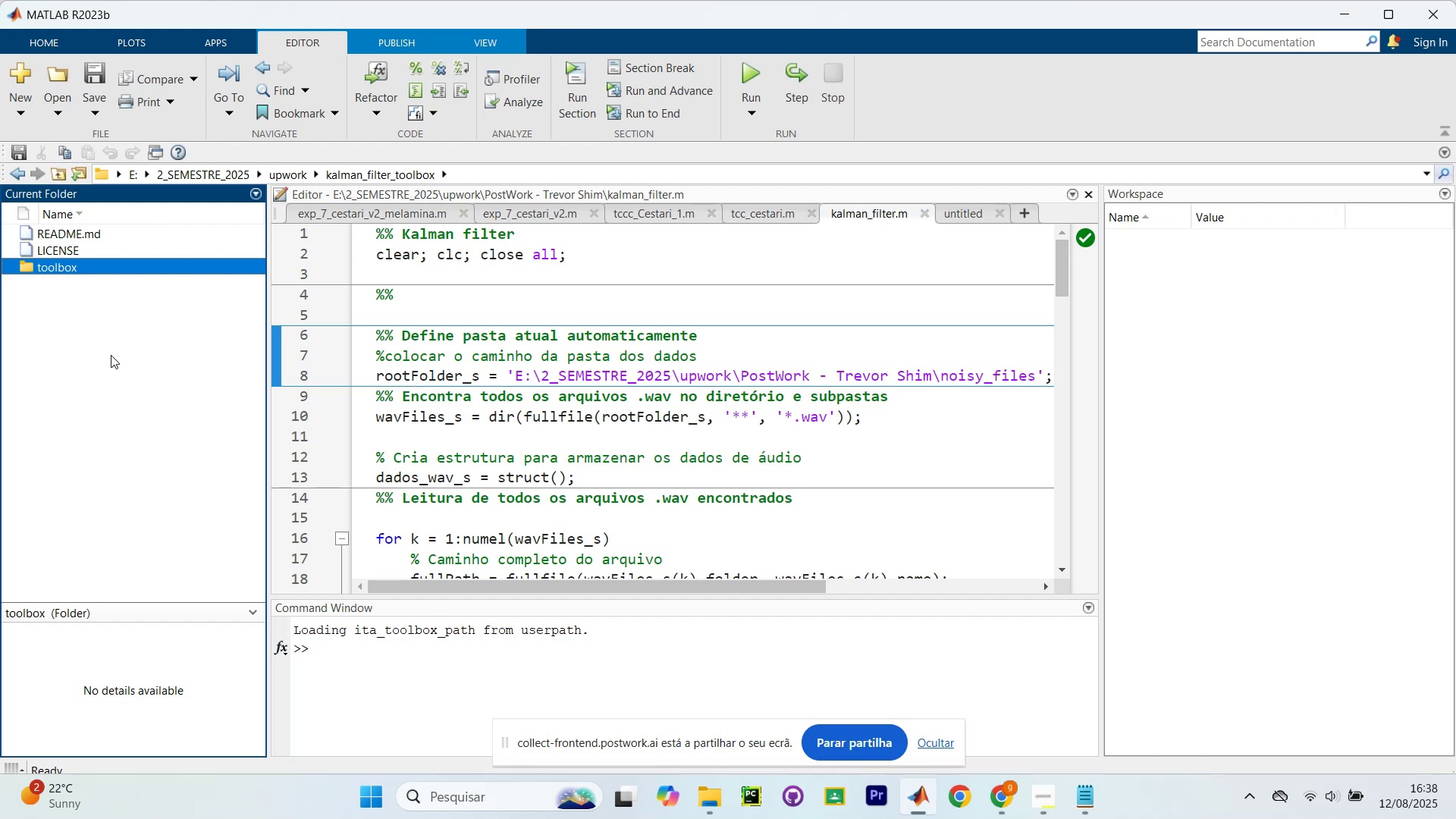 
double_click([56, 268])
 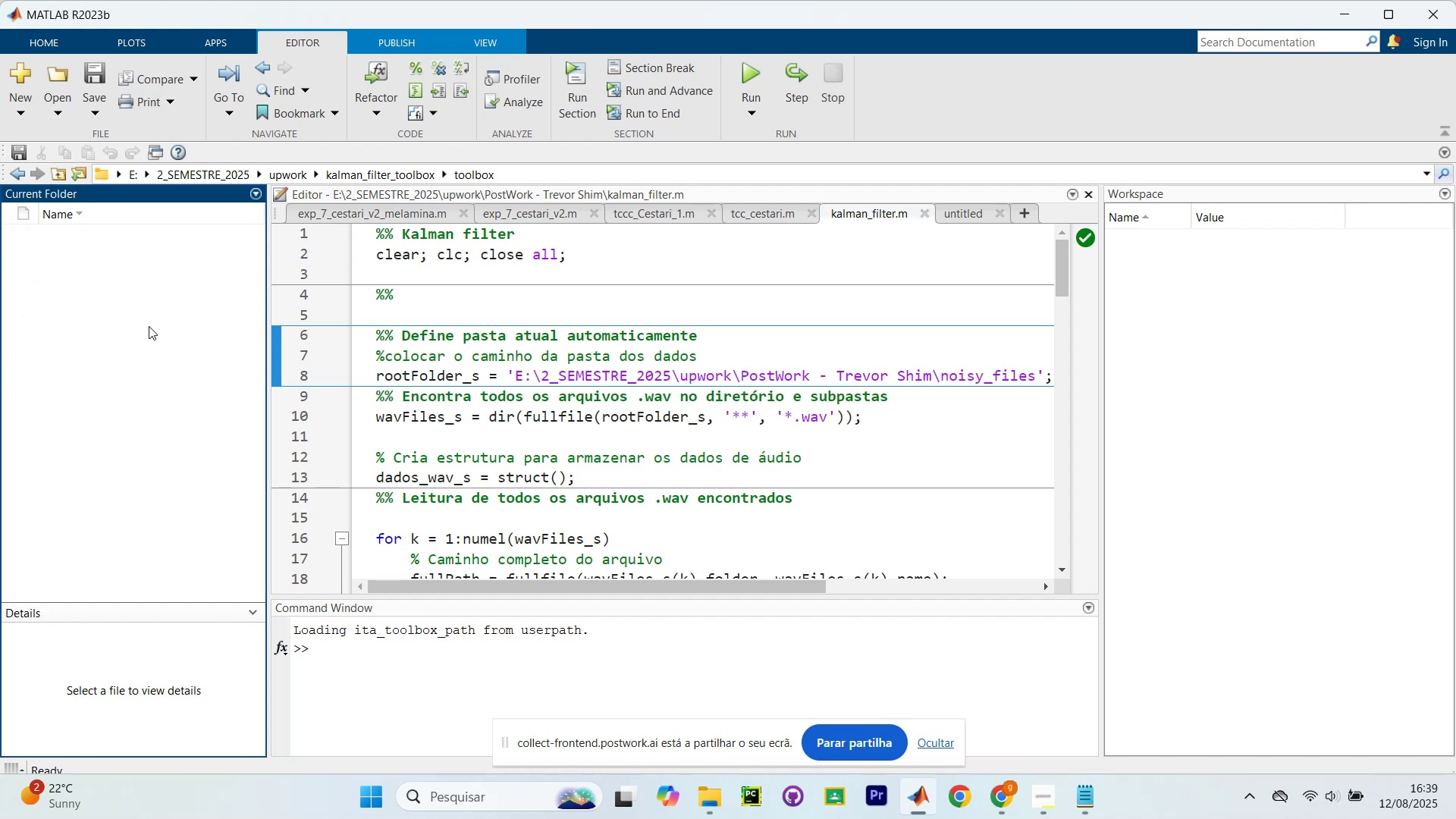 
right_click([149, 326])
 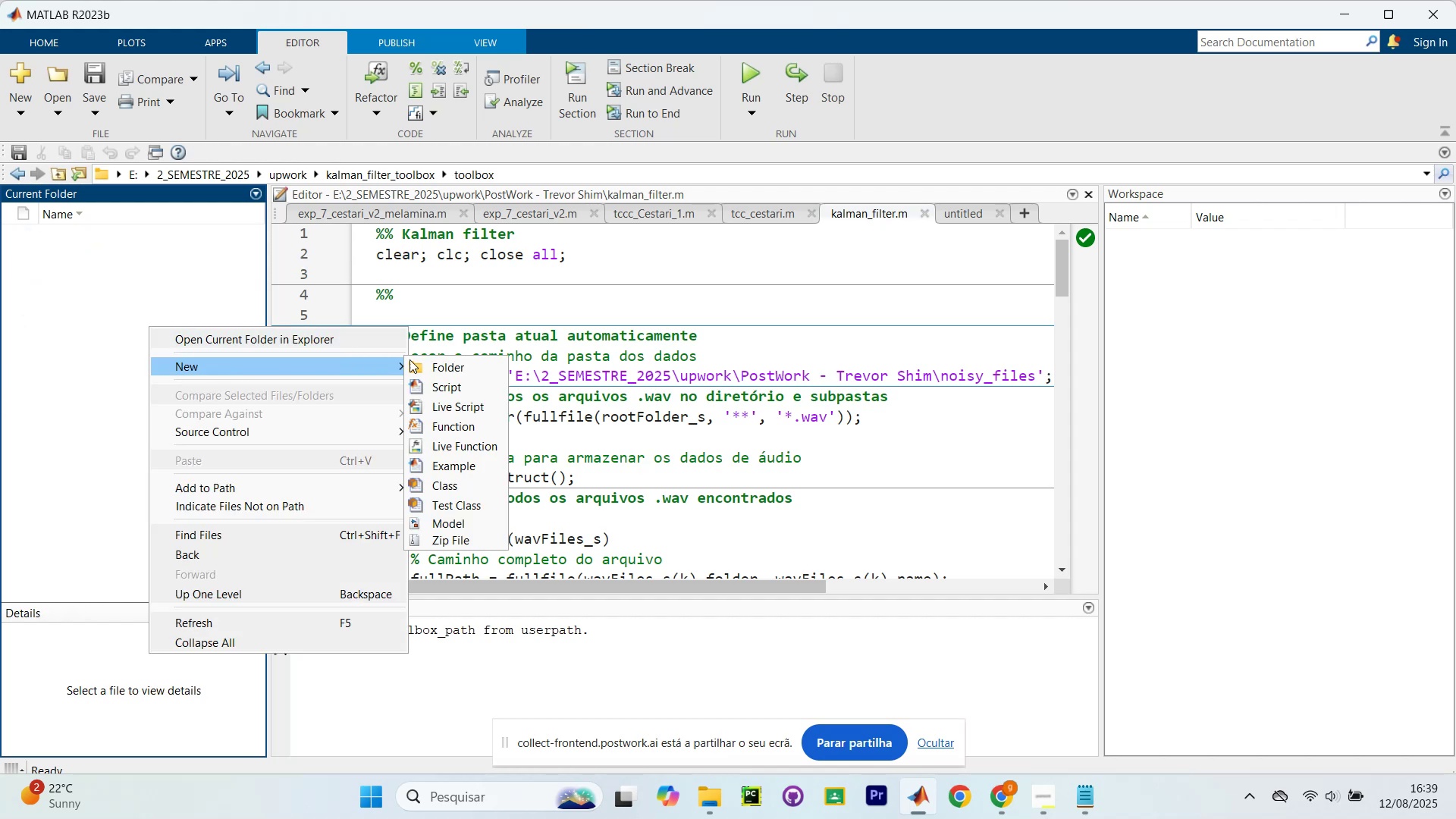 
left_click([460, 371])
 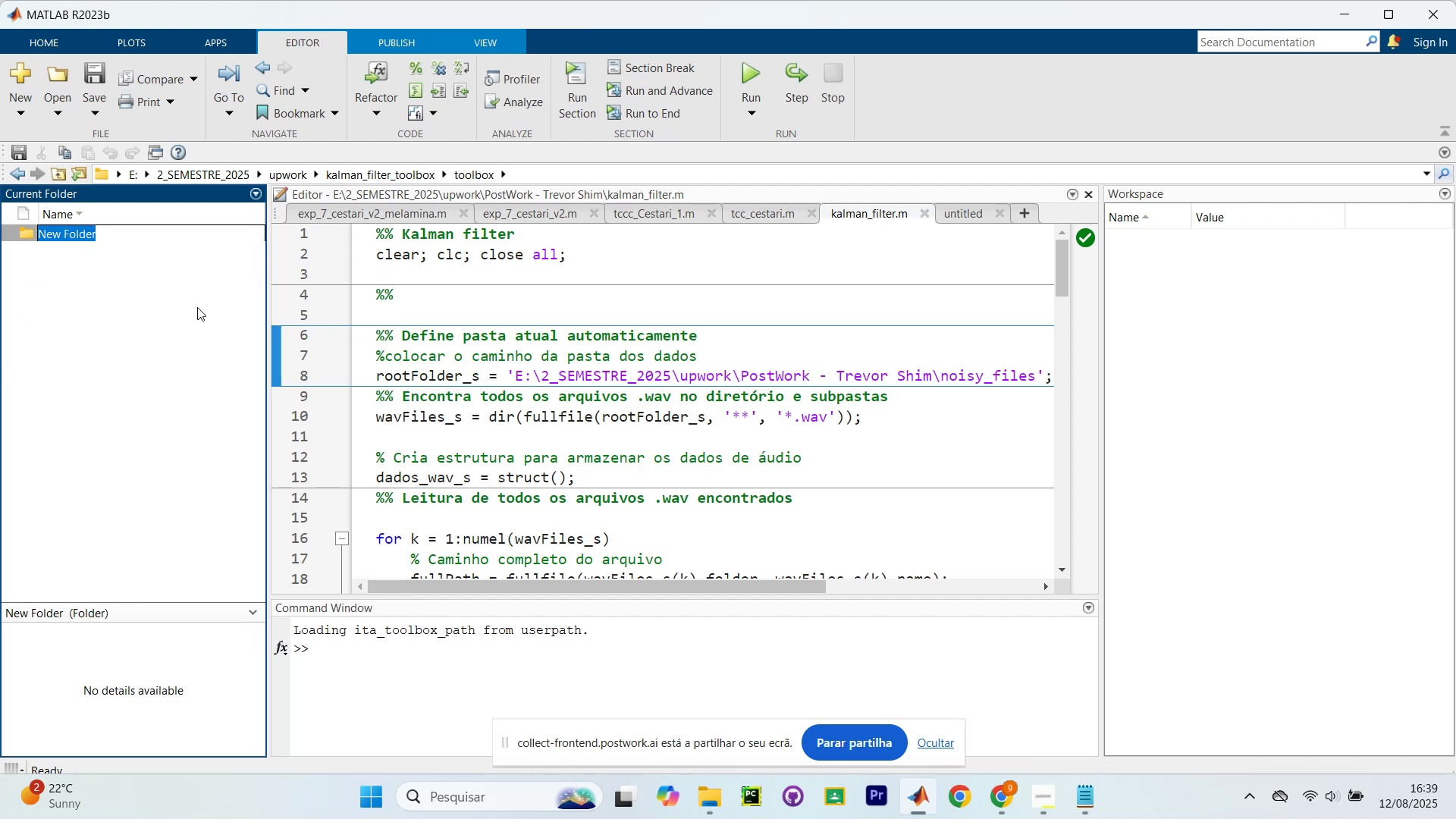 
type(noyse)
key(Backspace)
type(y)
key(Backspace)
key(Backspace)
key(Backspace)
type(isy_audios)
 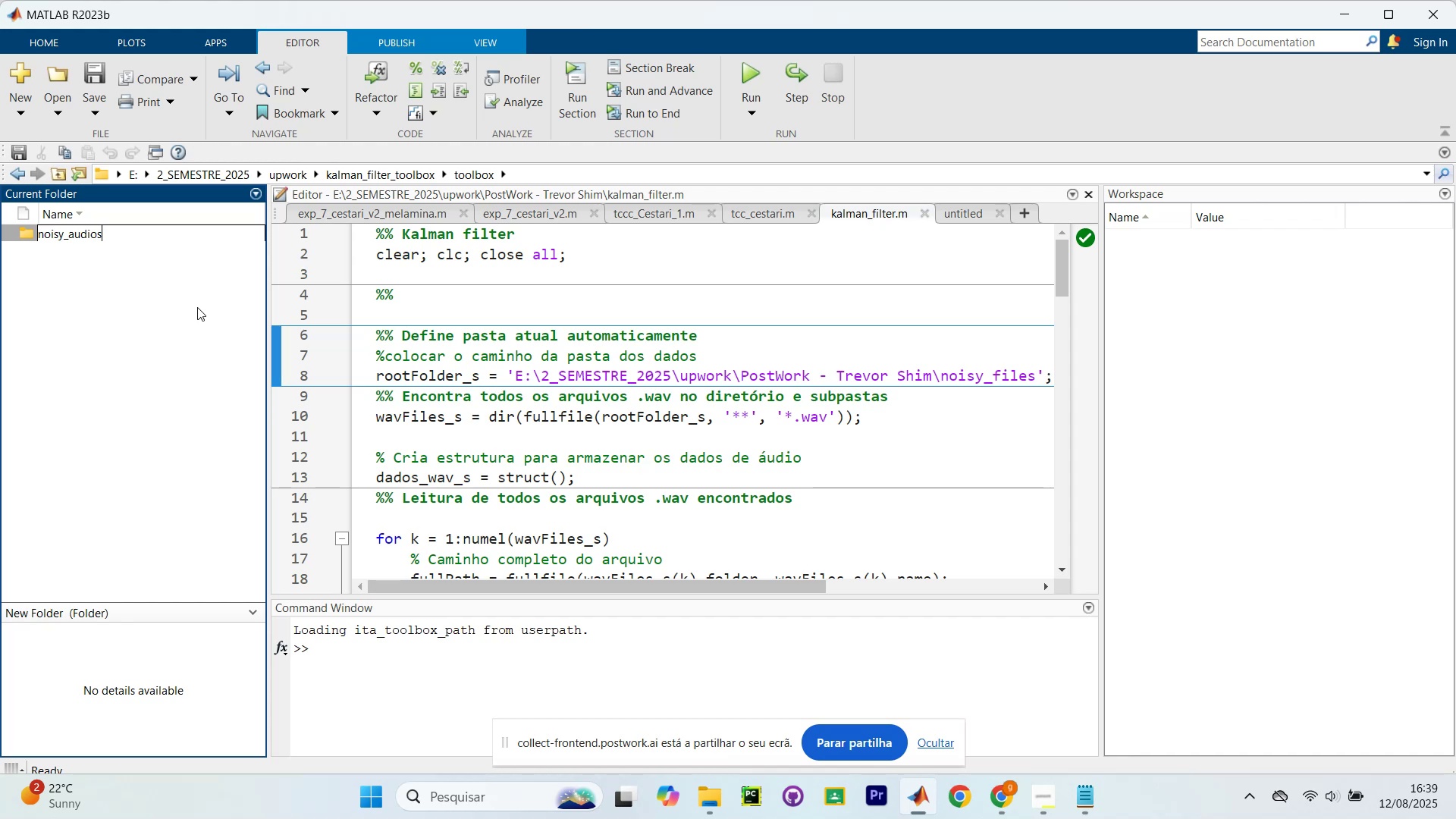 
key(Enter)
 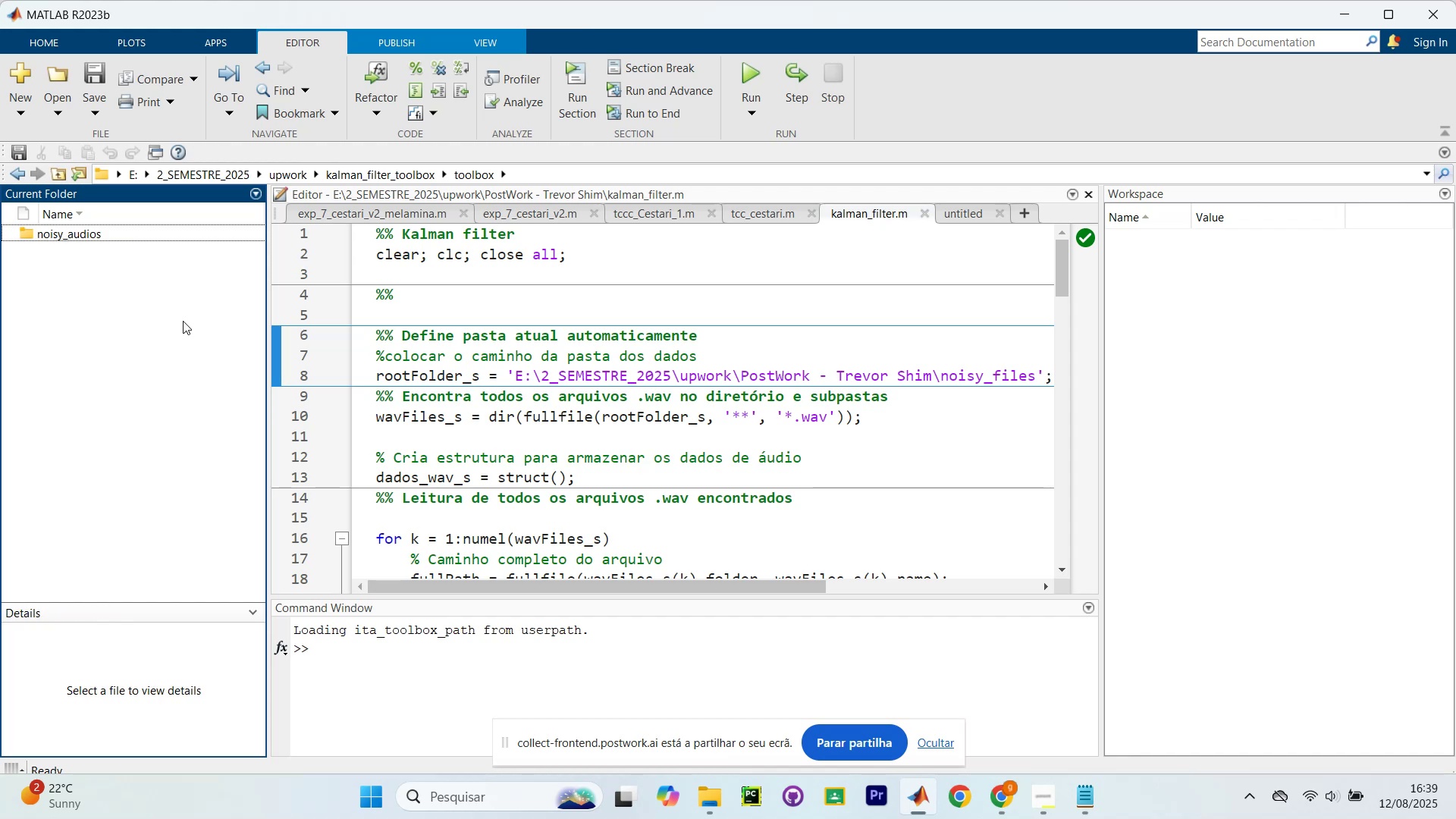 
left_click([183, 321])
 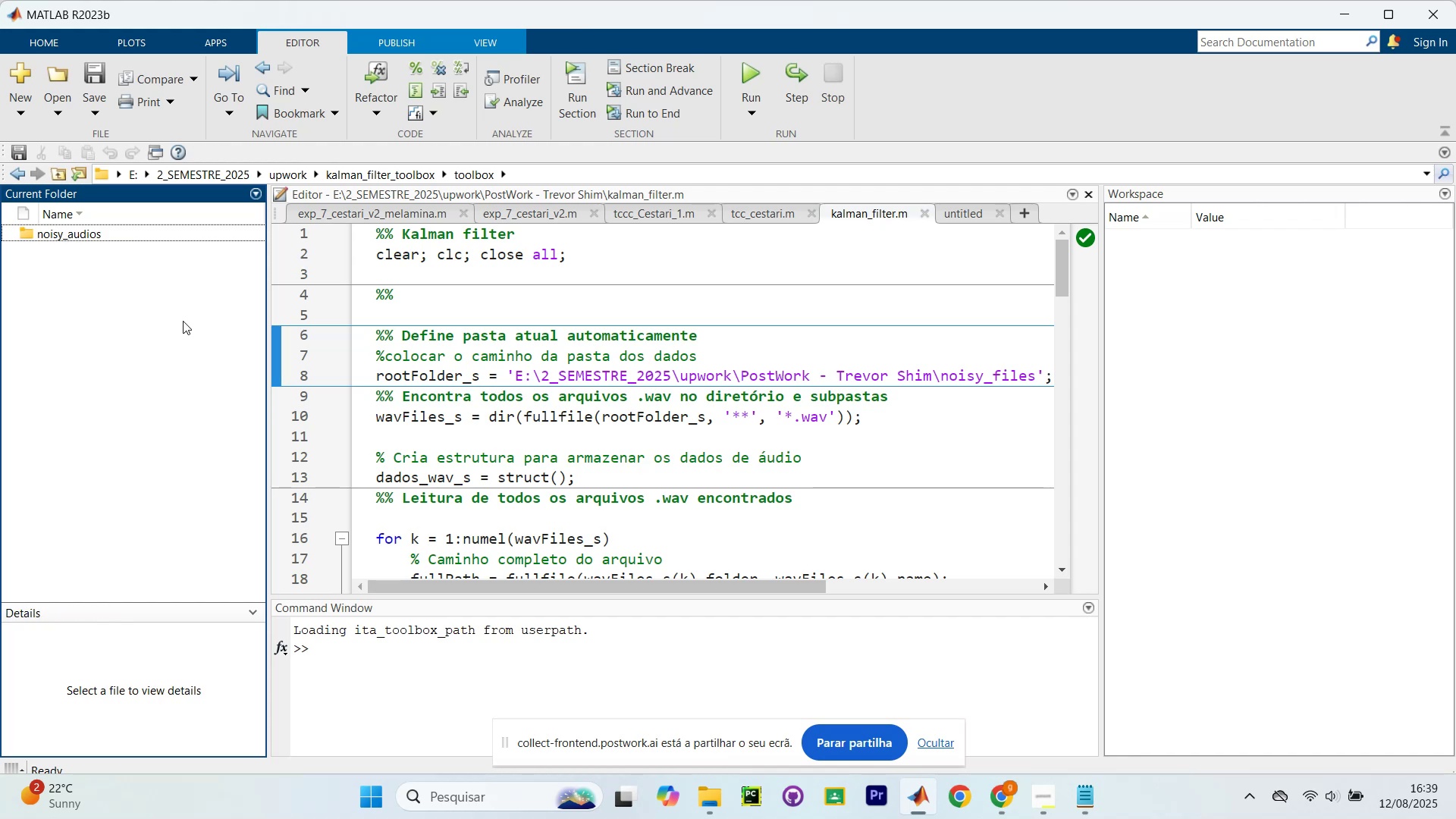 
right_click([183, 321])
 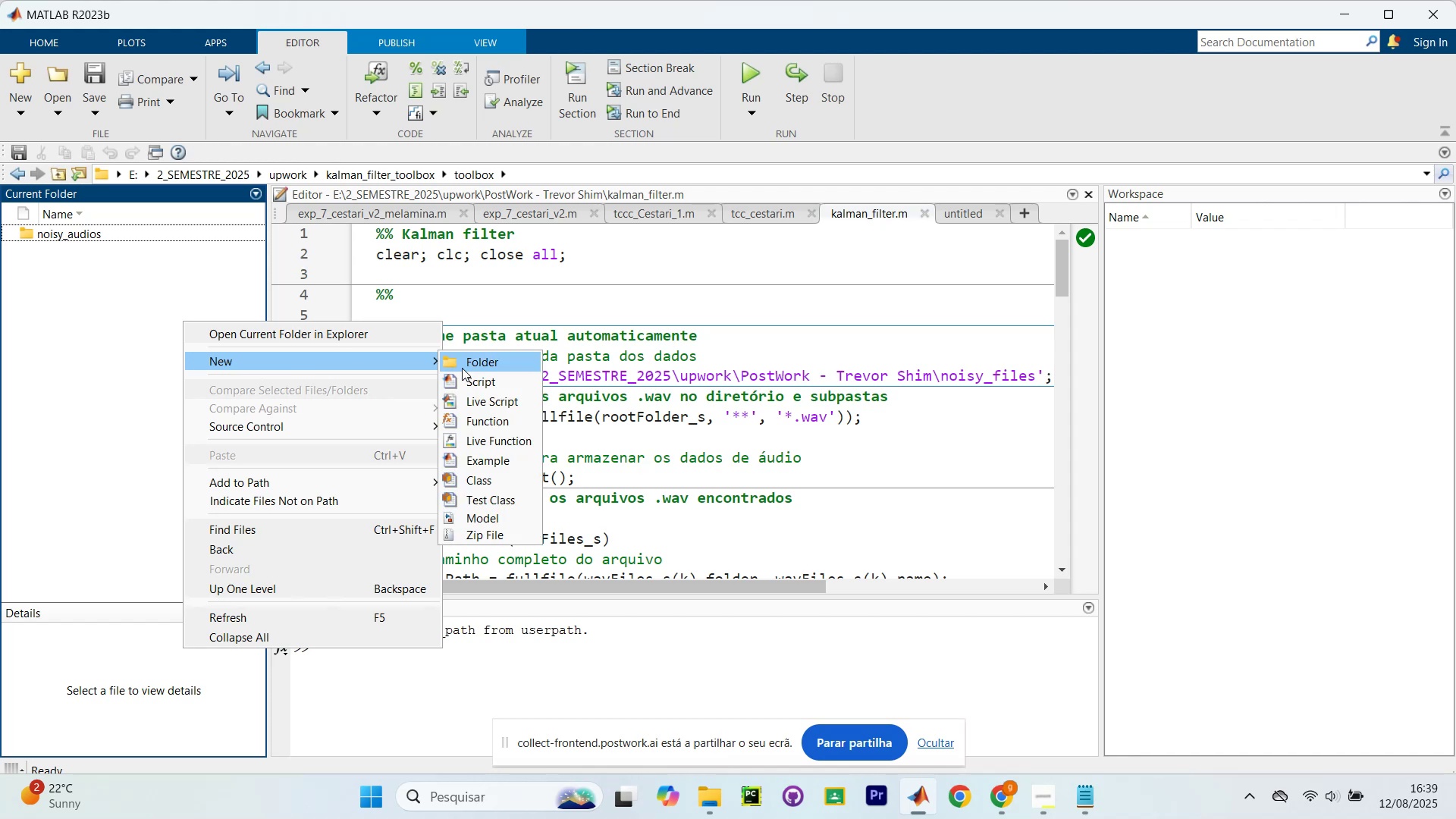 
left_click([482, 369])
 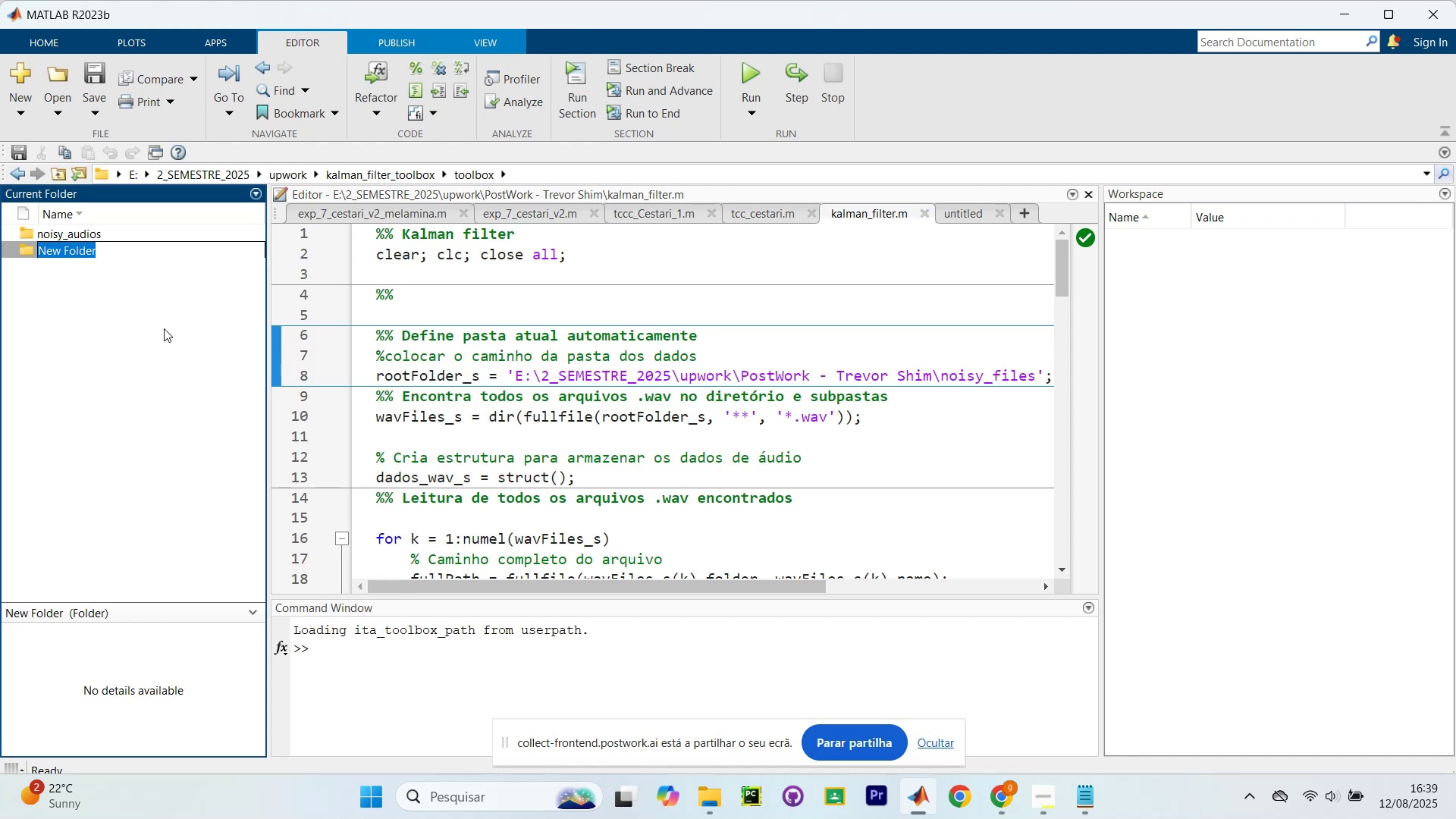 
type(clean)
key(Backspace)
key(Backspace)
key(Backspace)
key(Backspace)
key(Backspace)
 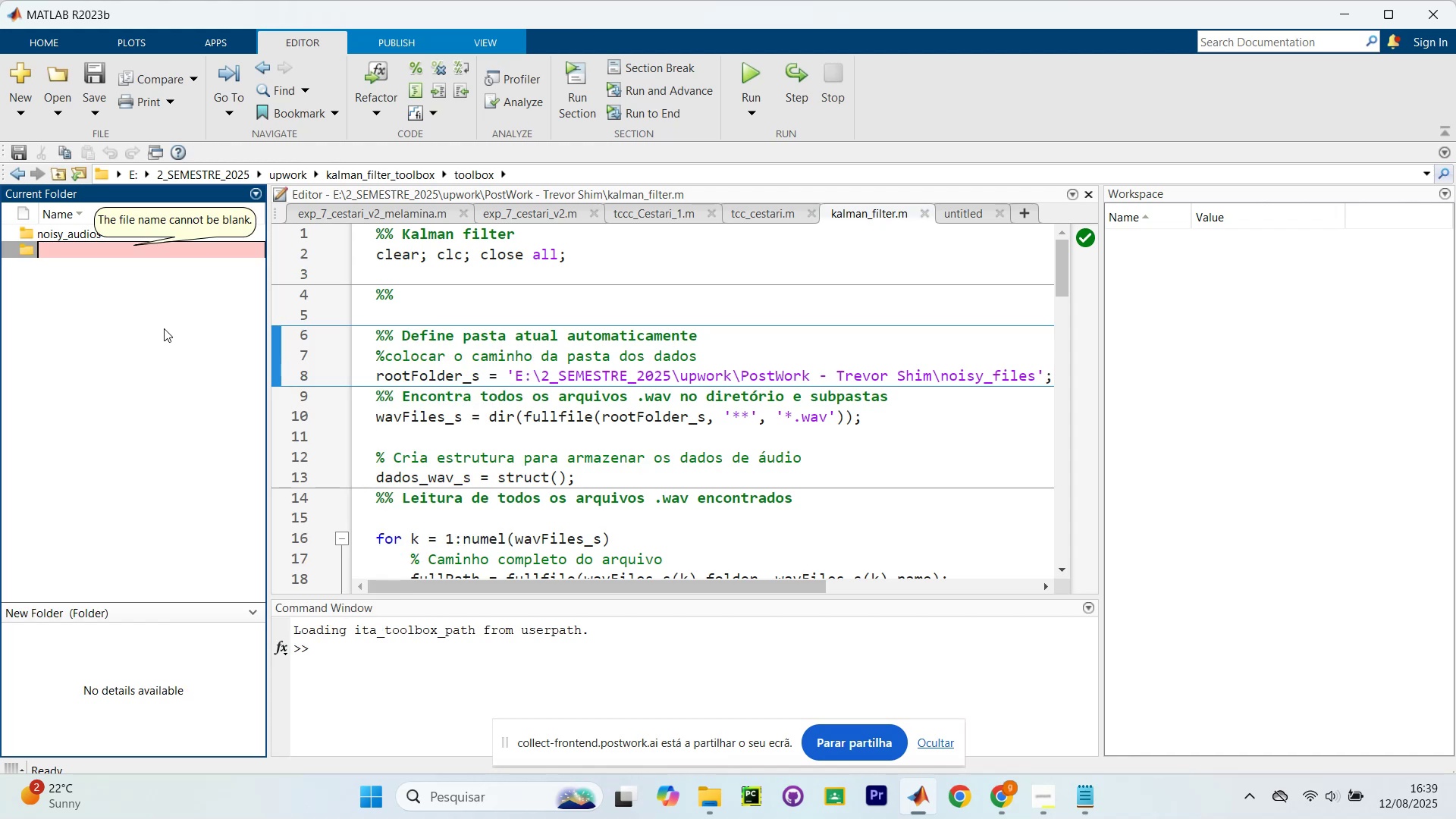 
type(filtered_audios)
 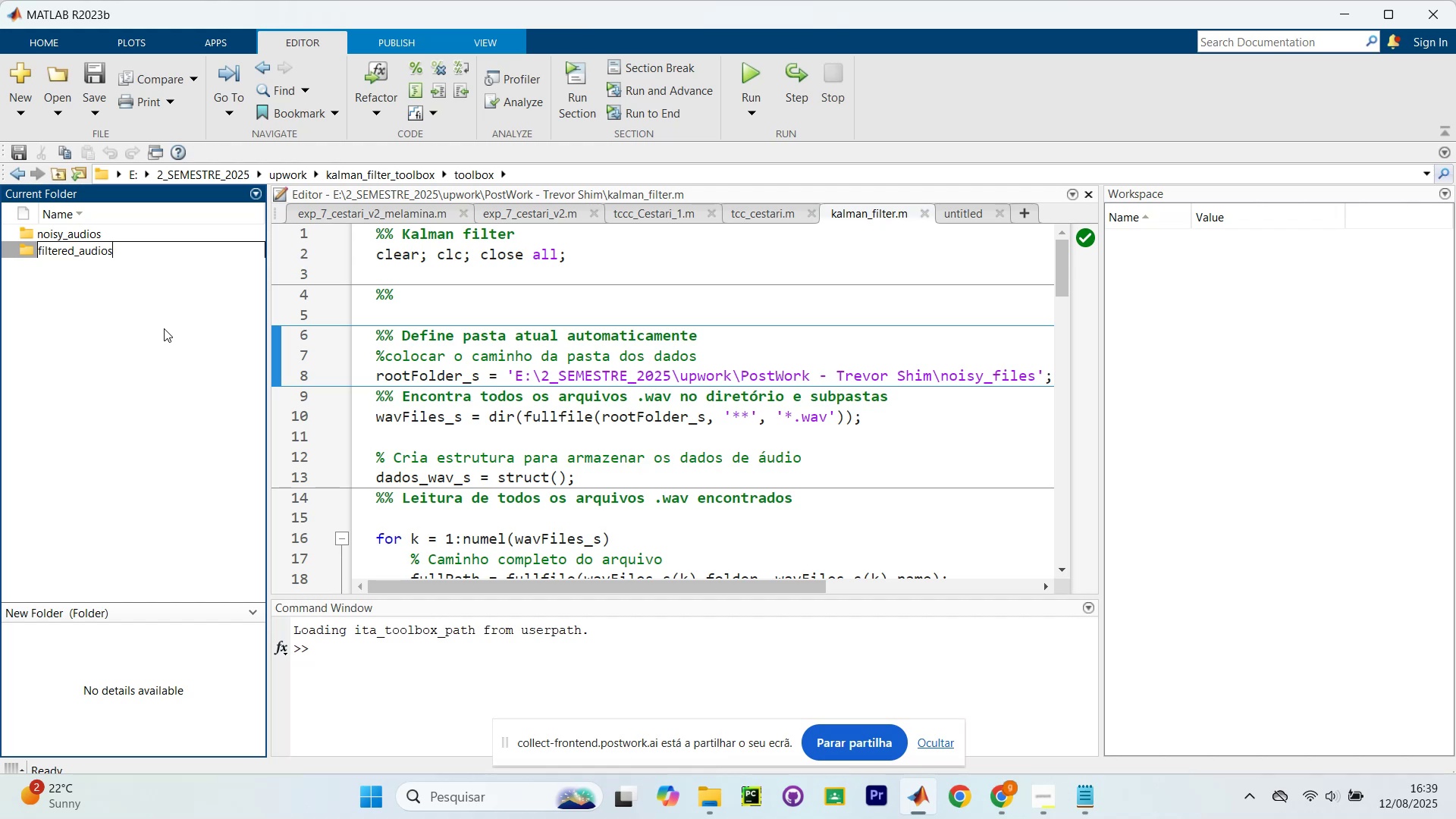 
wait(18.04)
 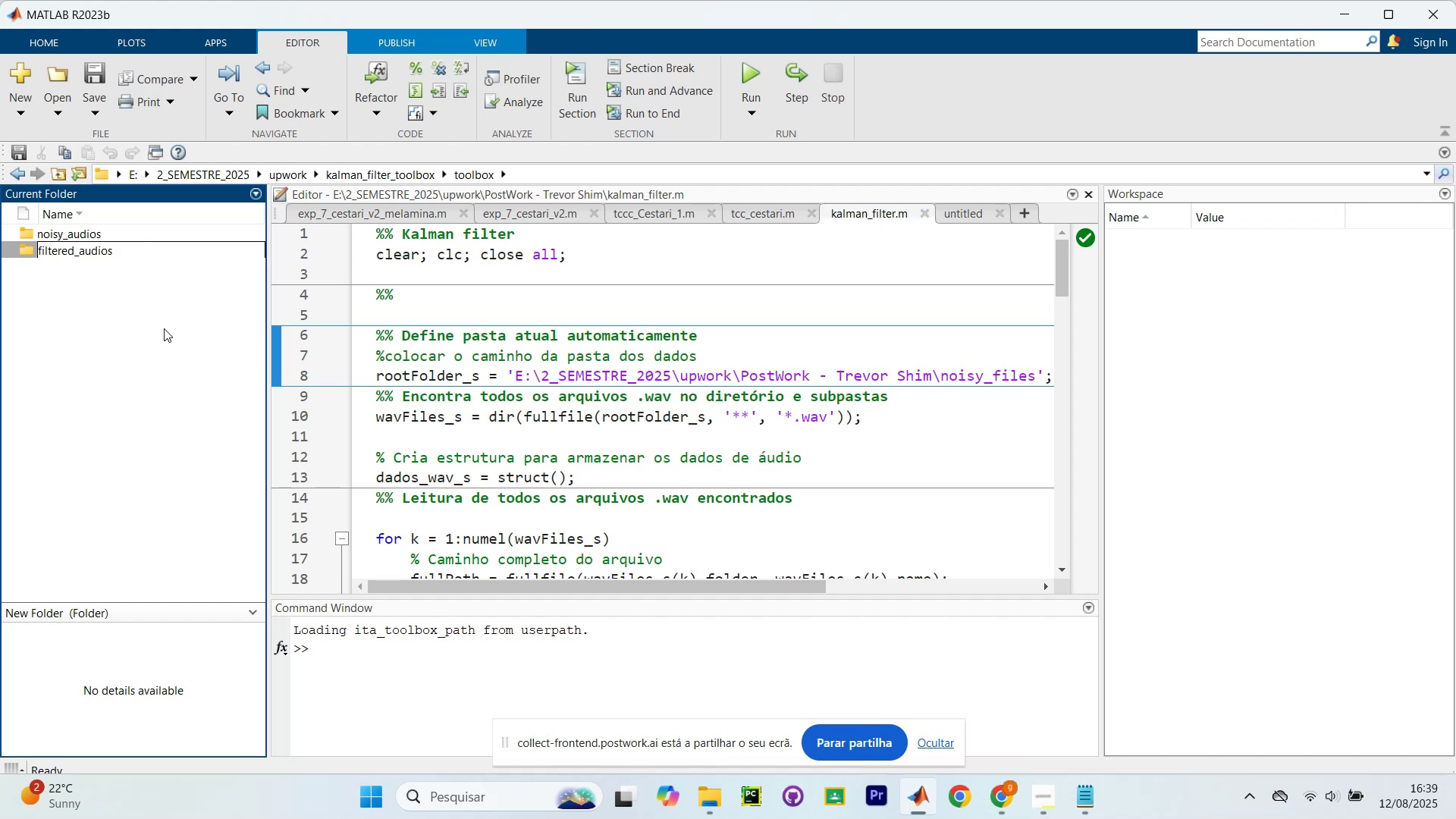 
key(Enter)
 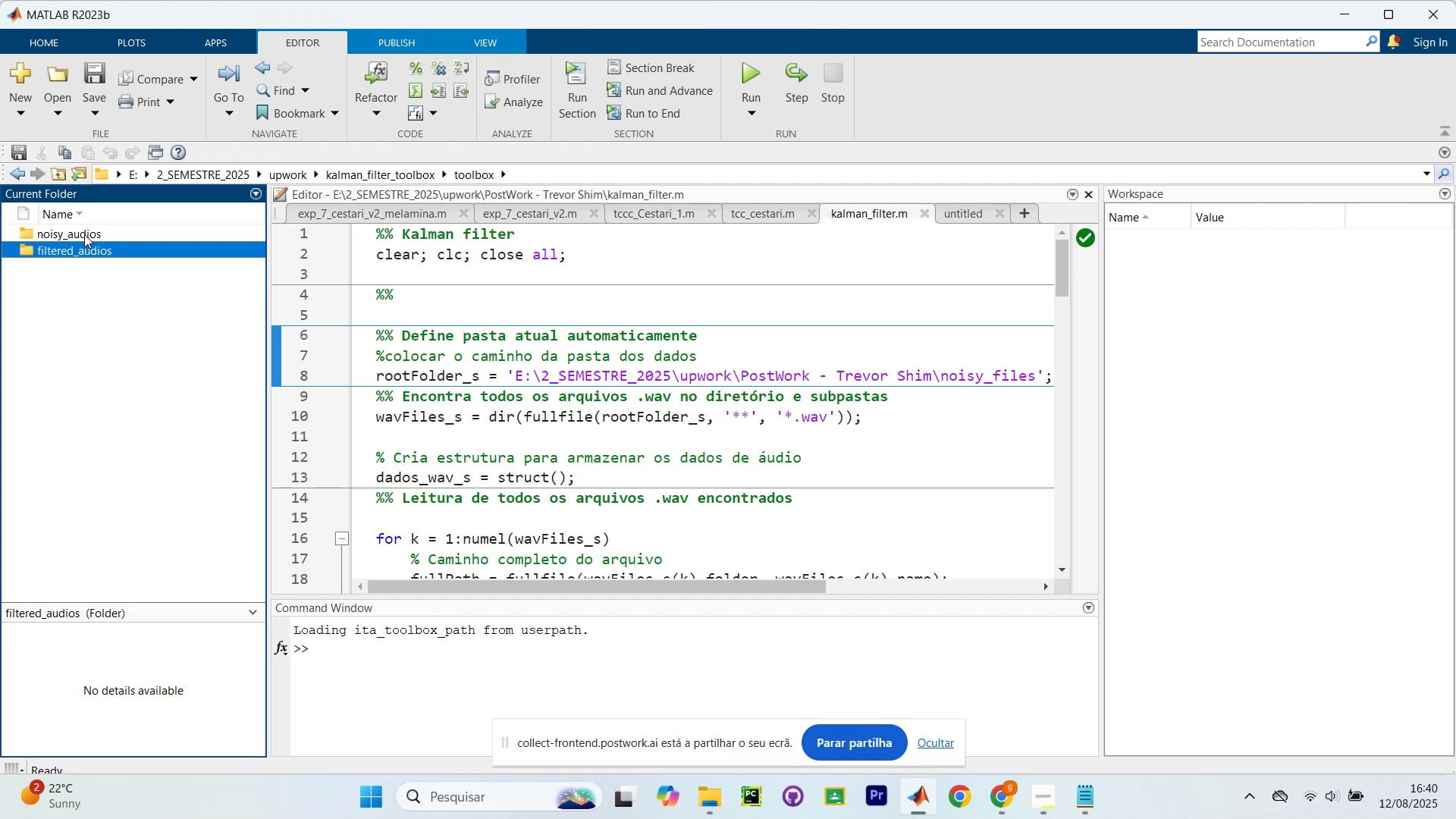 
wait(29.11)
 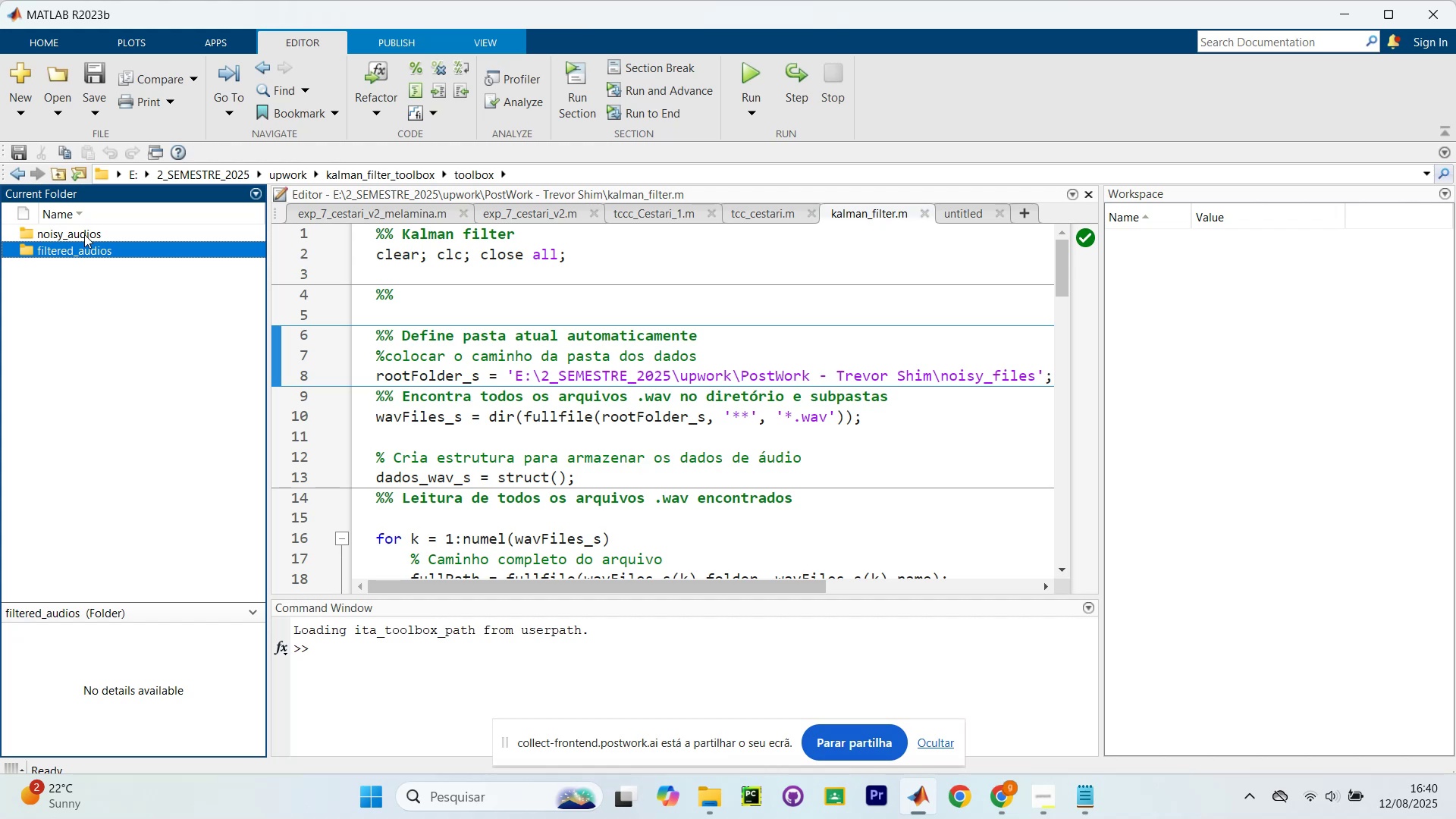 
left_click([84, 234])
 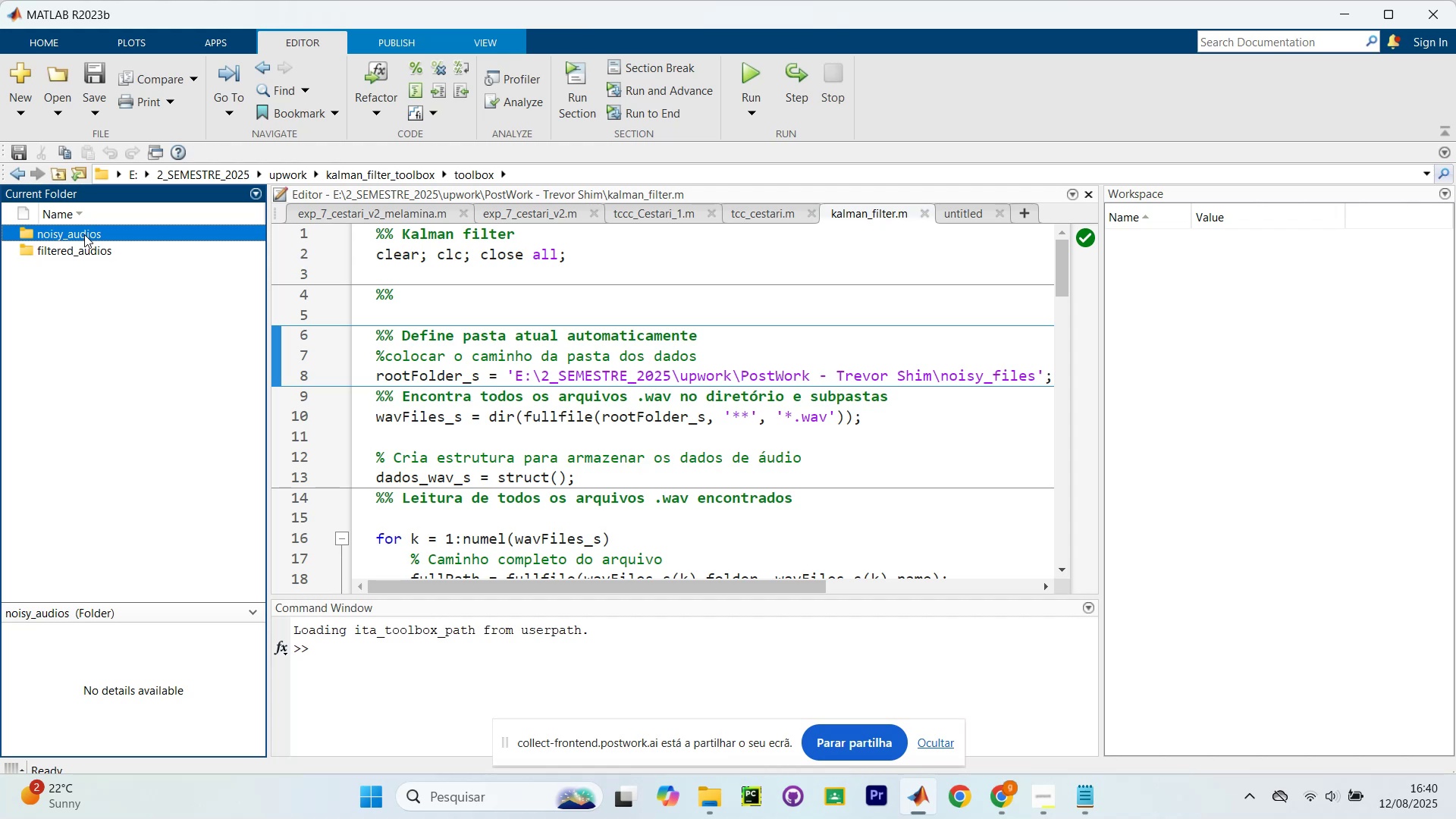 
left_click([84, 234])
 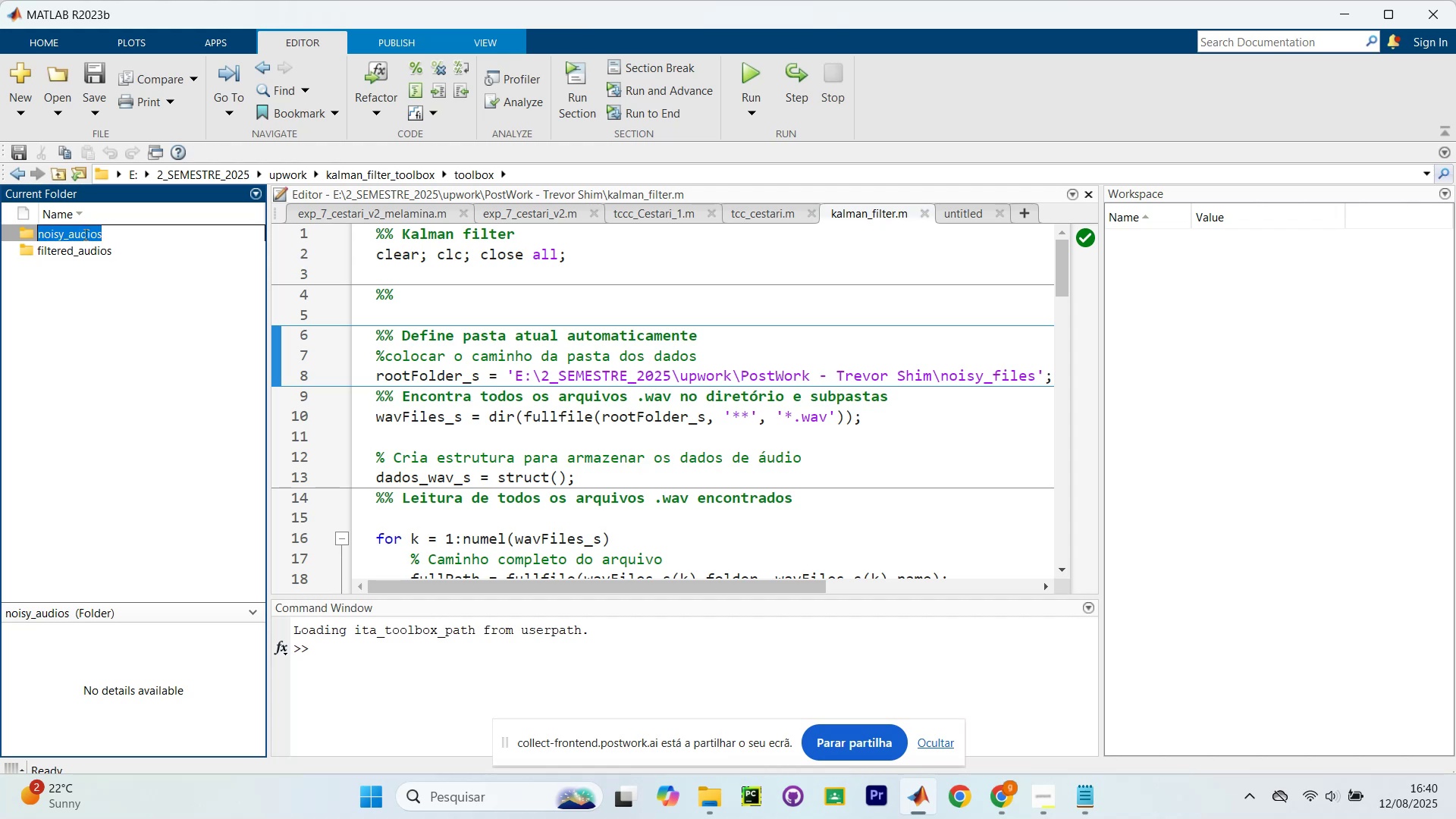 
type(input)
 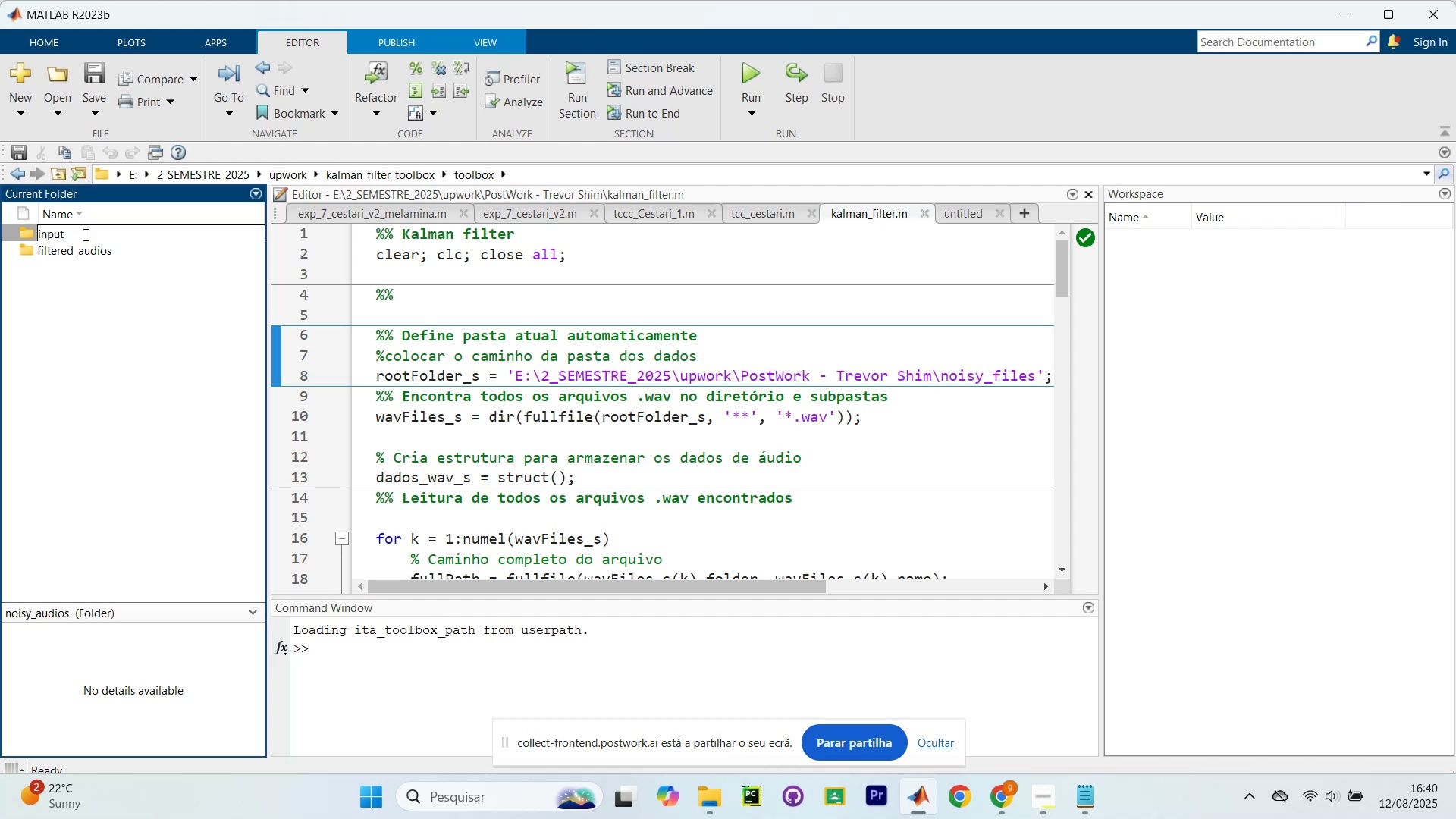 
key(Enter)
 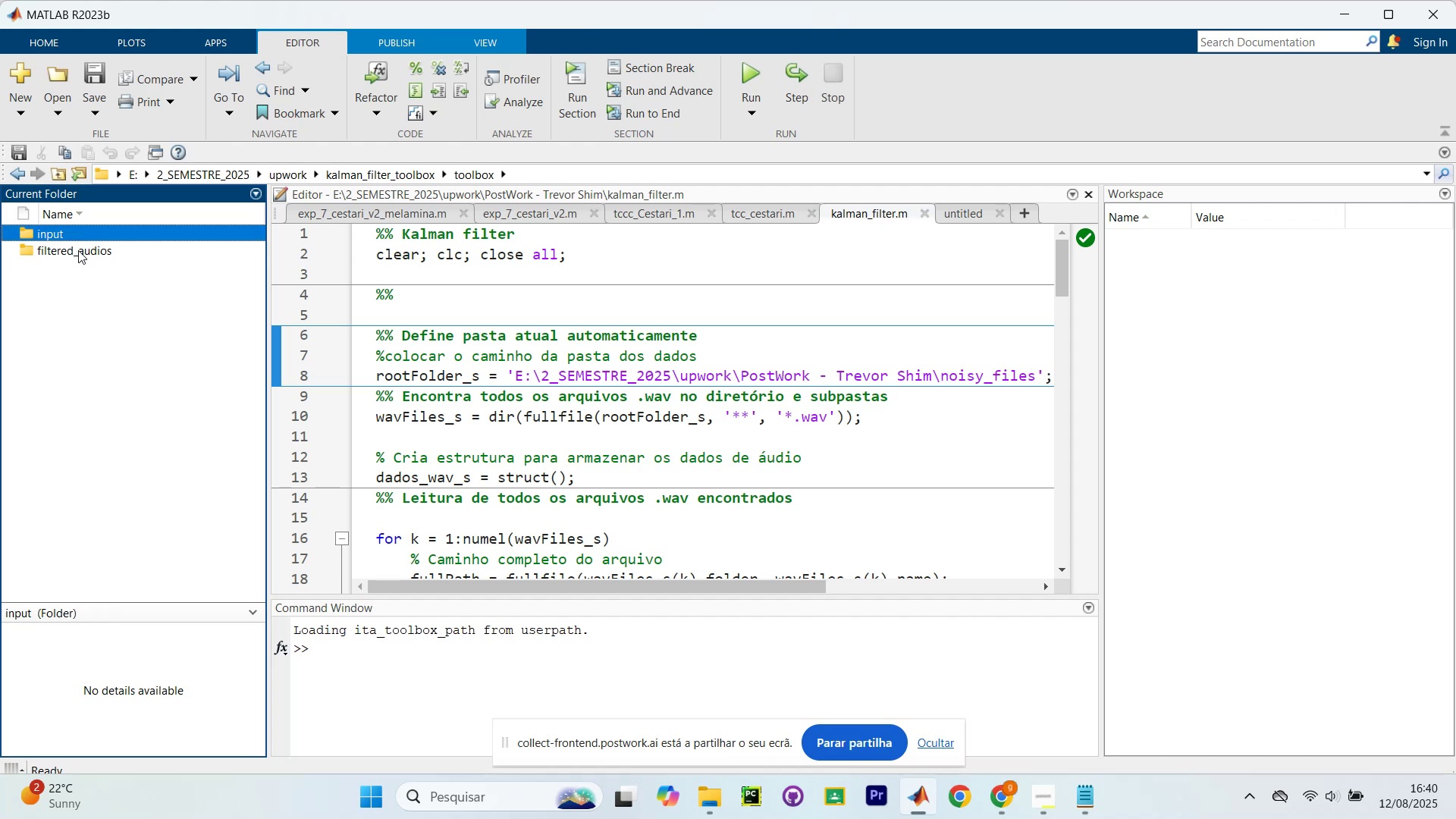 
left_click([78, 251])
 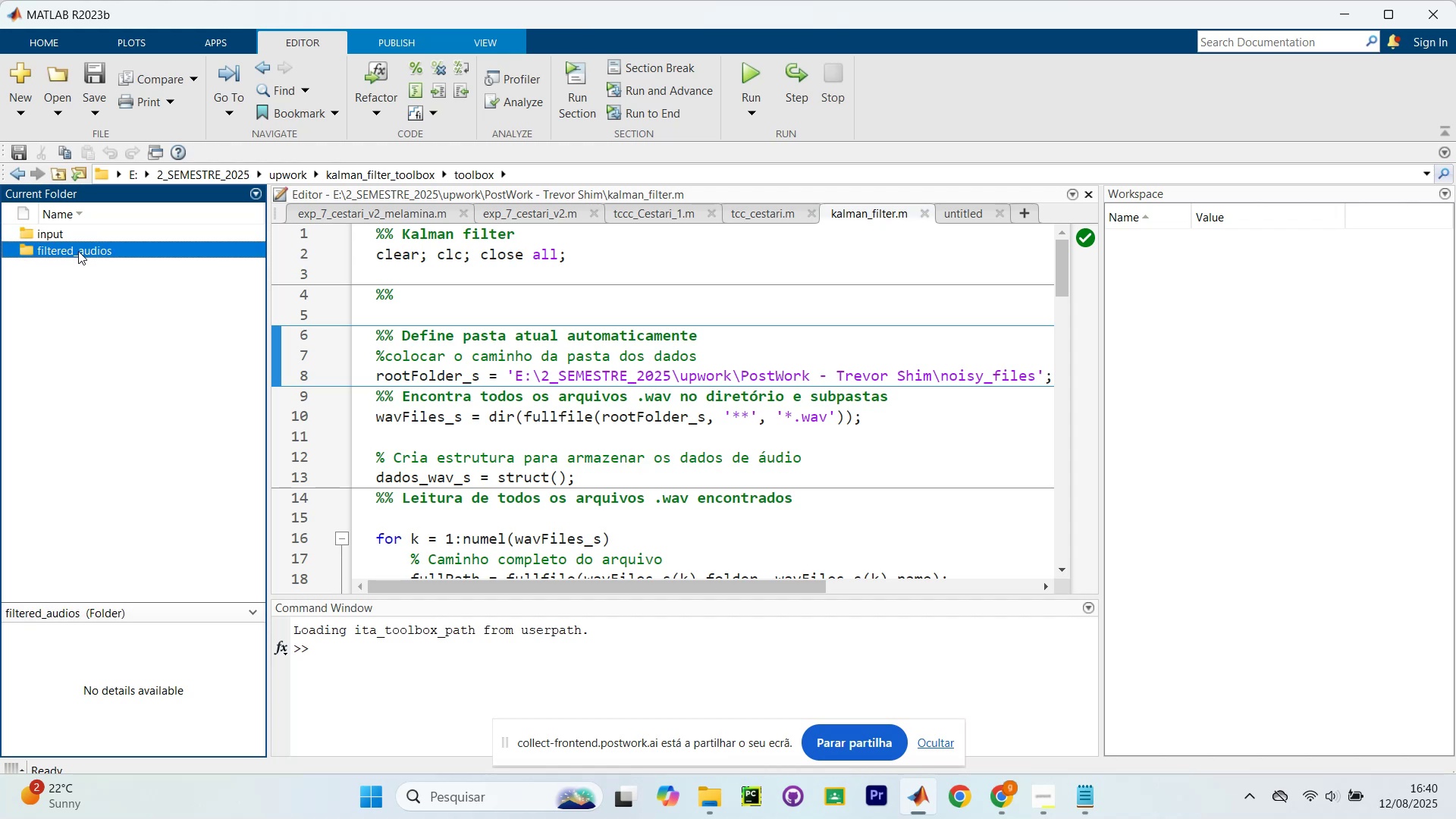 
left_click([78, 251])
 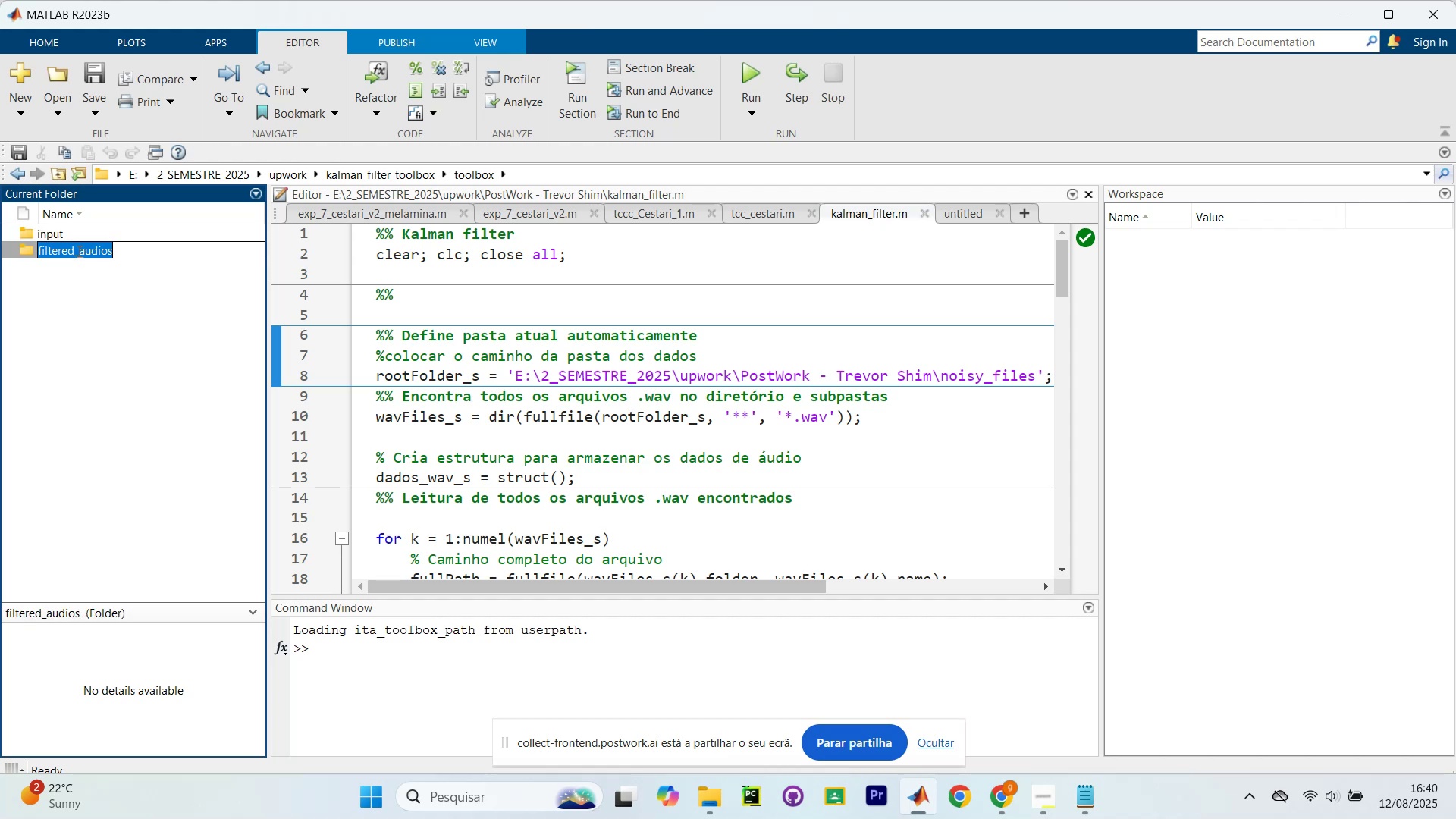 
type(output)
 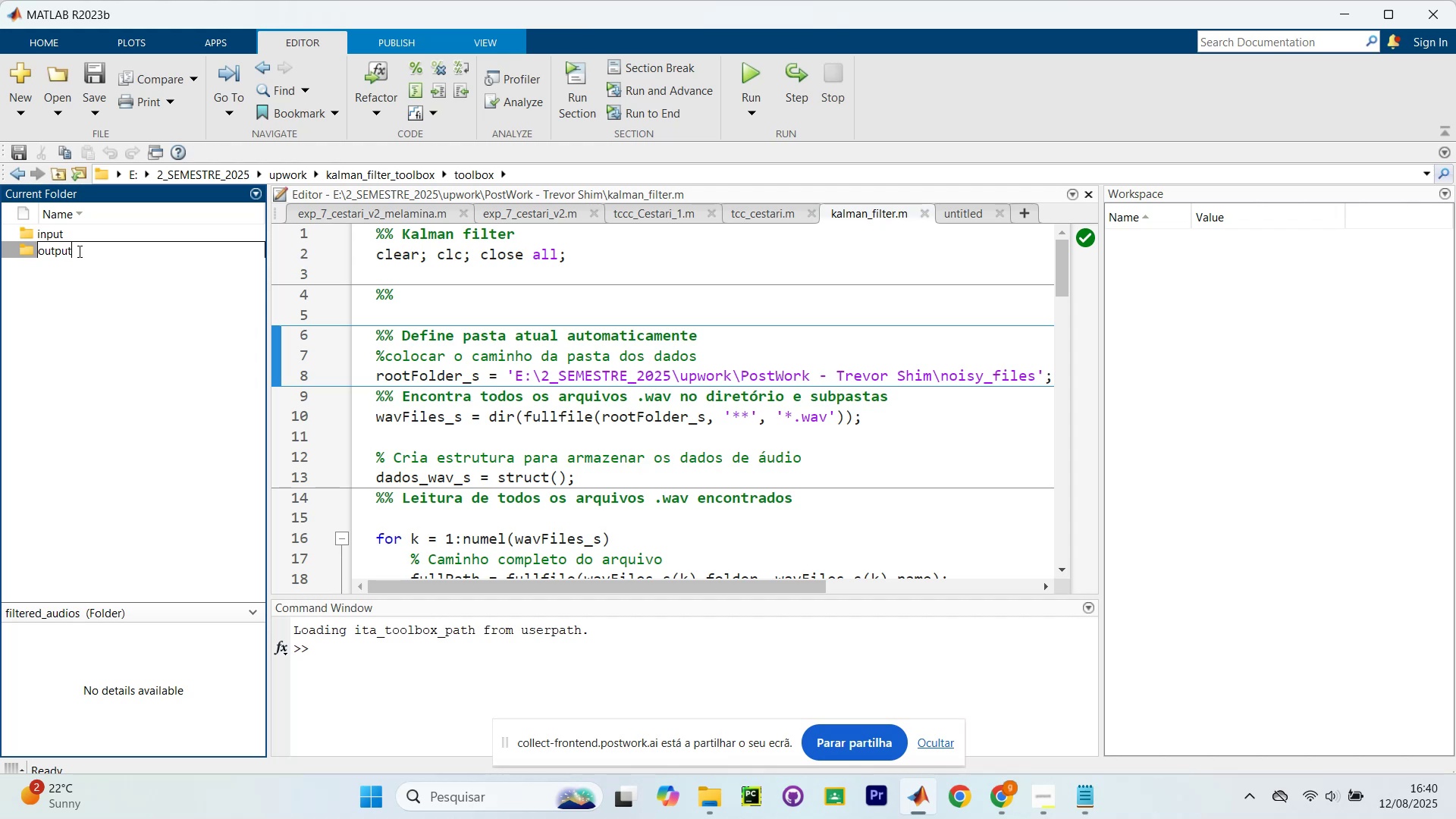 
key(Enter)
 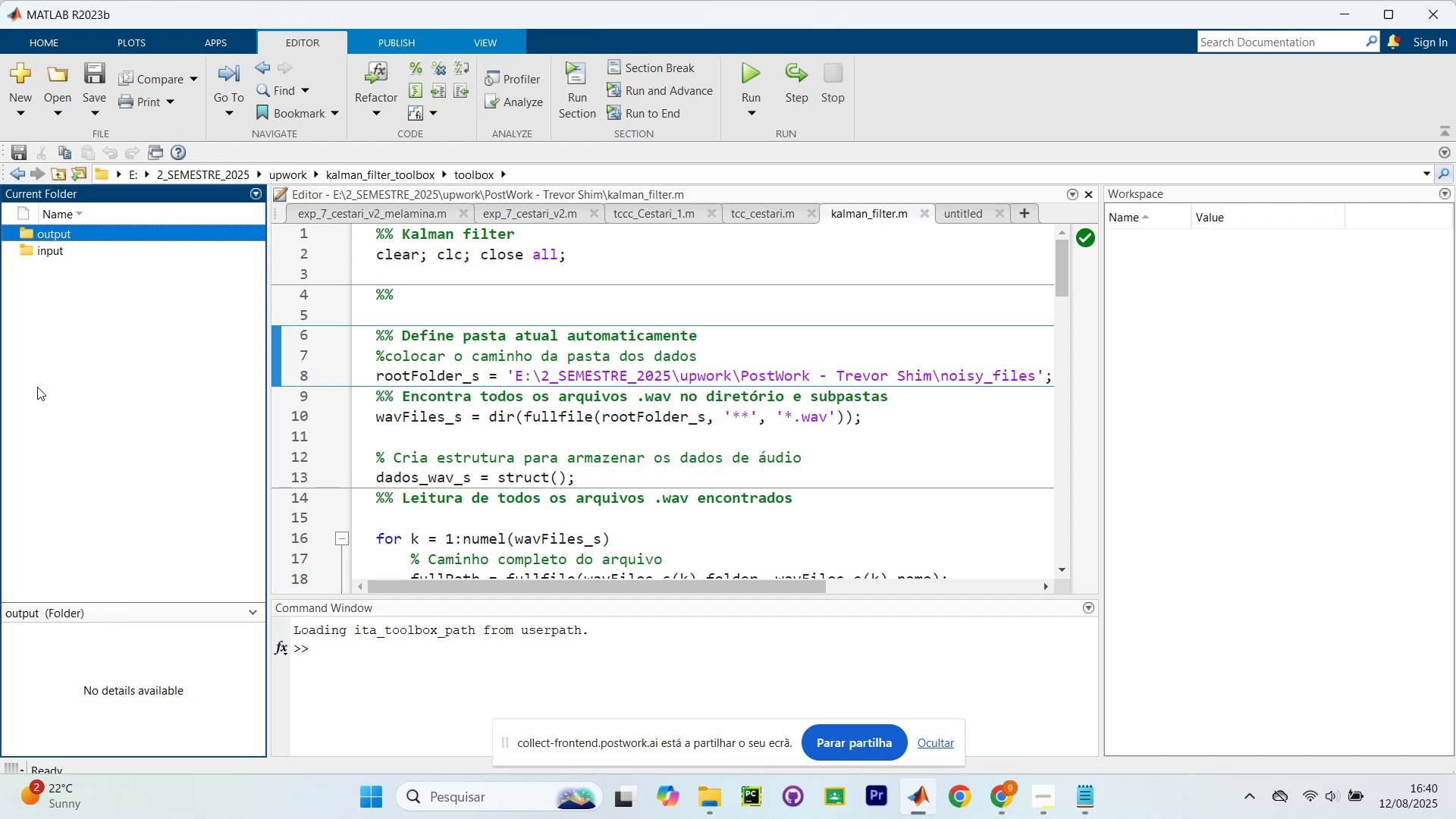 
left_click([37, 387])
 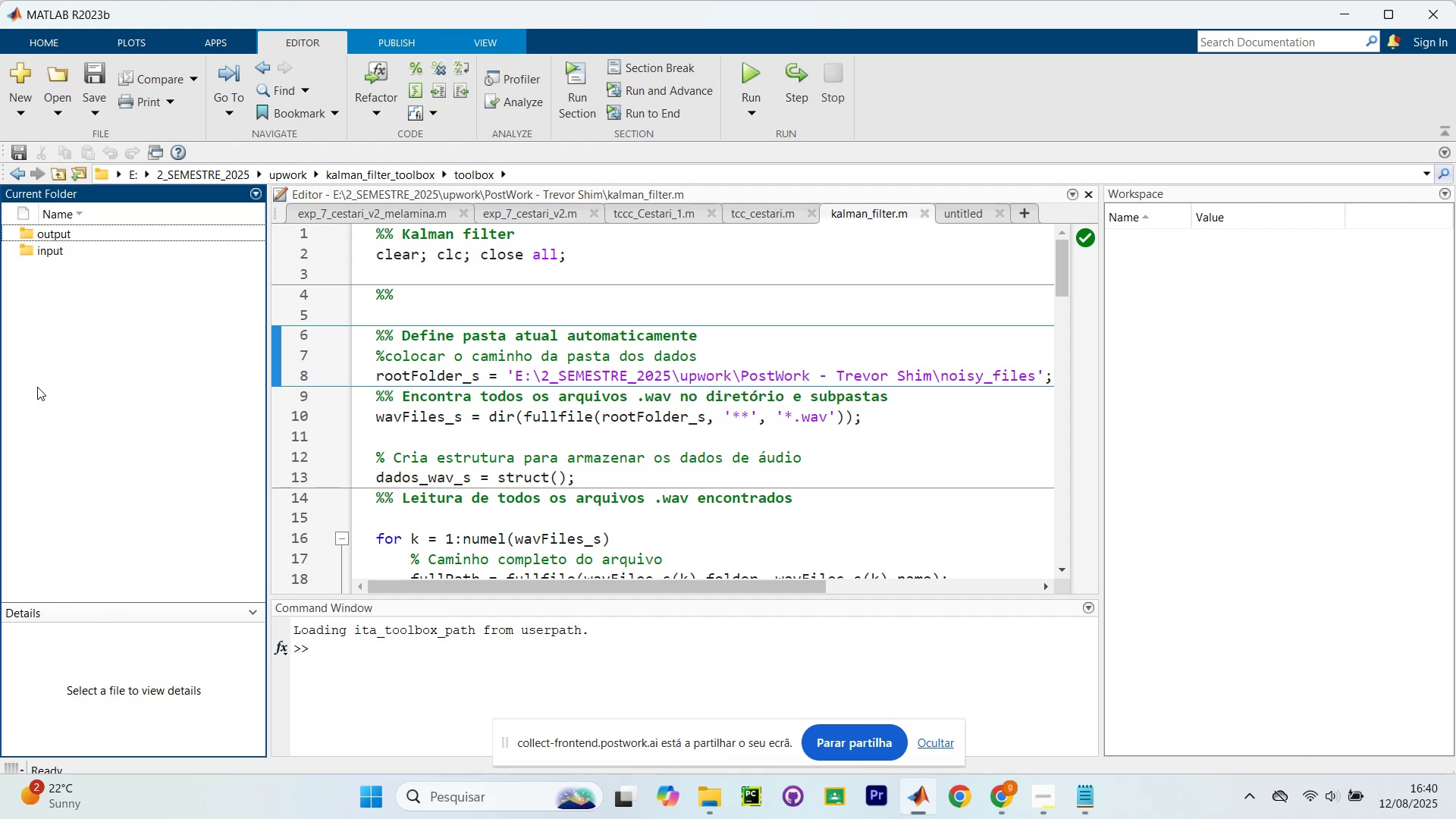 
left_click([129, 364])
 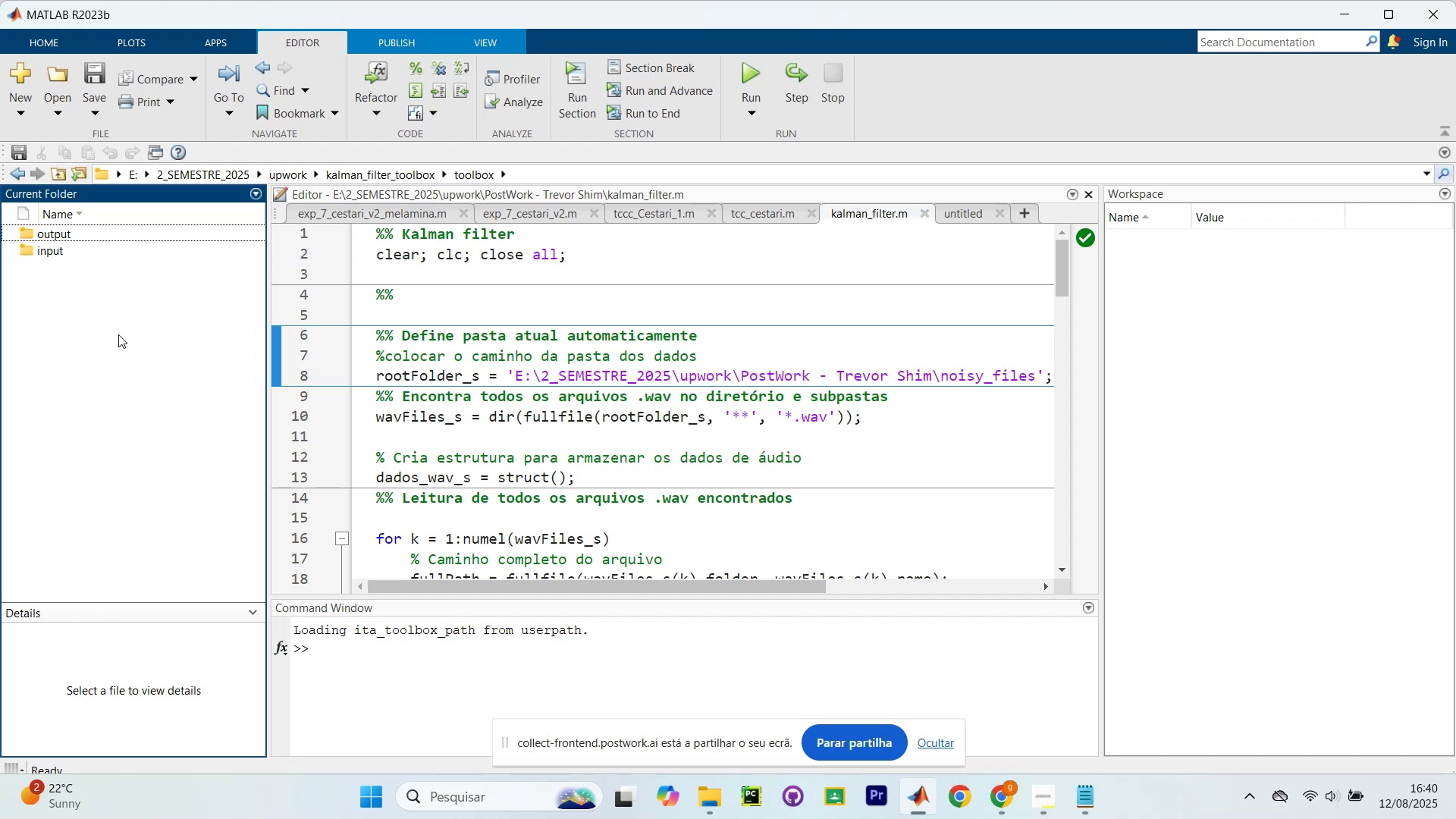 
left_click([118, 334])
 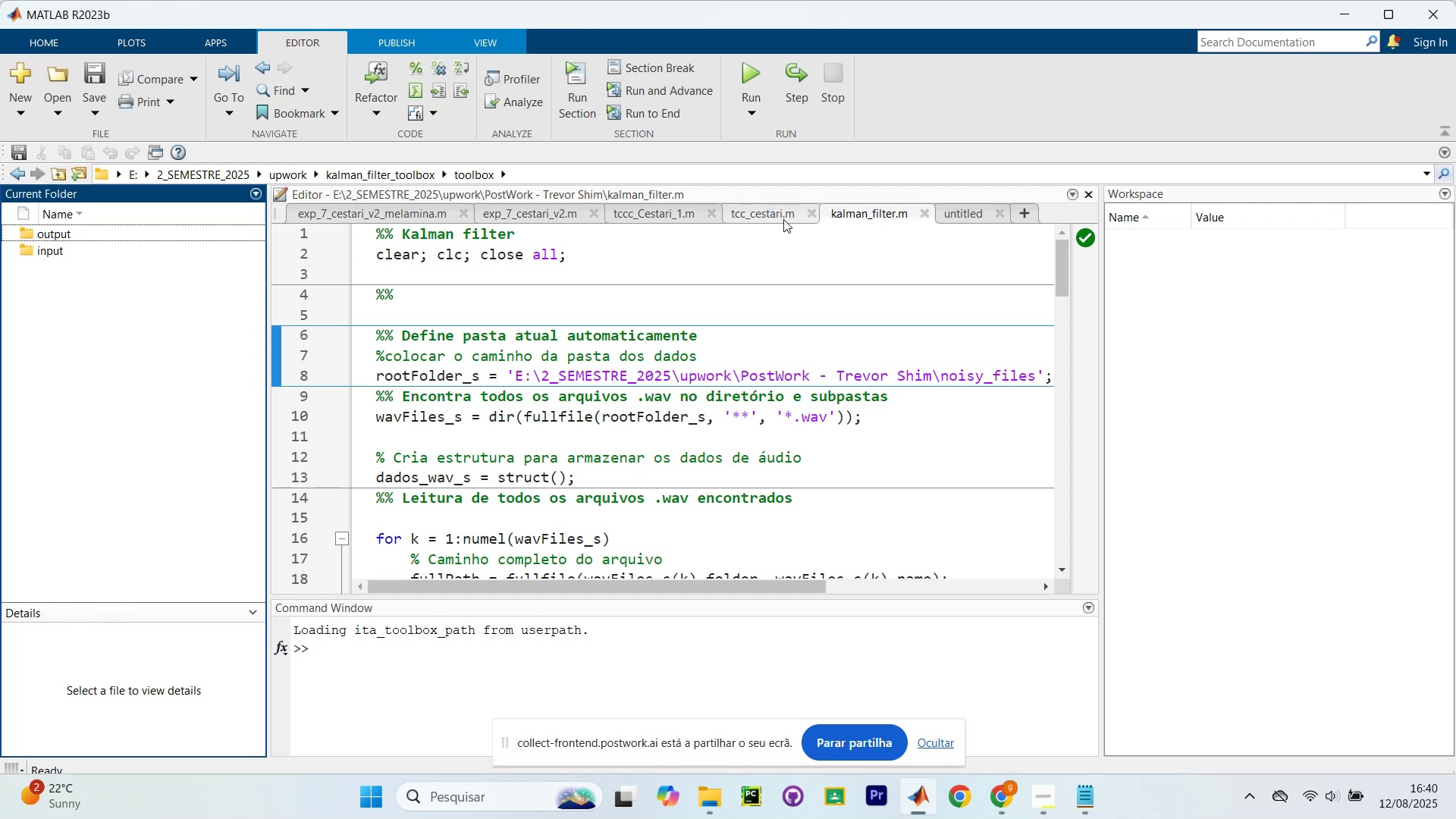 
scroll: coordinate [656, 372], scroll_direction: none, amount: 0.0
 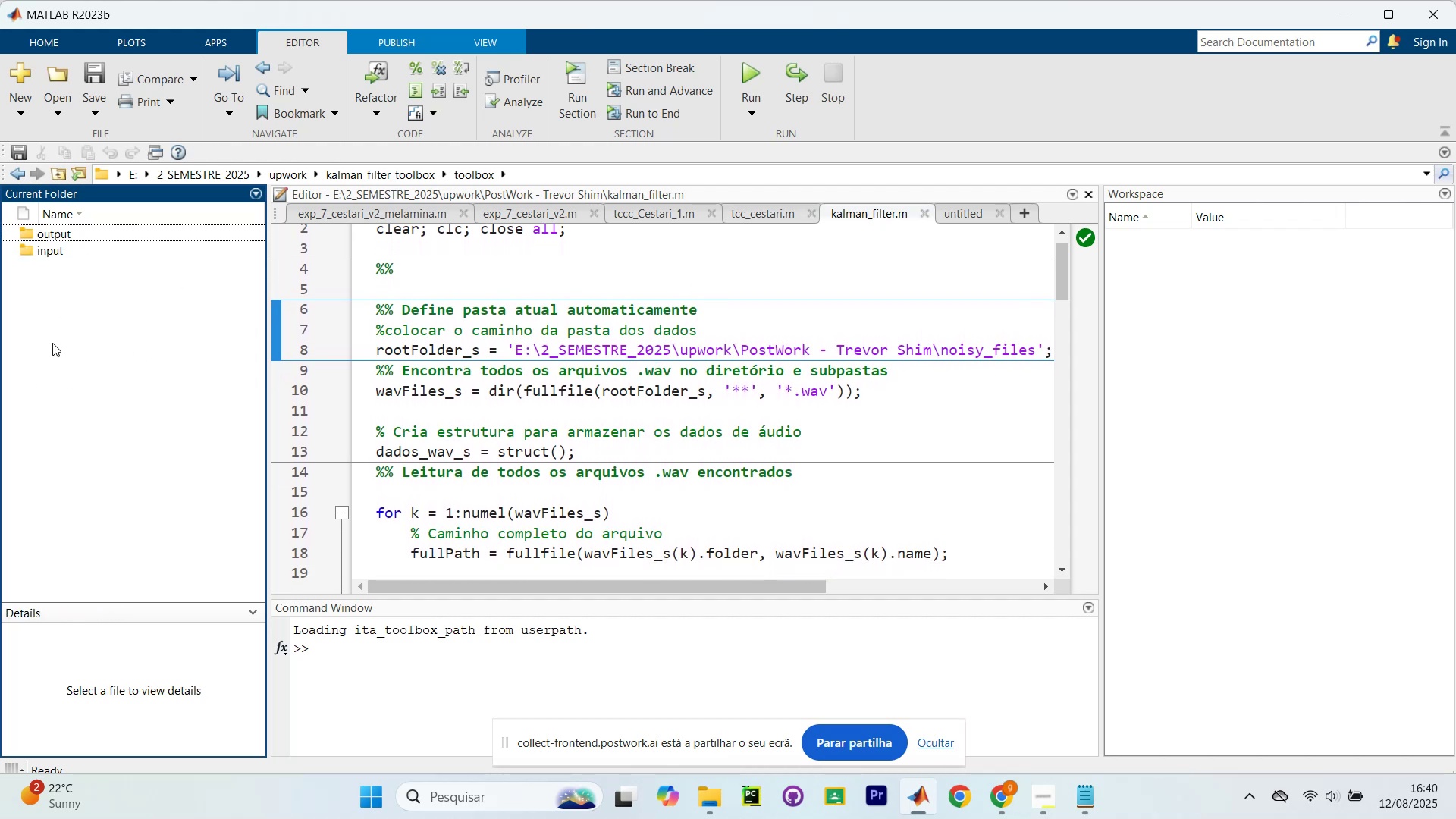 
left_click([52, 343])
 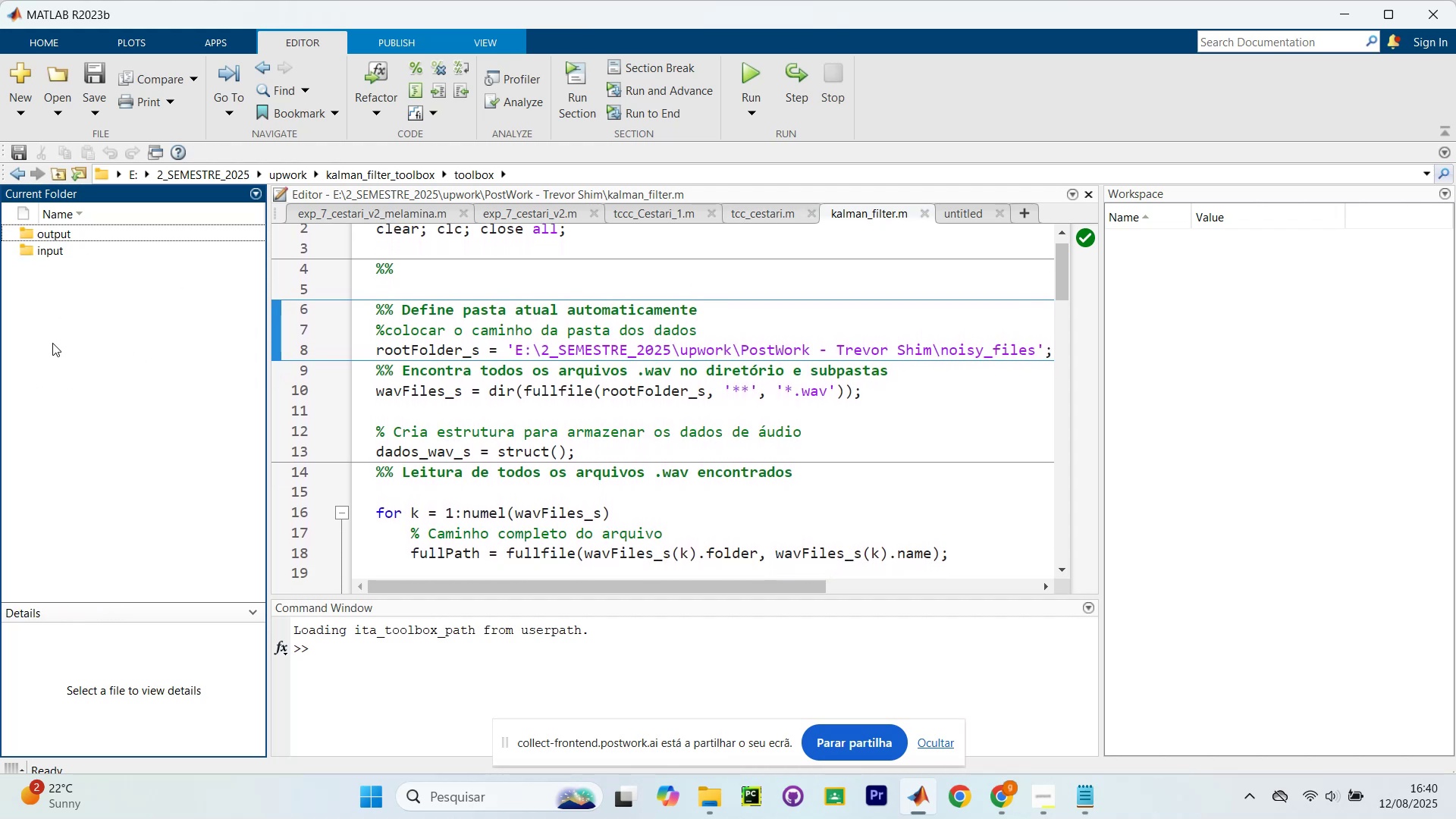 
right_click([52, 343])
 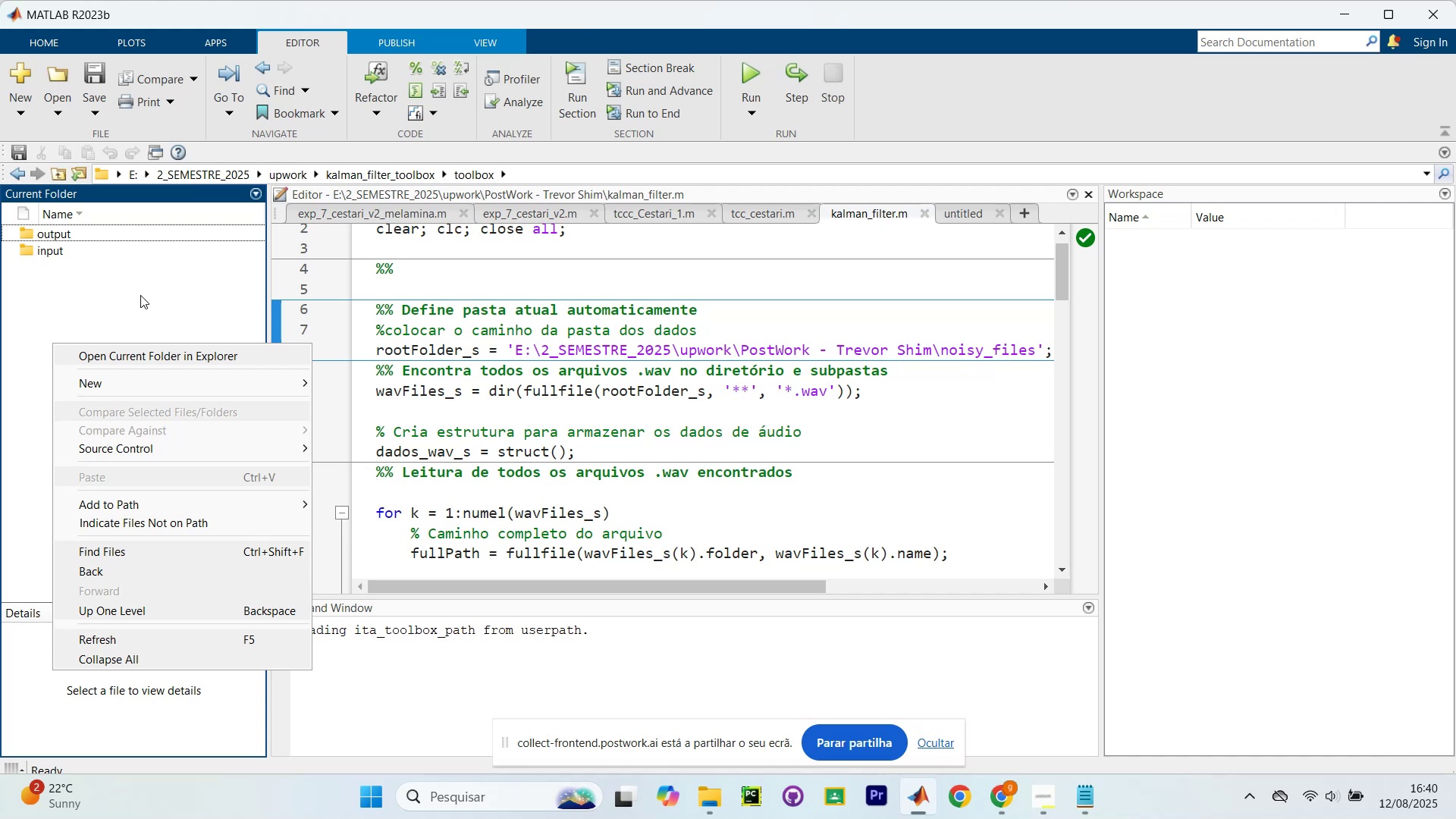 
left_click([140, 295])
 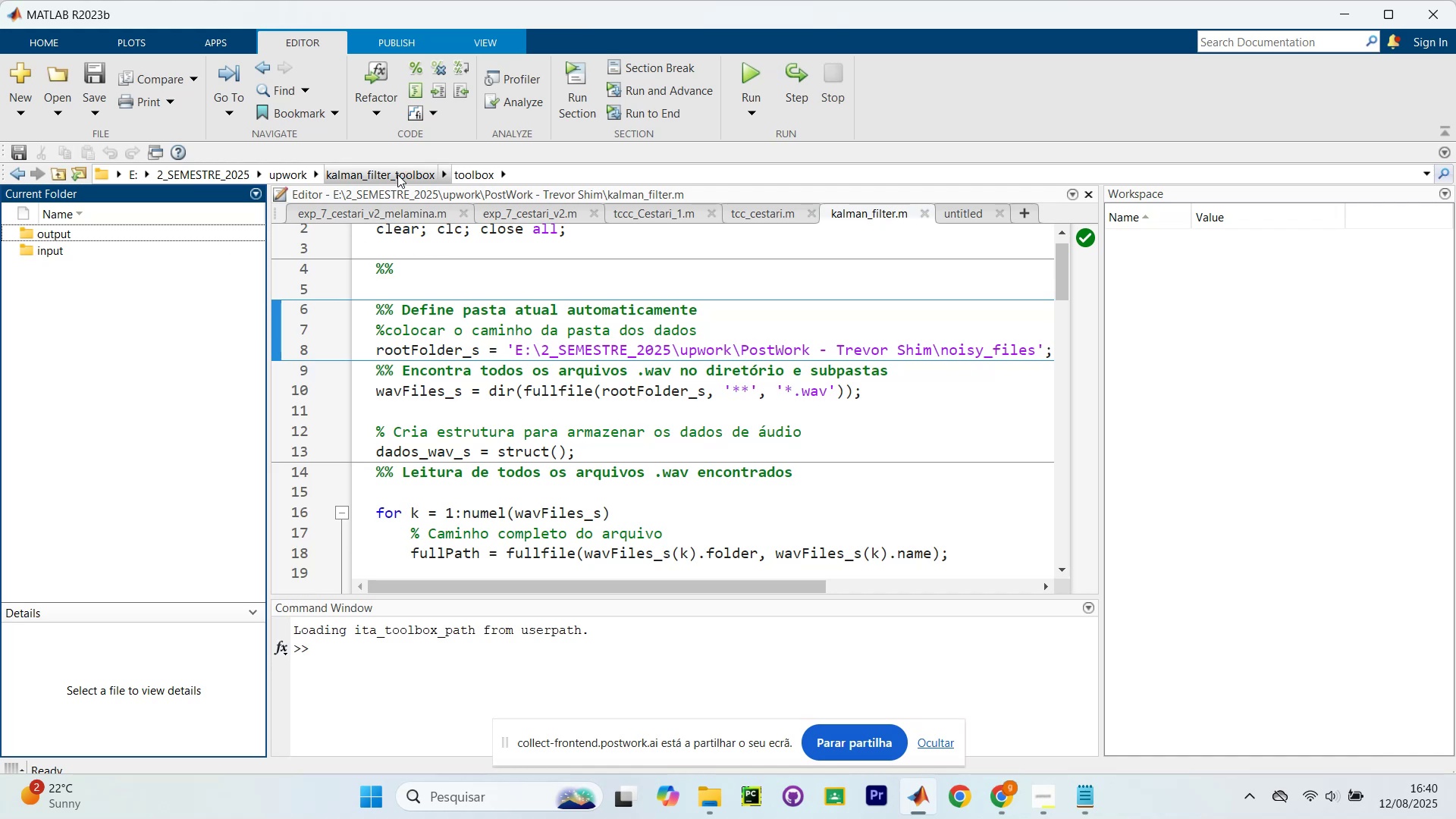 
left_click([394, 180])
 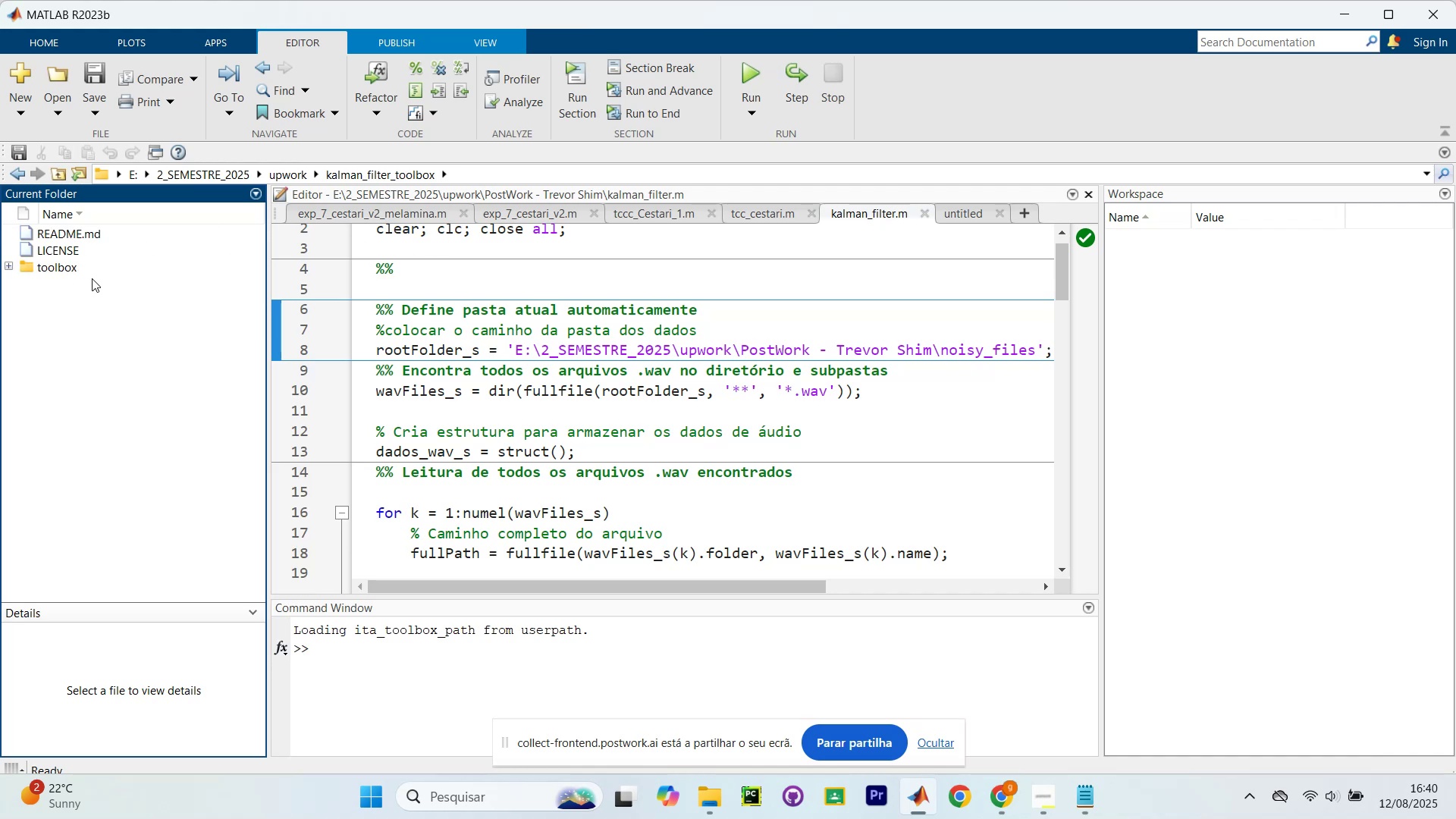 
left_click([102, 275])
 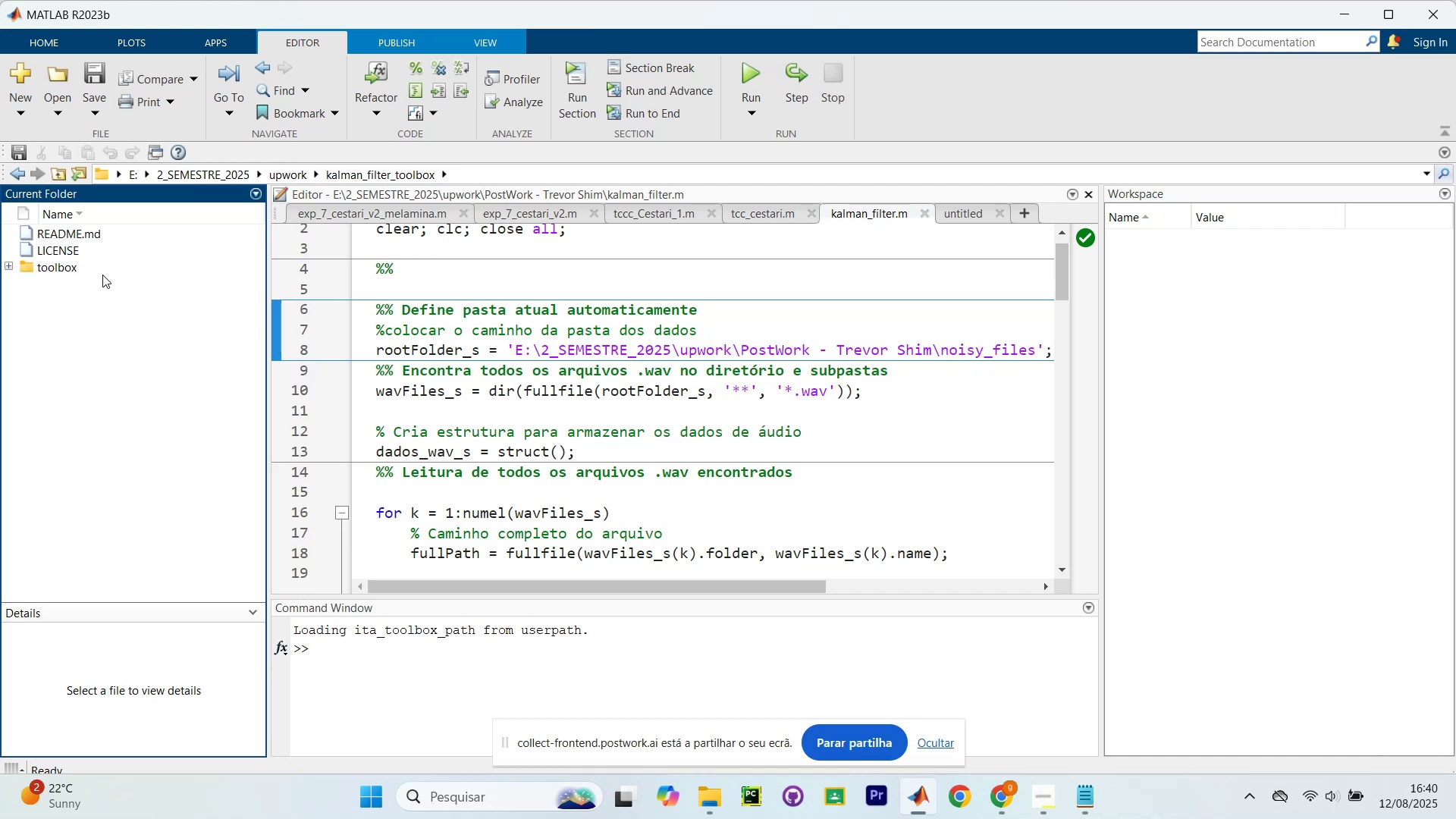 
left_click_drag(start_coordinate=[102, 275], to_coordinate=[122, 268])
 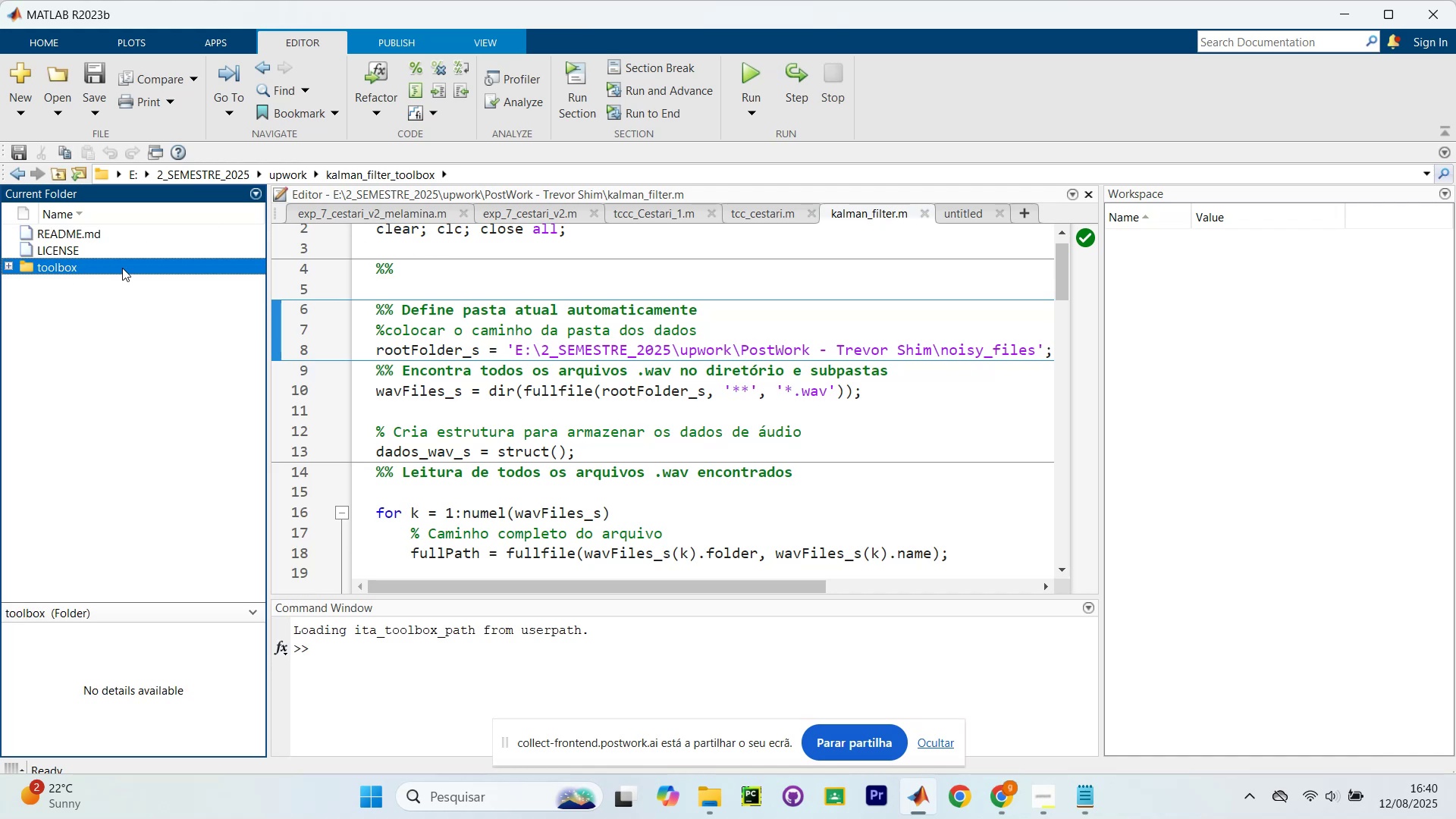 
triple_click([122, 268])
 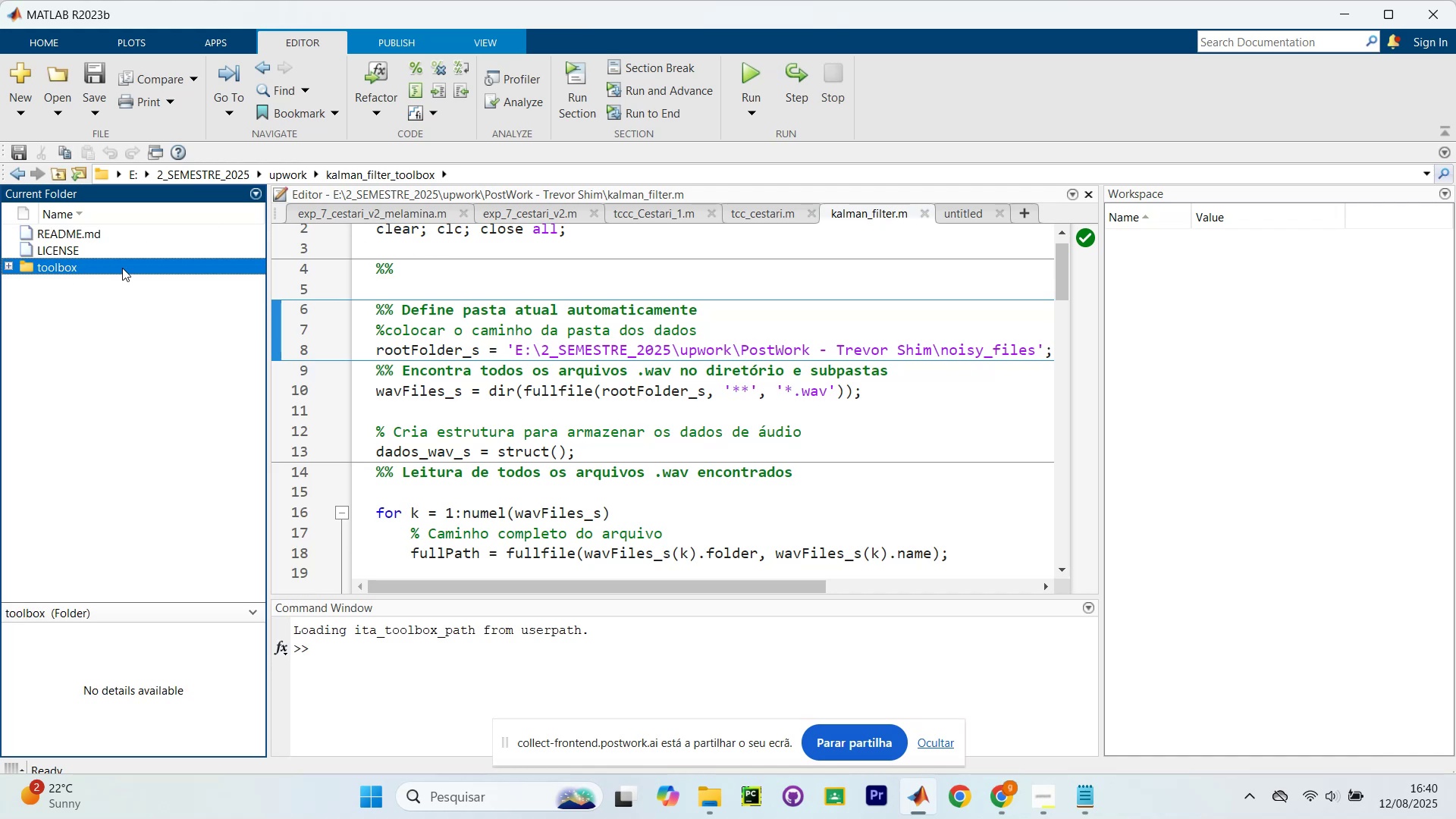 
triple_click([122, 268])
 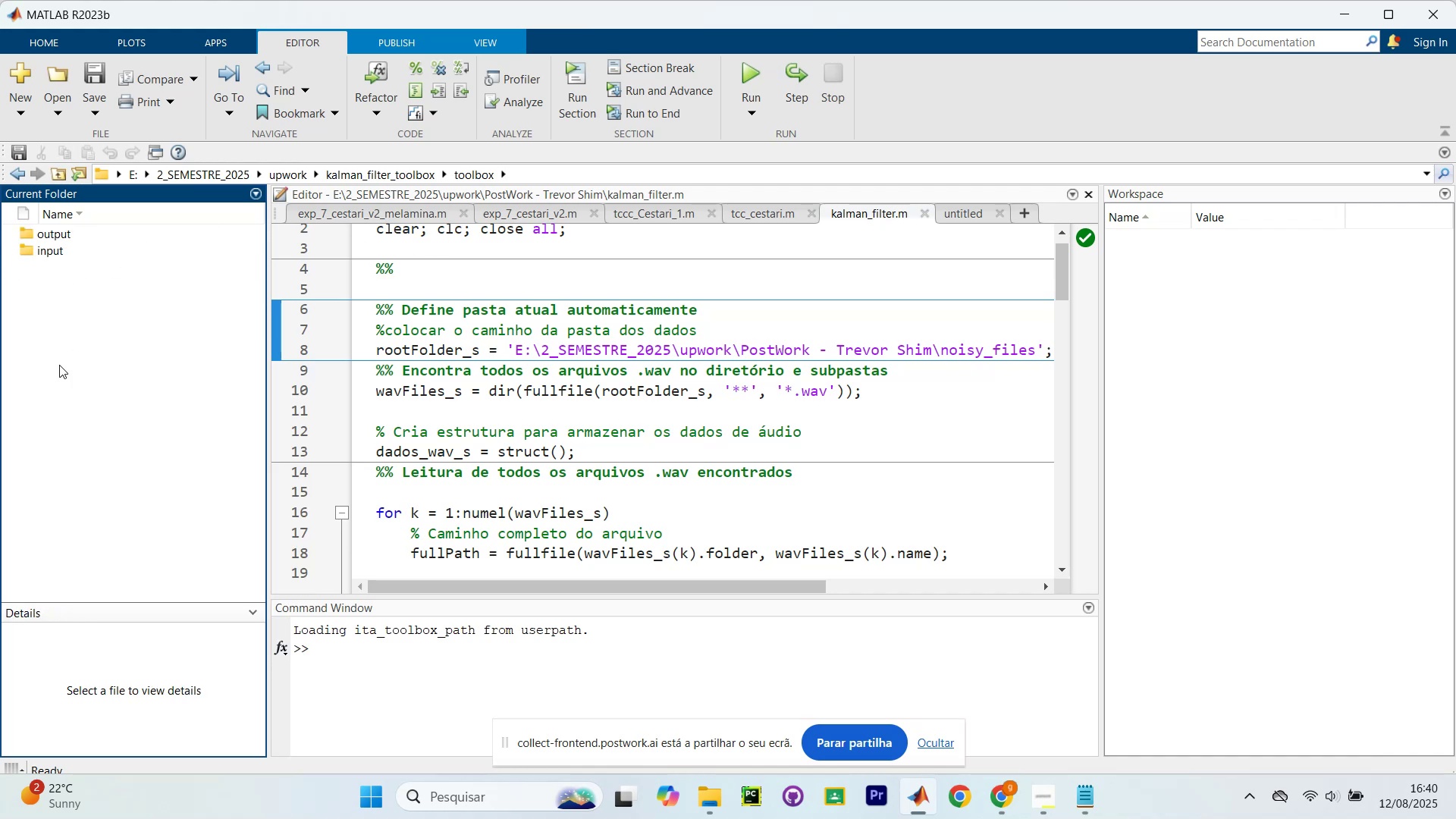 
right_click([59, 365])
 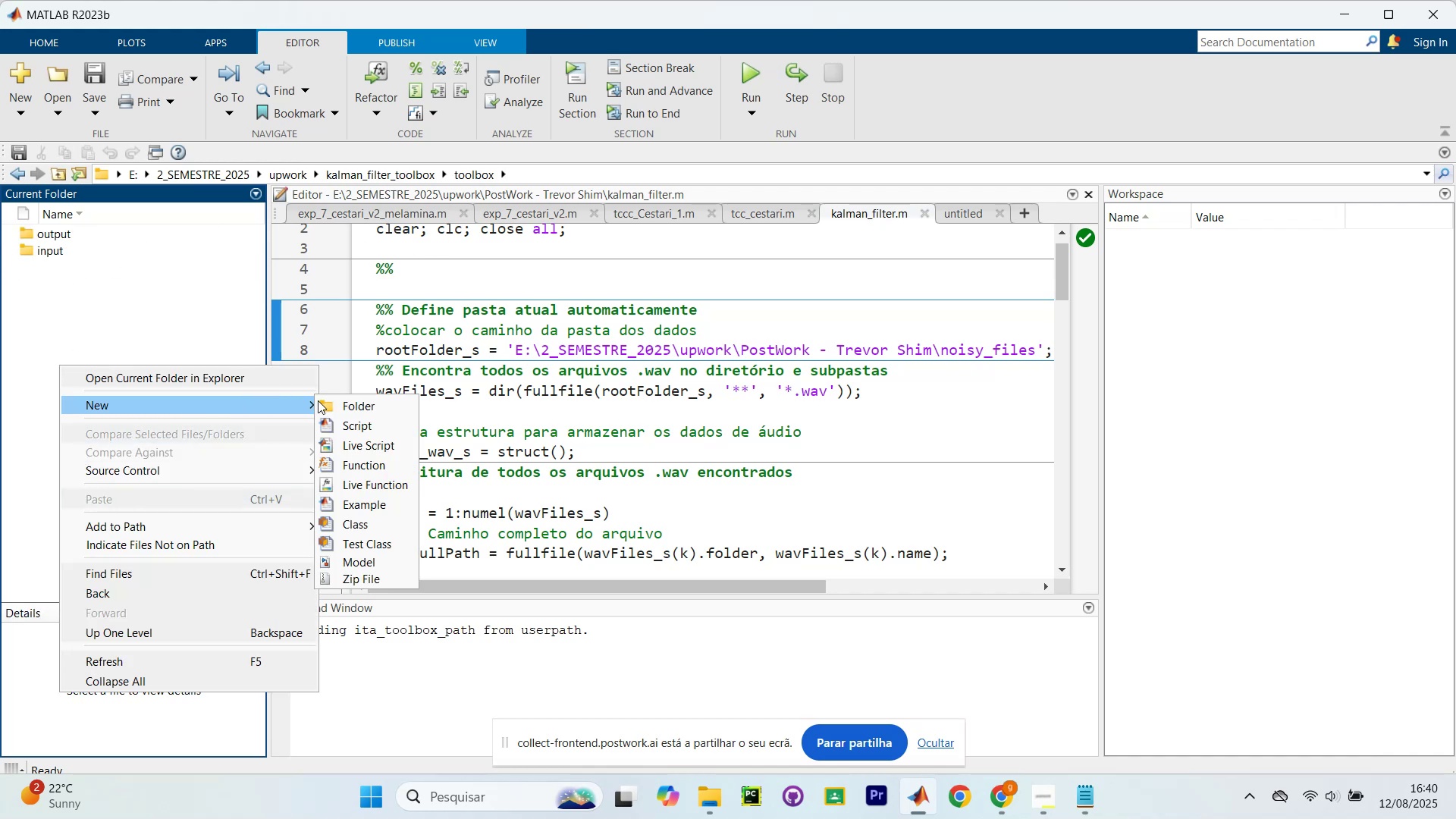 
left_click([379, 412])
 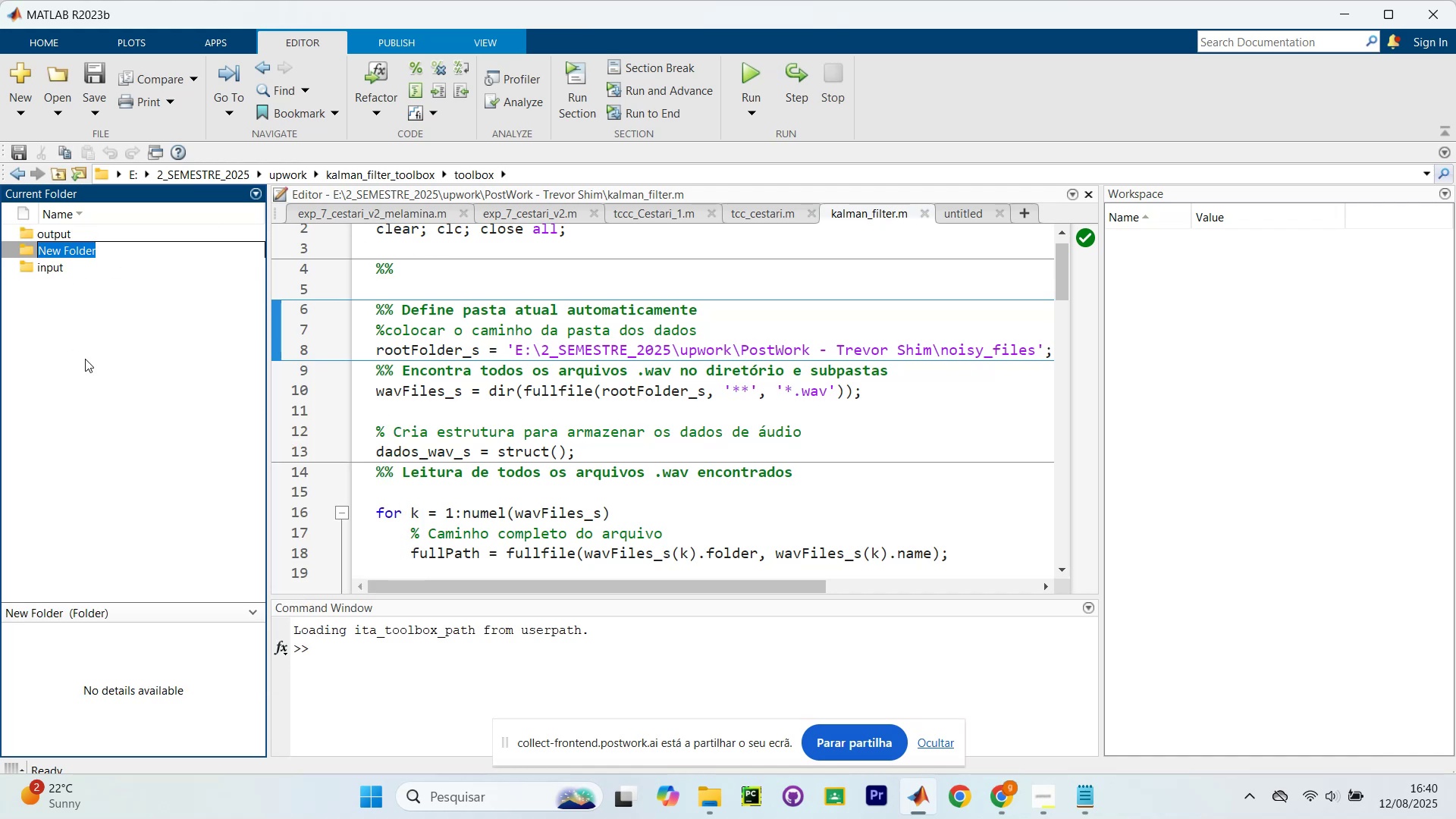 
type(expl)
 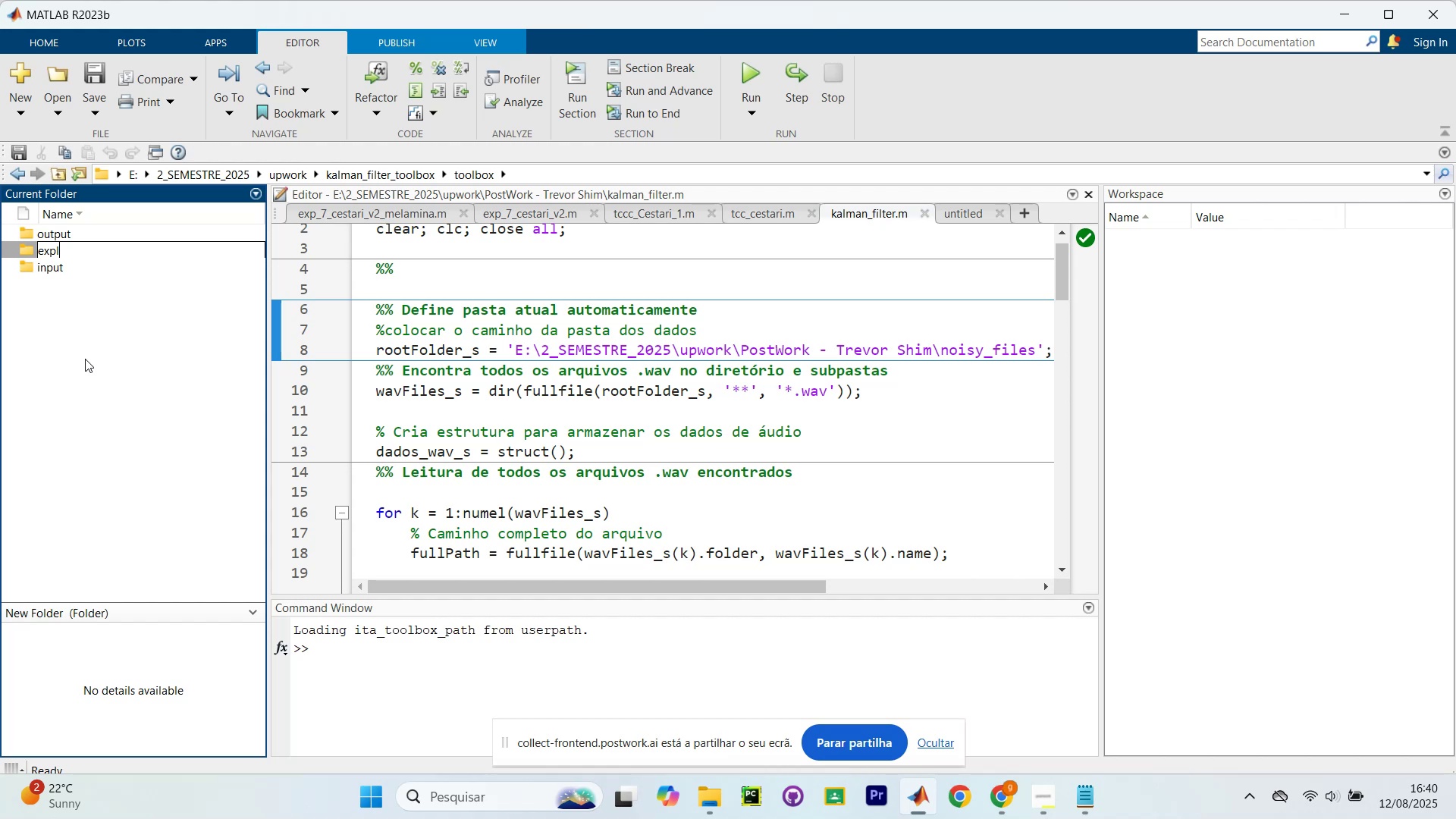 
key(Backspace)
key(Backspace)
type(emplos)
key(Backspace)
key(Backspace)
key(Backspace)
key(Backspace)
key(Backspace)
key(Backspace)
type(amples)
 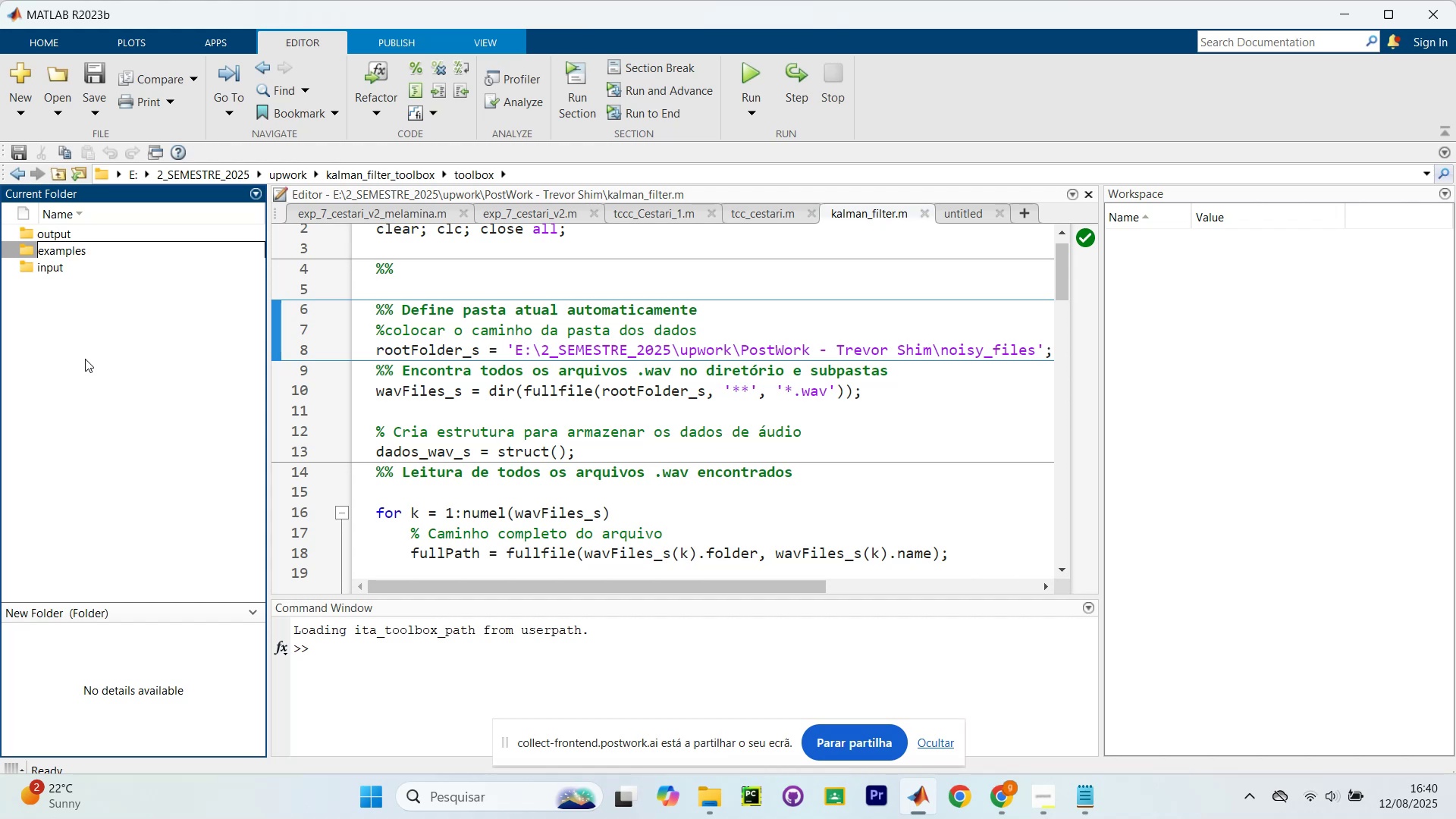 
key(Enter)
 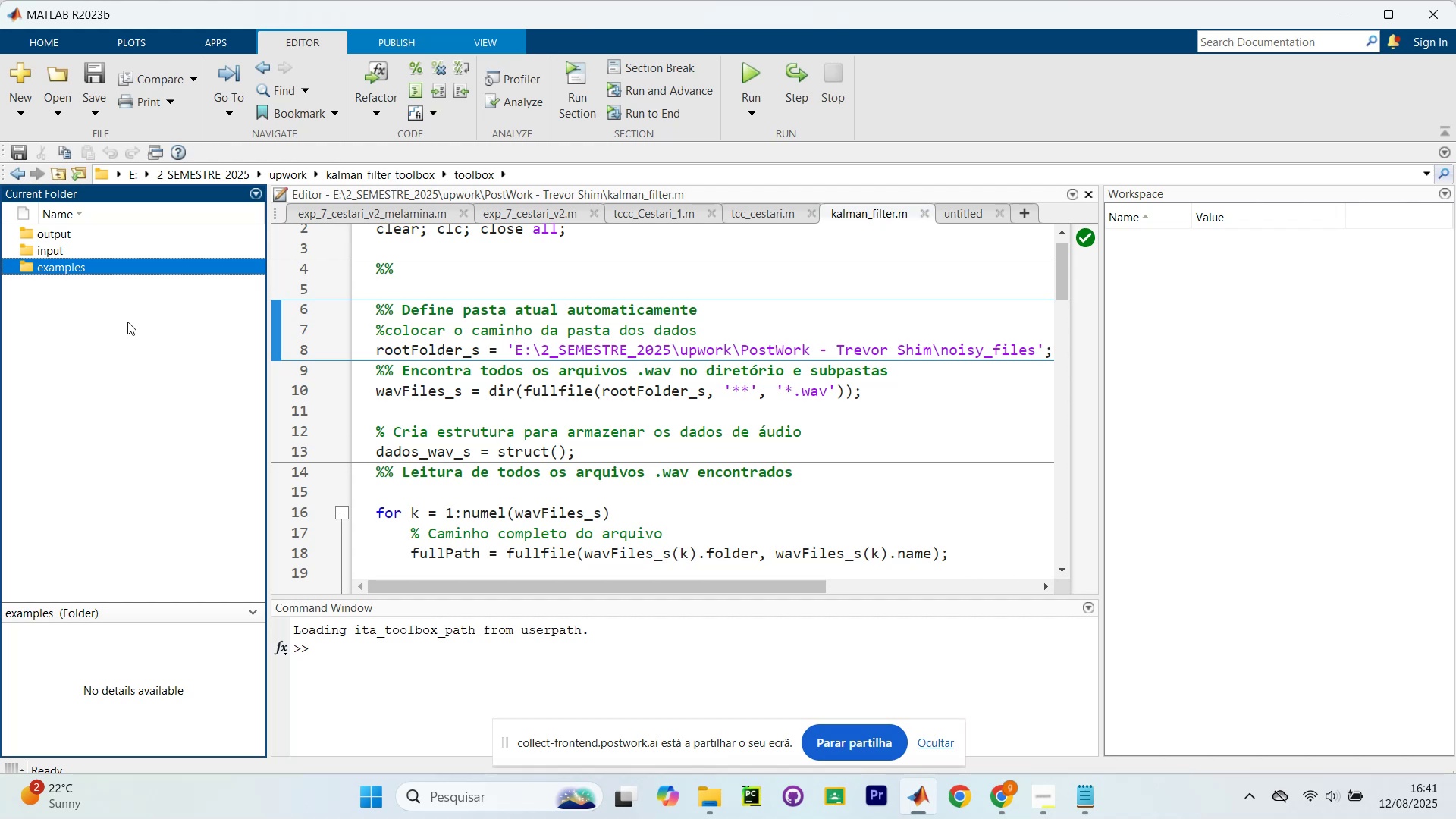 
wait(39.23)
 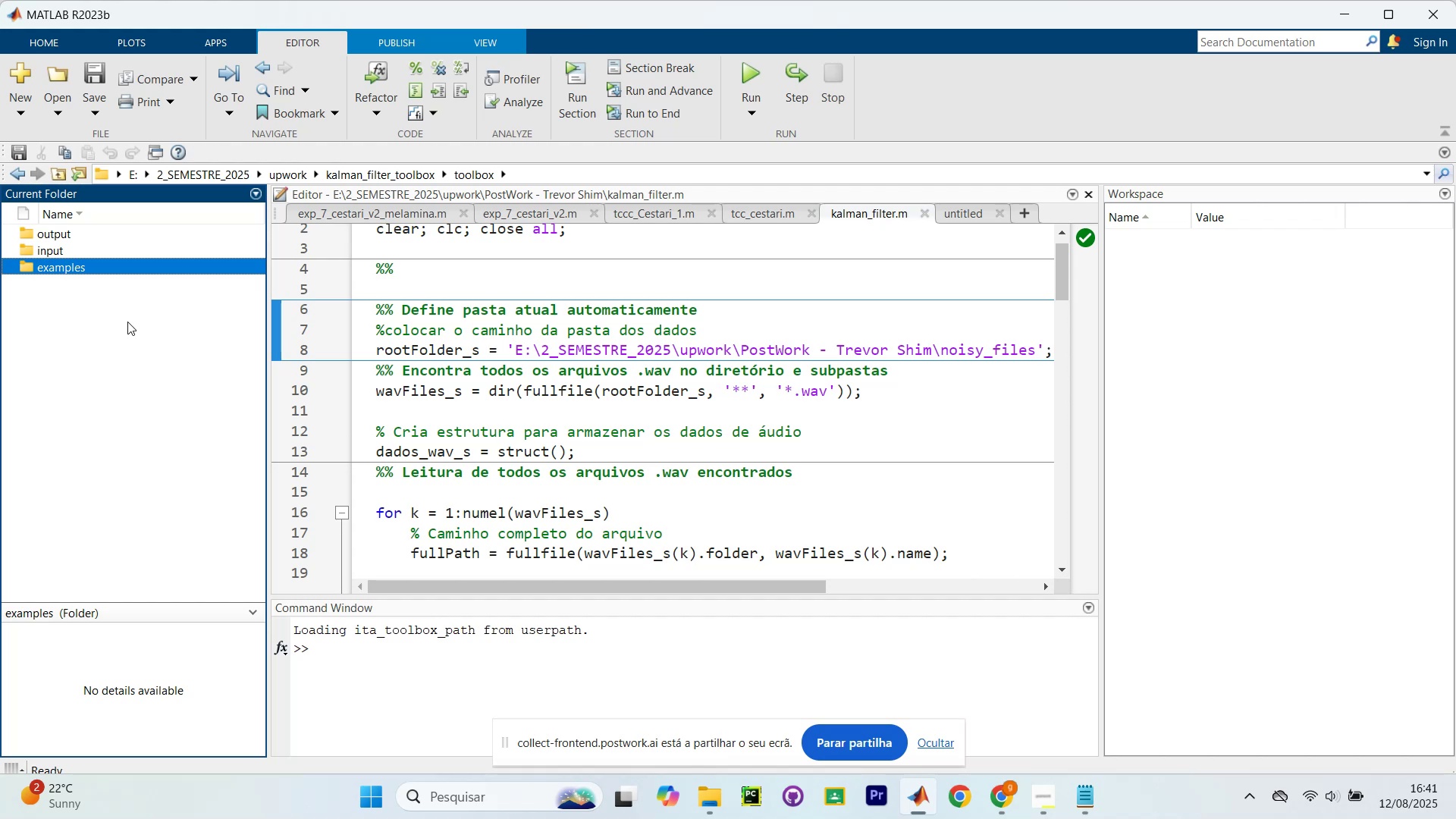 
double_click([38, 269])
 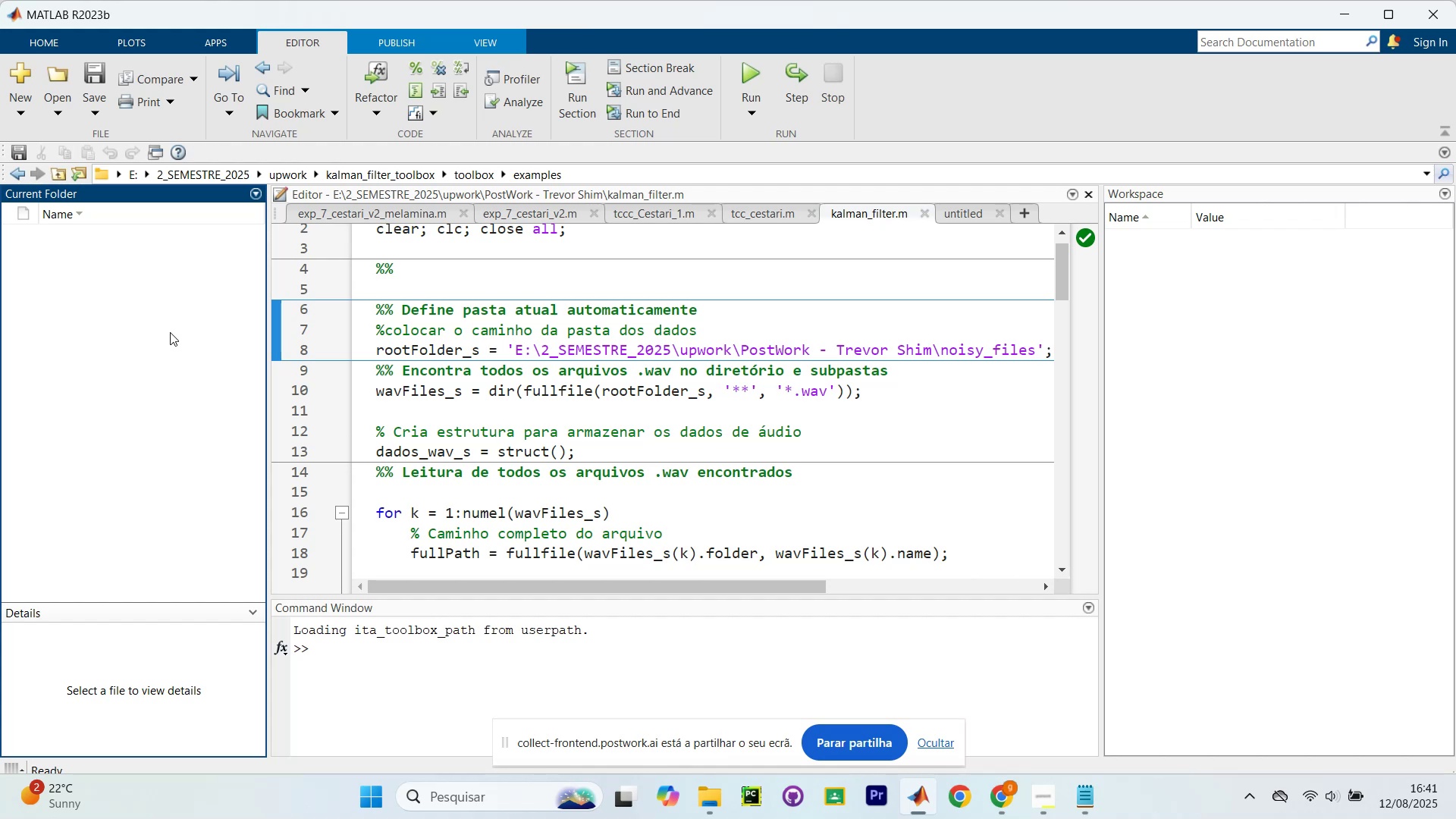 
right_click([170, 332])
 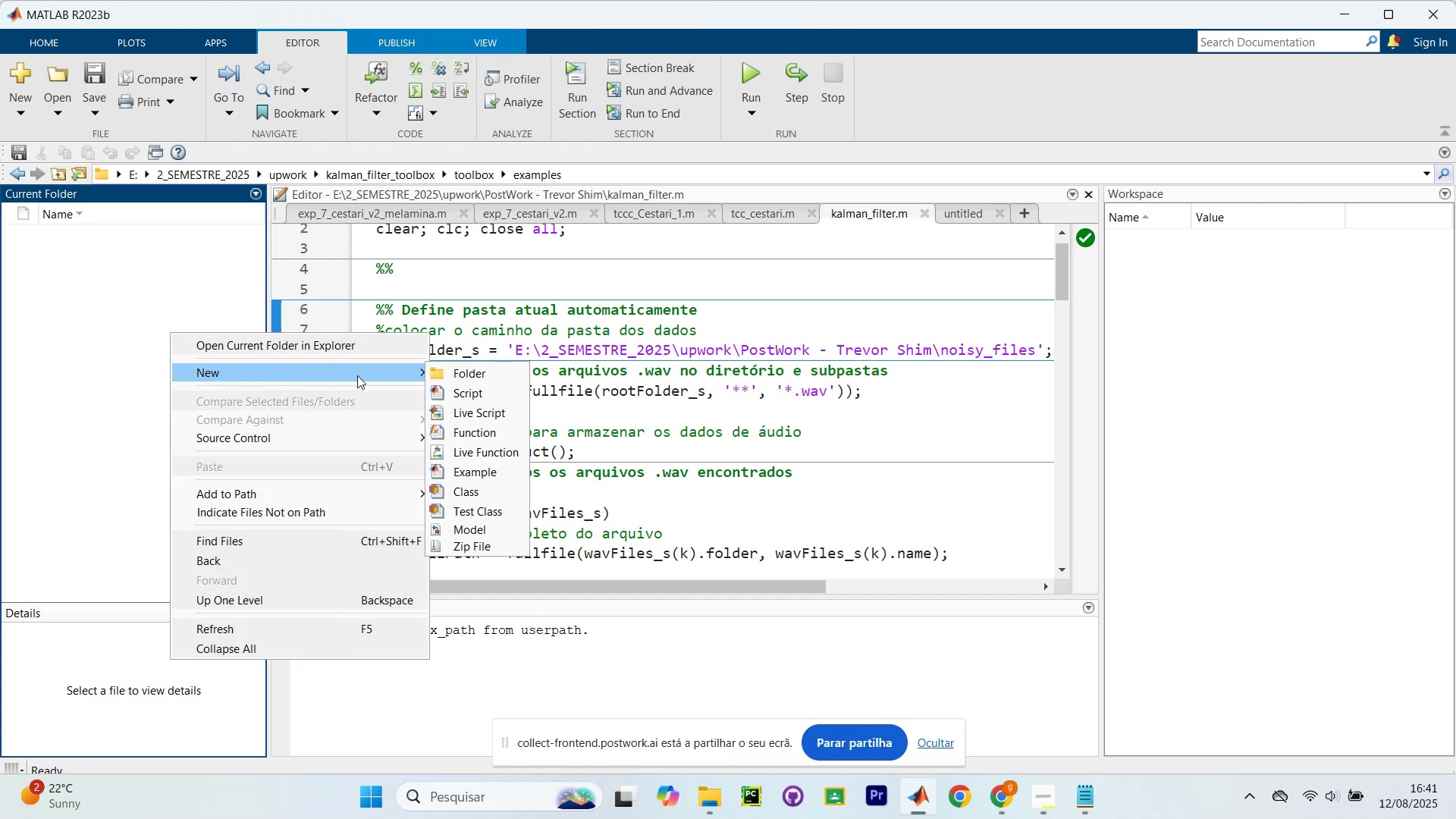 
left_click([469, 371])
 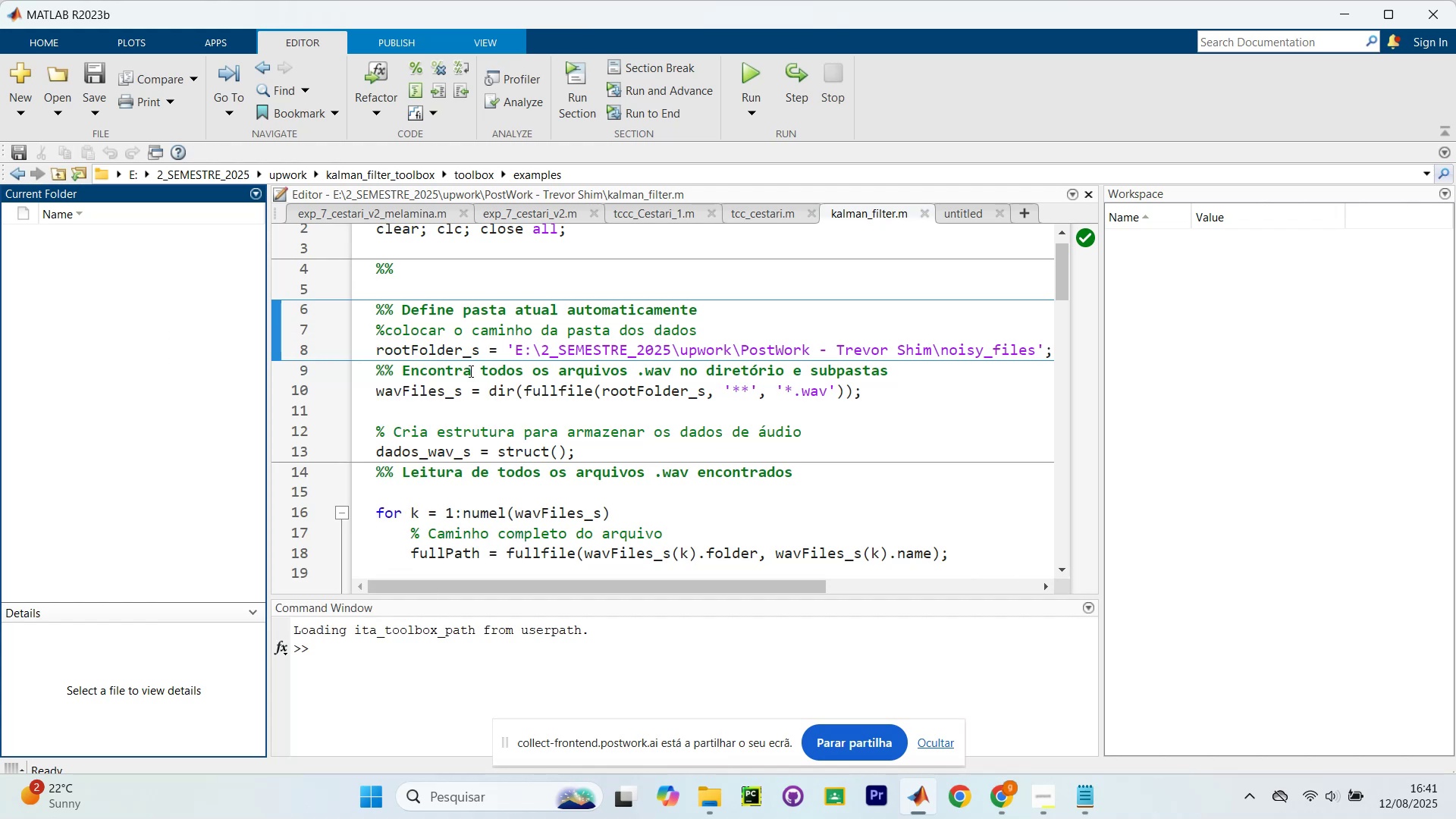 
type(anea)
key(Backspace)
key(Backspace)
key(Escape)
 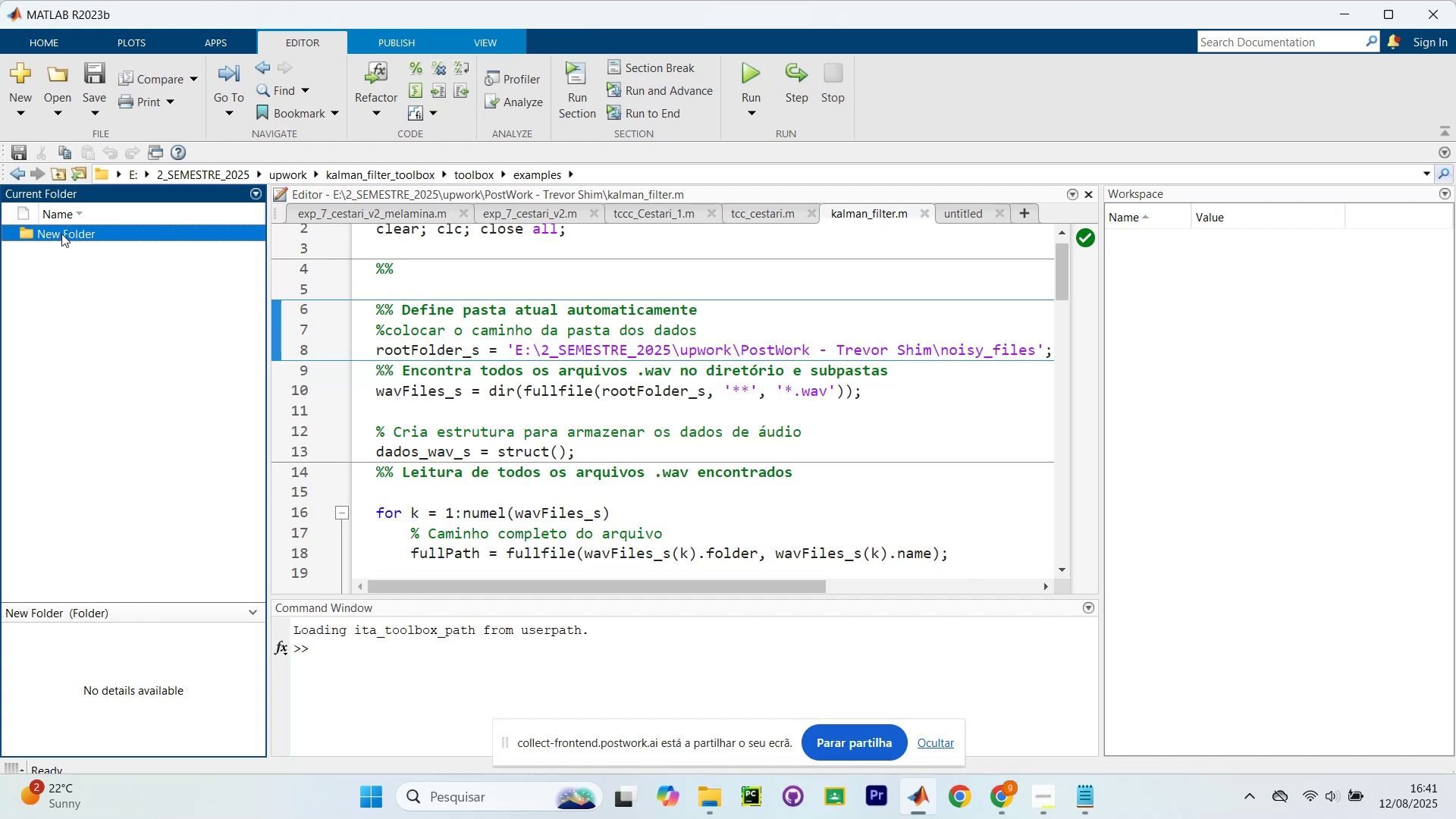 
right_click([70, 83])
 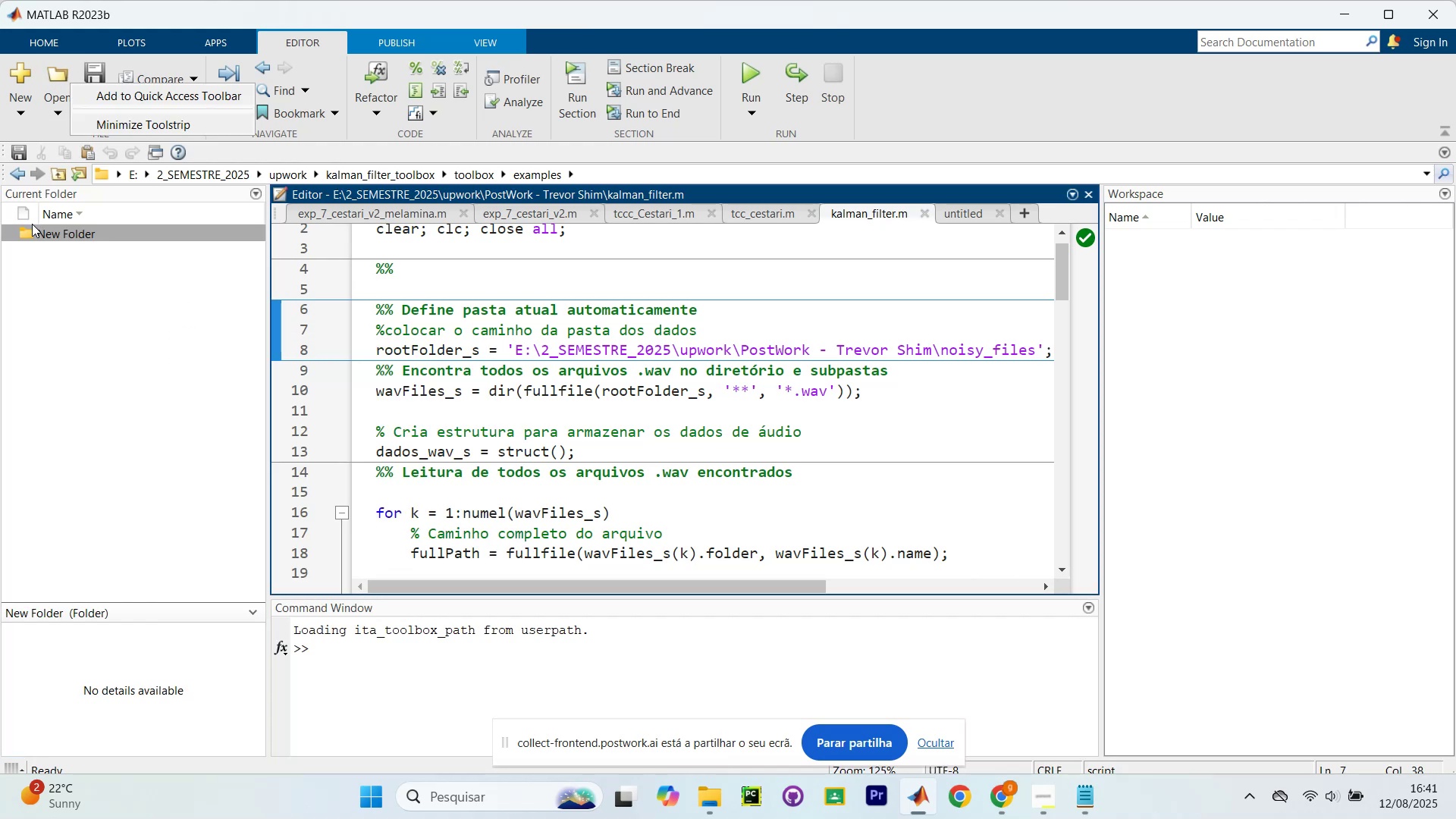 
right_click([30, 234])
 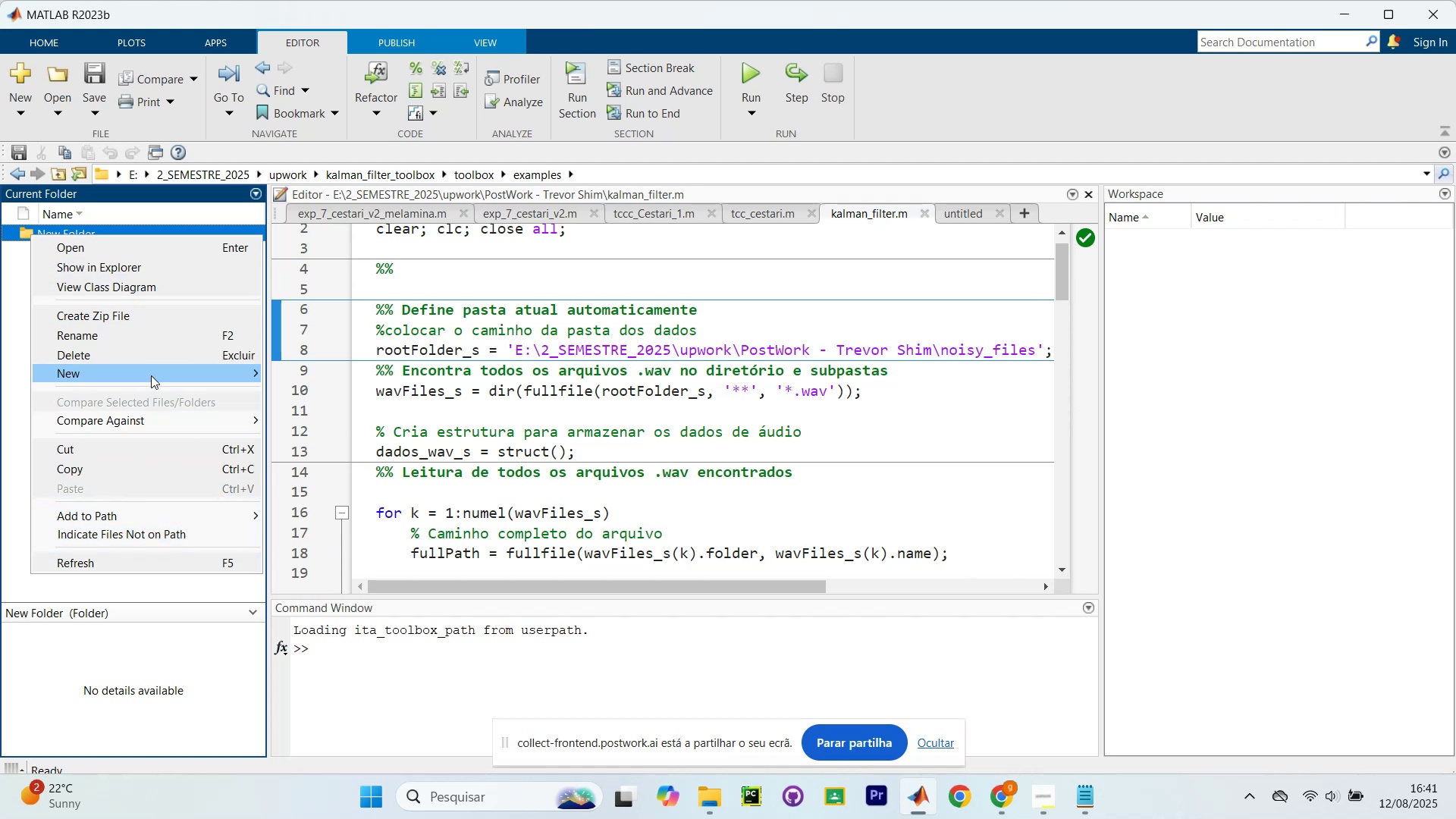 
left_click([140, 354])
 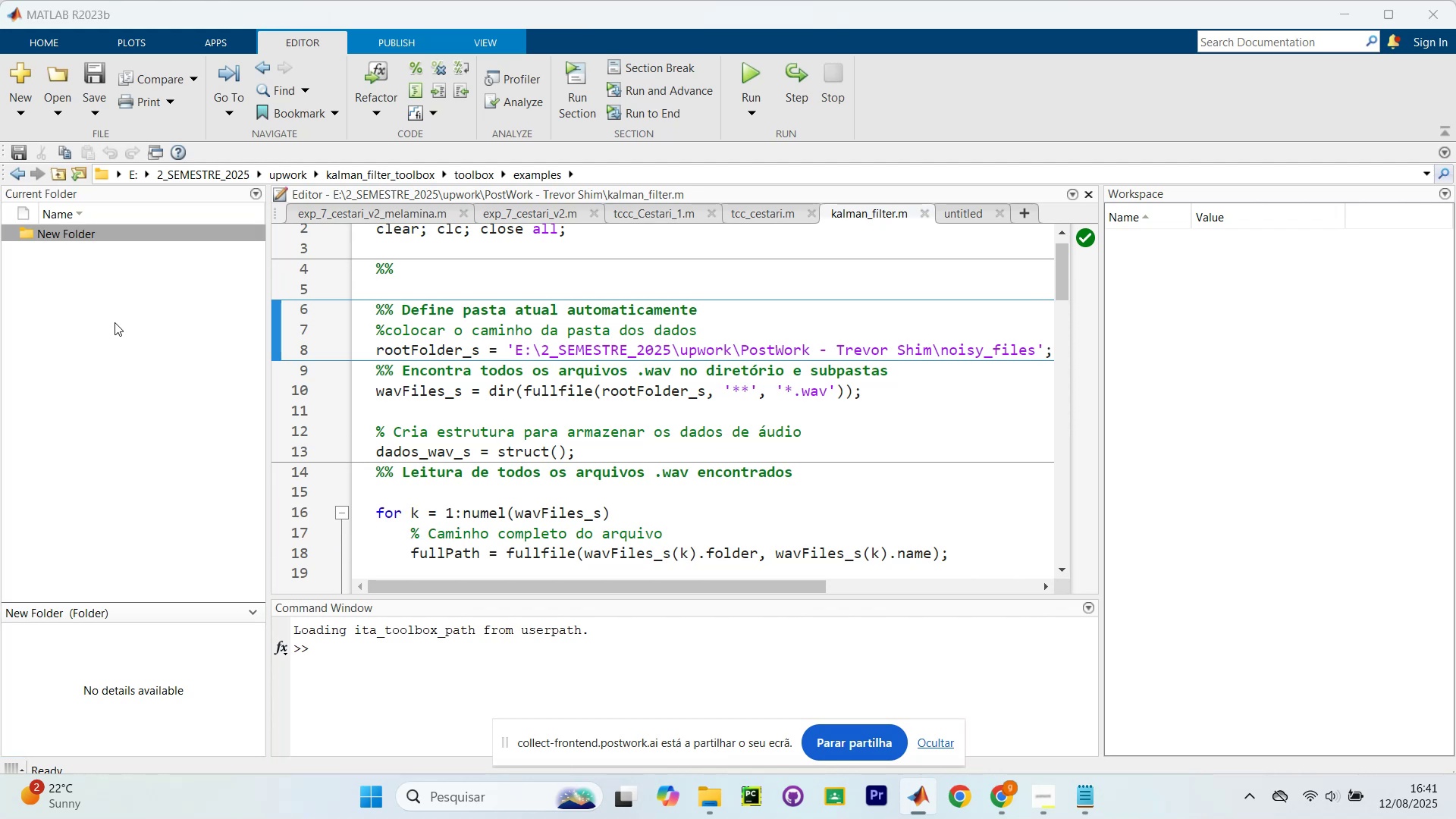 
right_click([115, 322])
 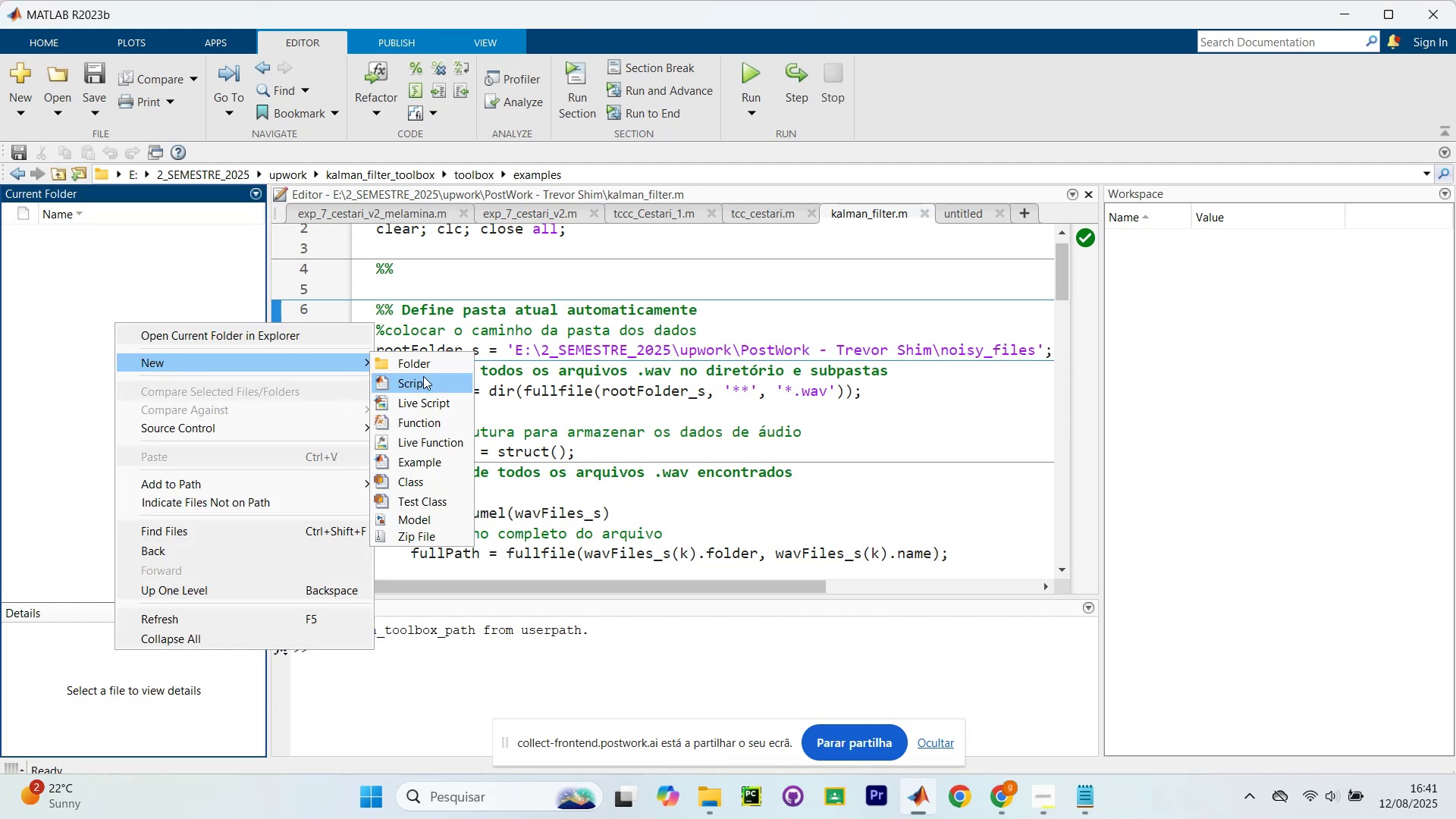 
left_click([438, 384])
 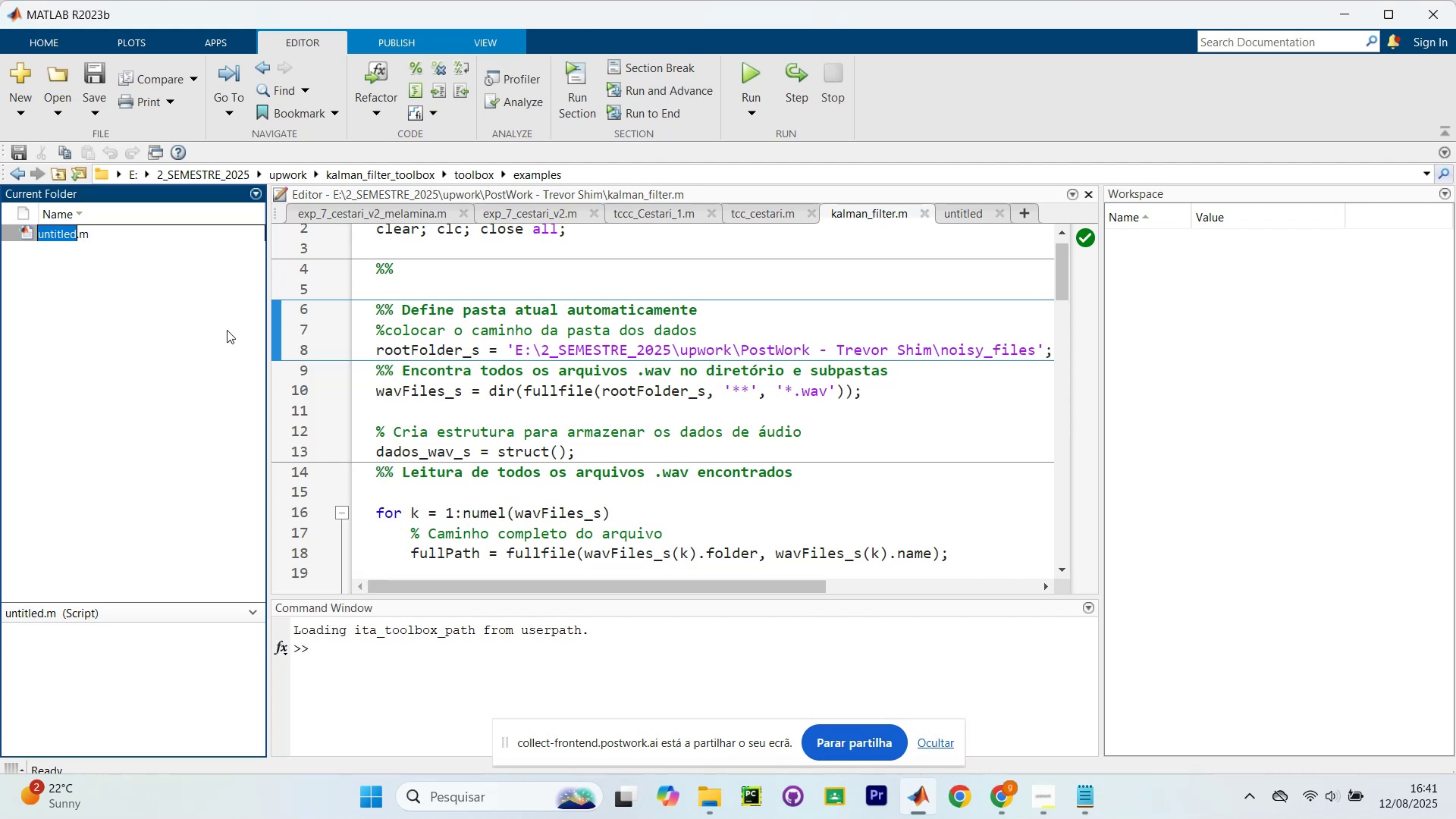 
type(anecoicc)
key(Backspace)
type(_audio)
 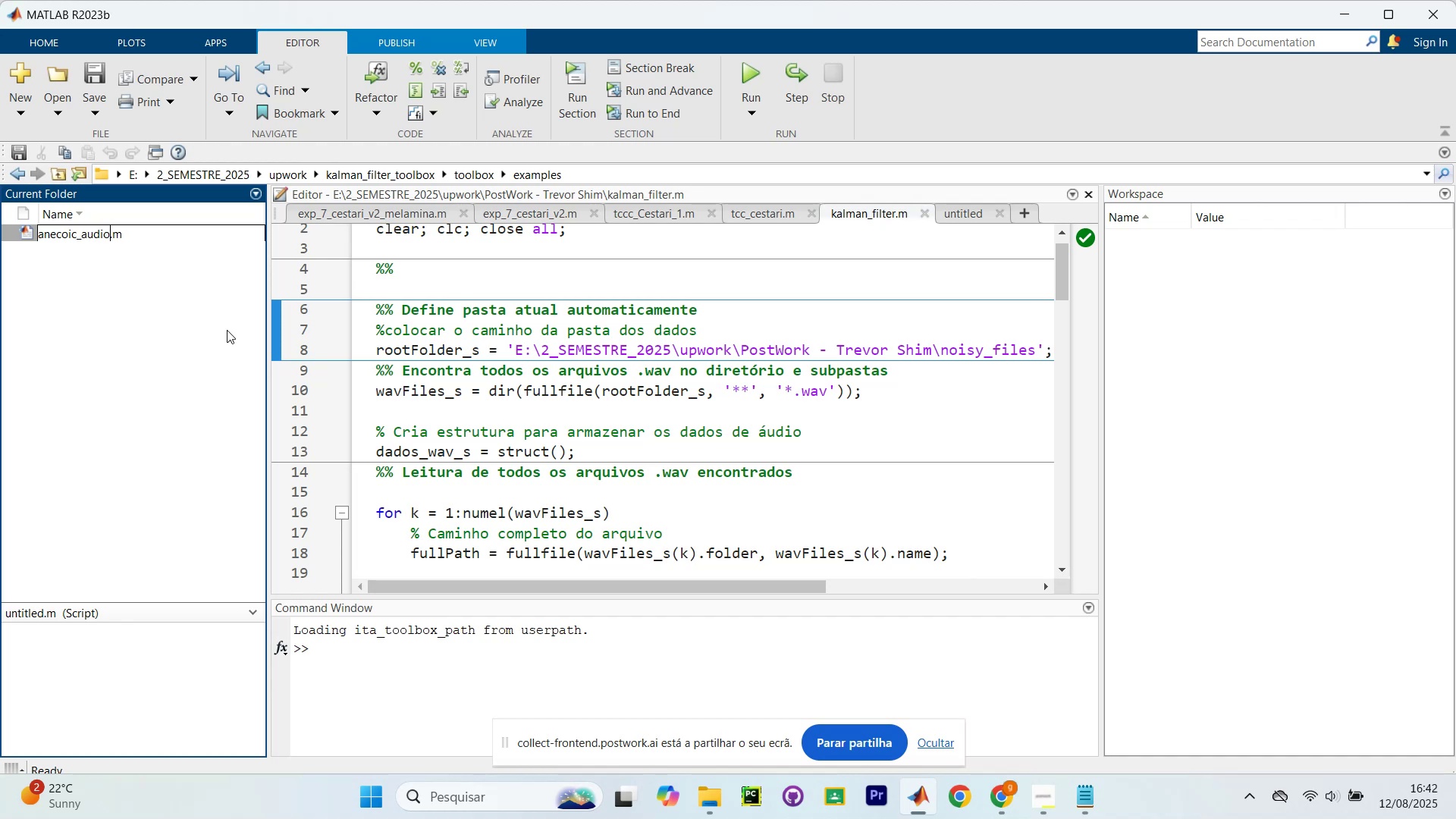 
key(Enter)
 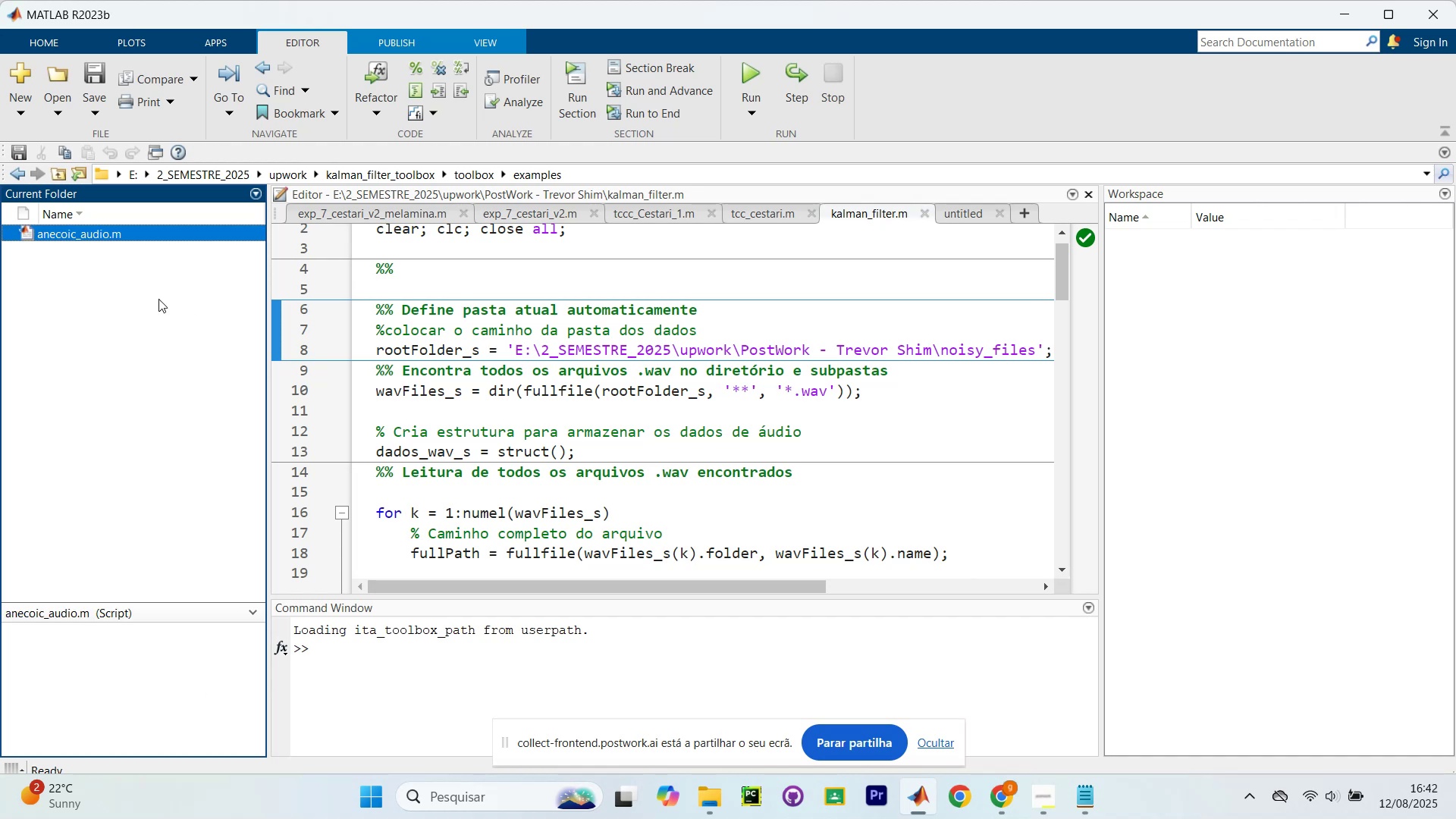 
right_click([113, 289])
 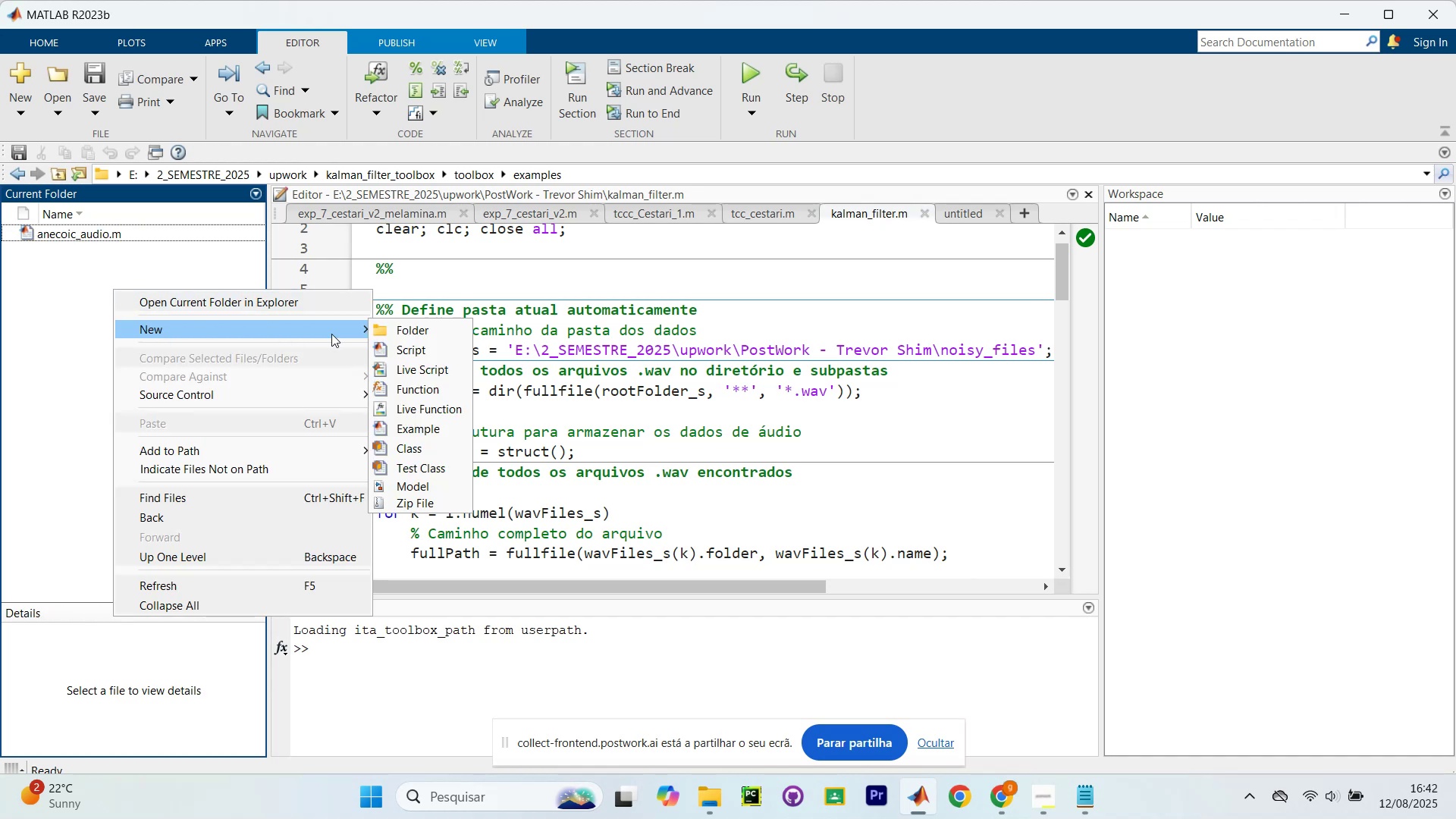 
left_click([409, 331])
 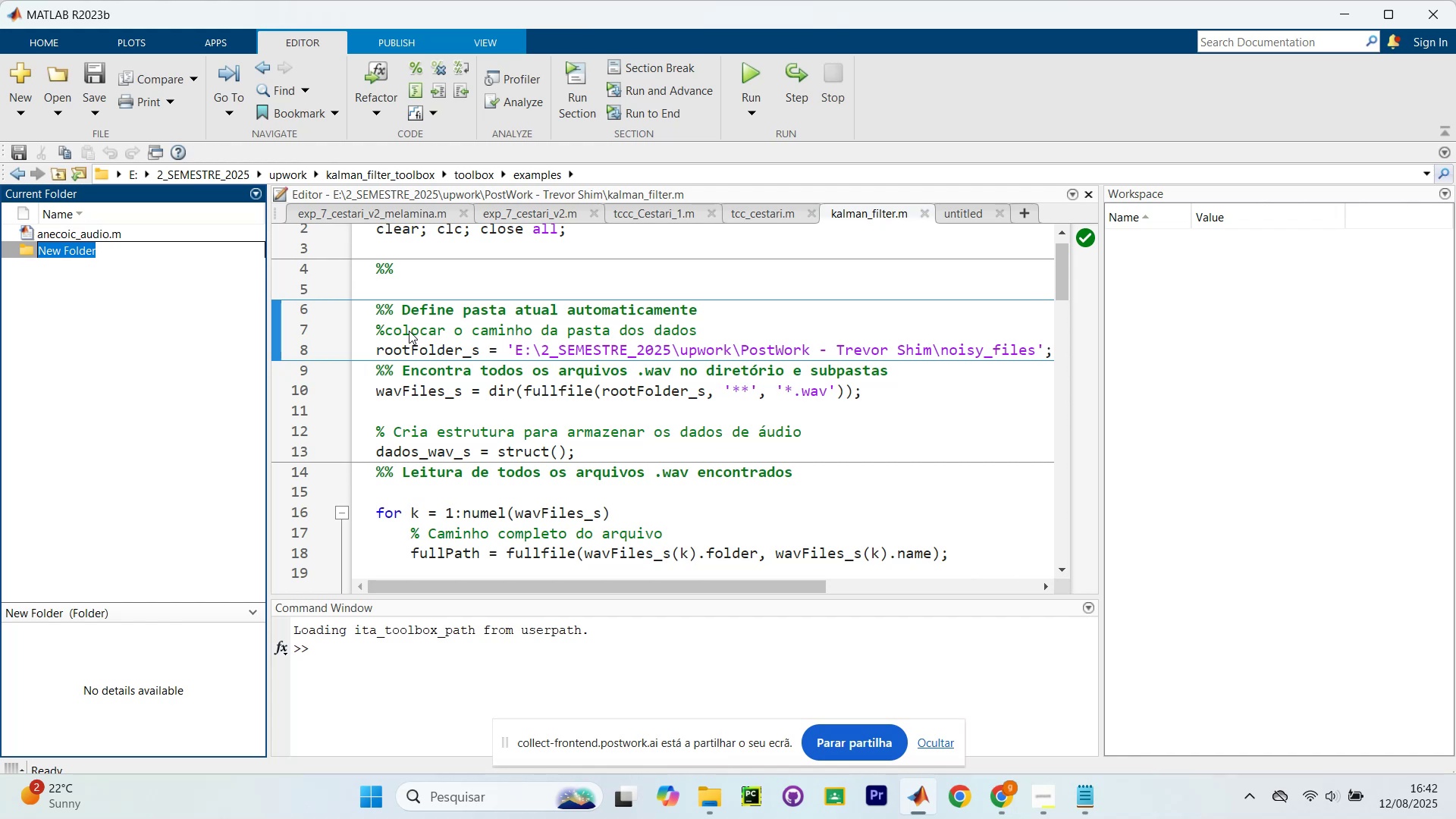 
wait(10.07)
 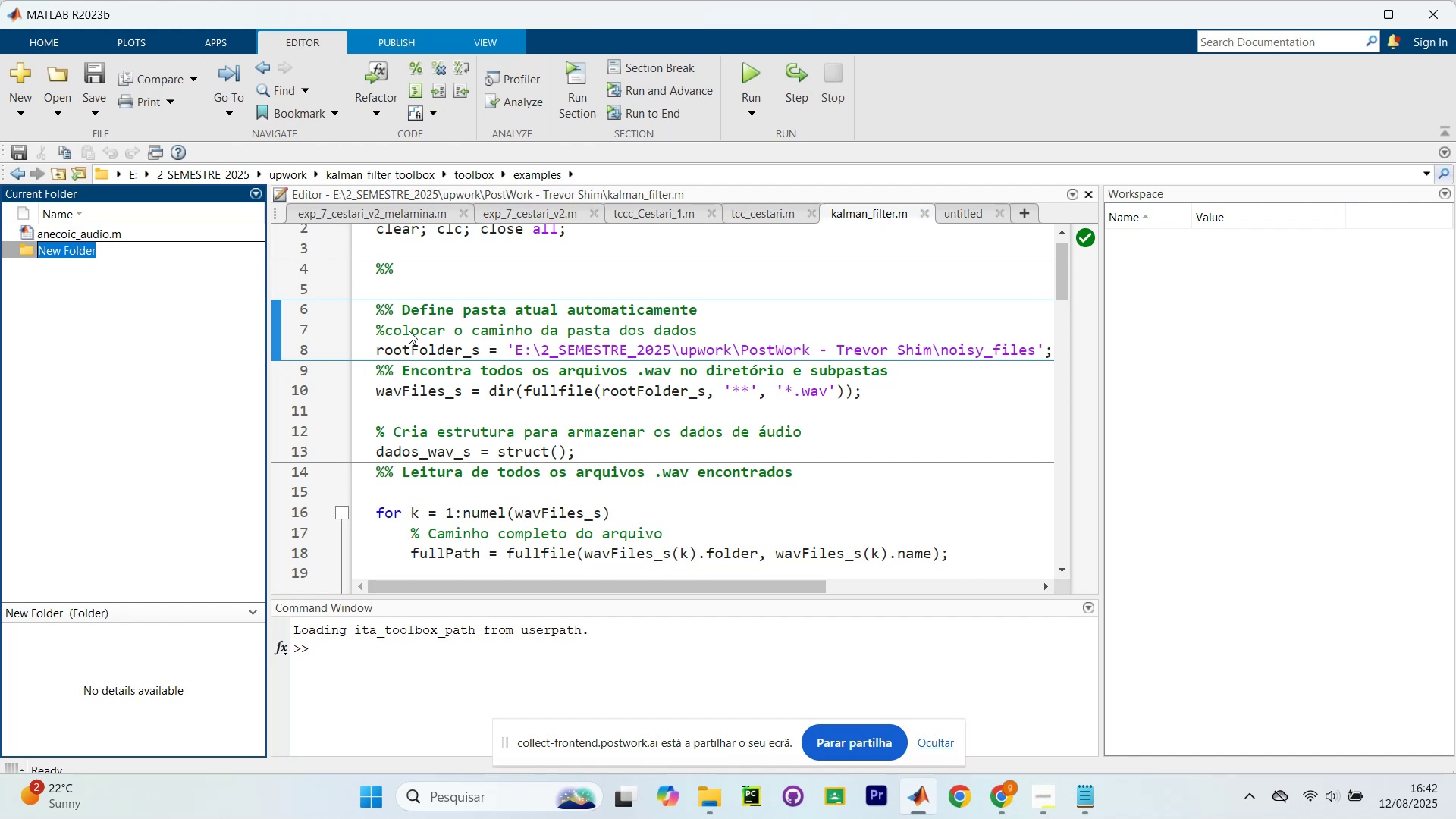 
right_click([66, 242])
 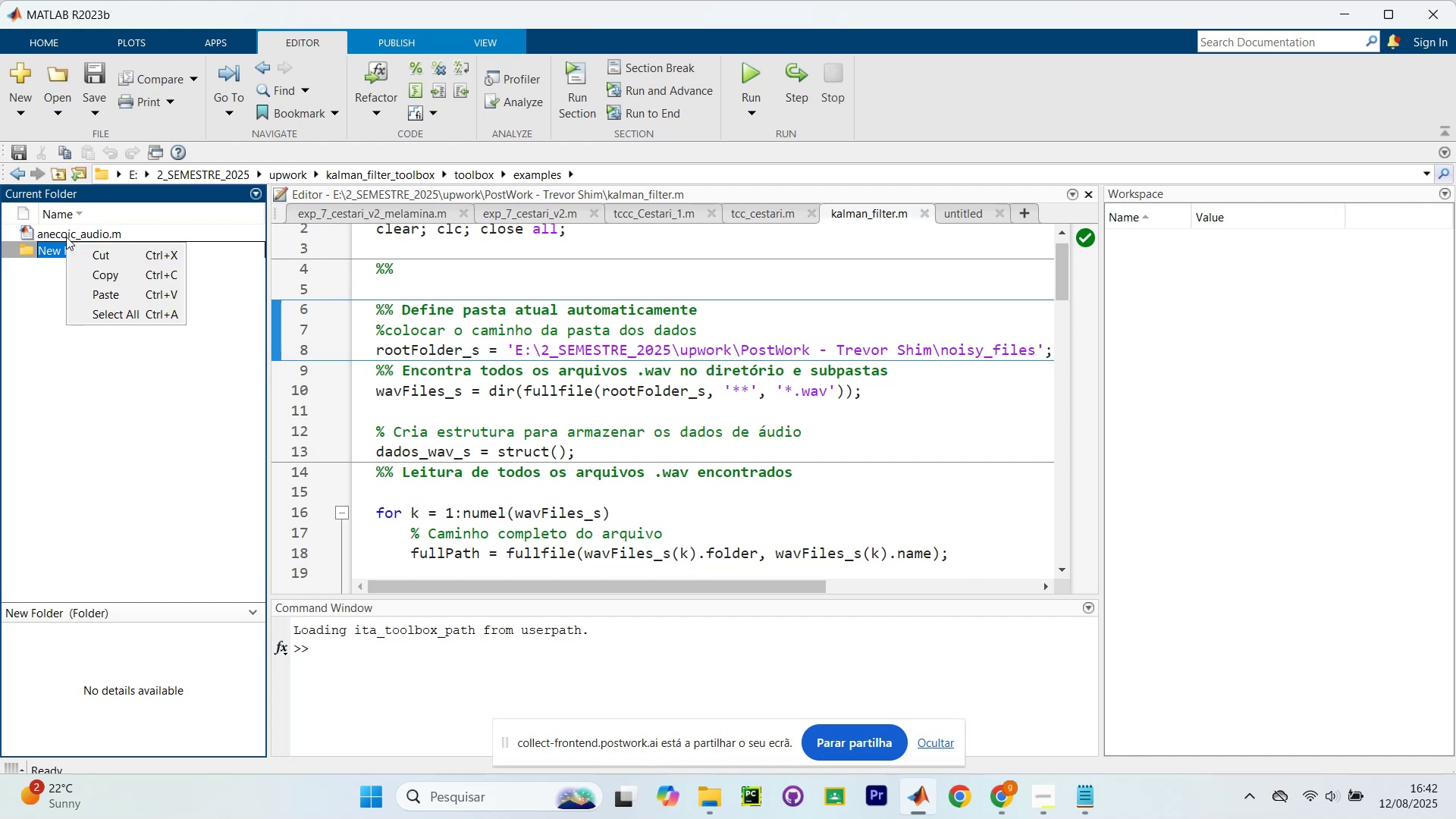 
left_click([67, 234])
 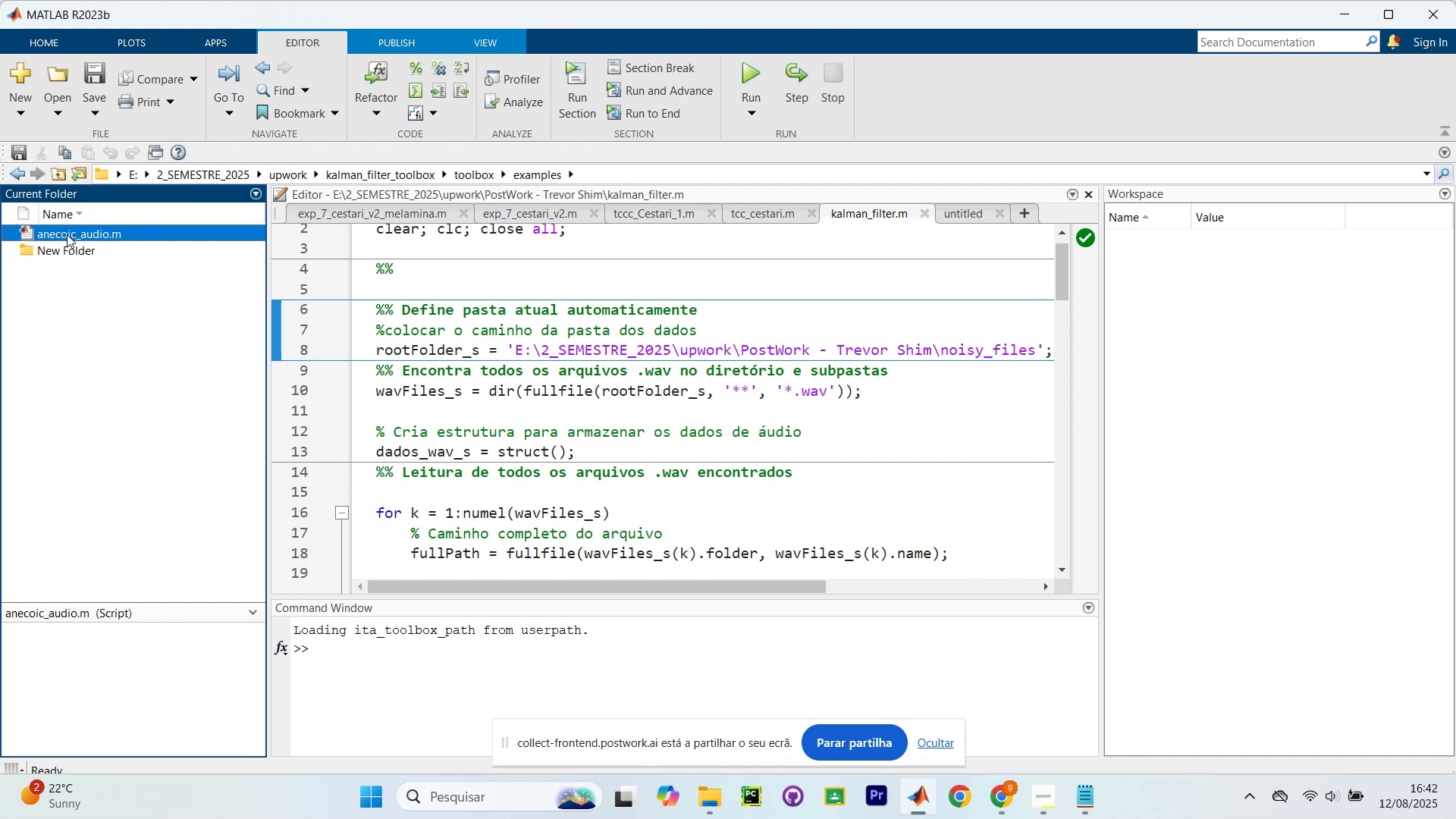 
right_click([67, 234])
 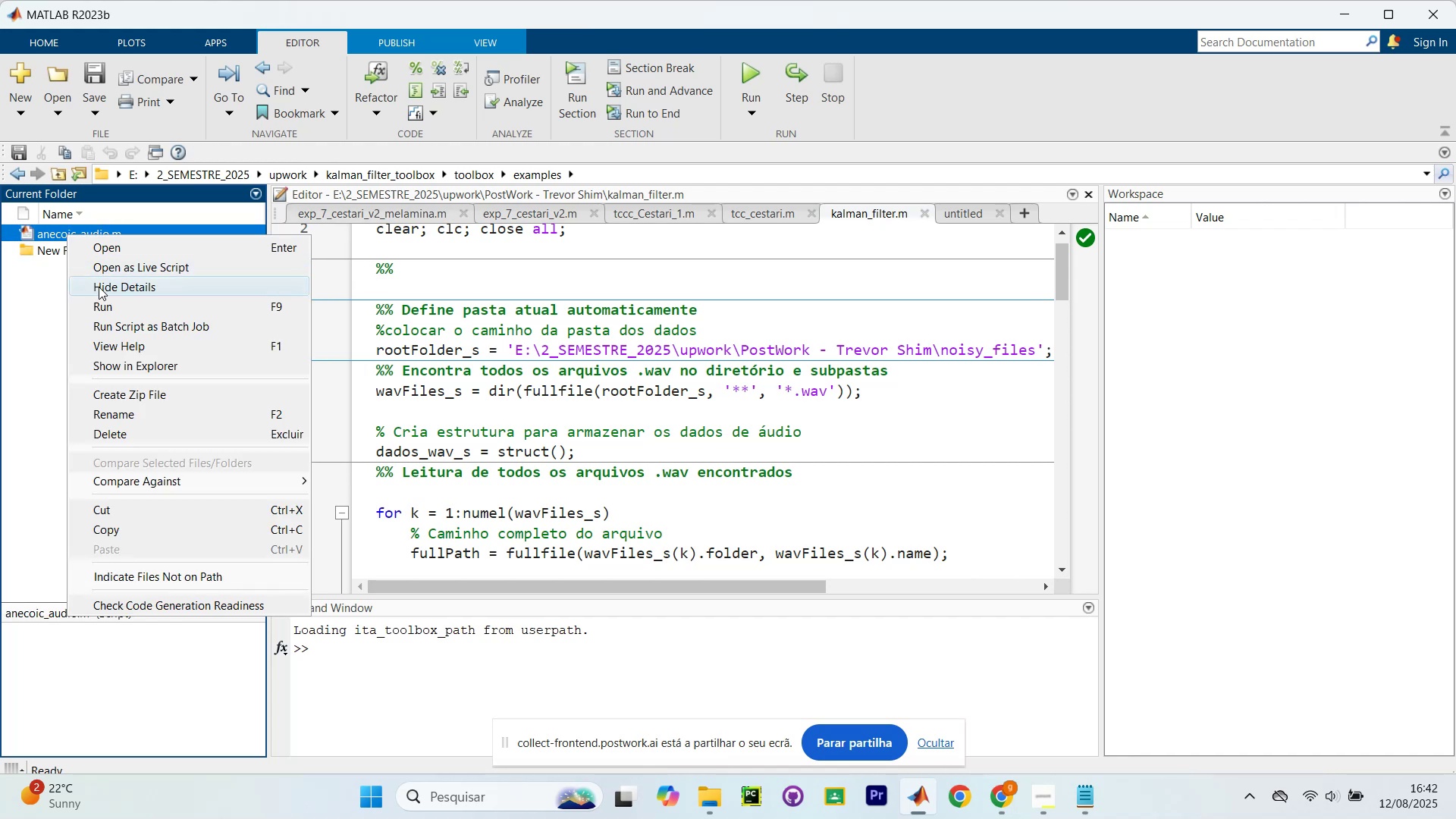 
left_click([26, 308])
 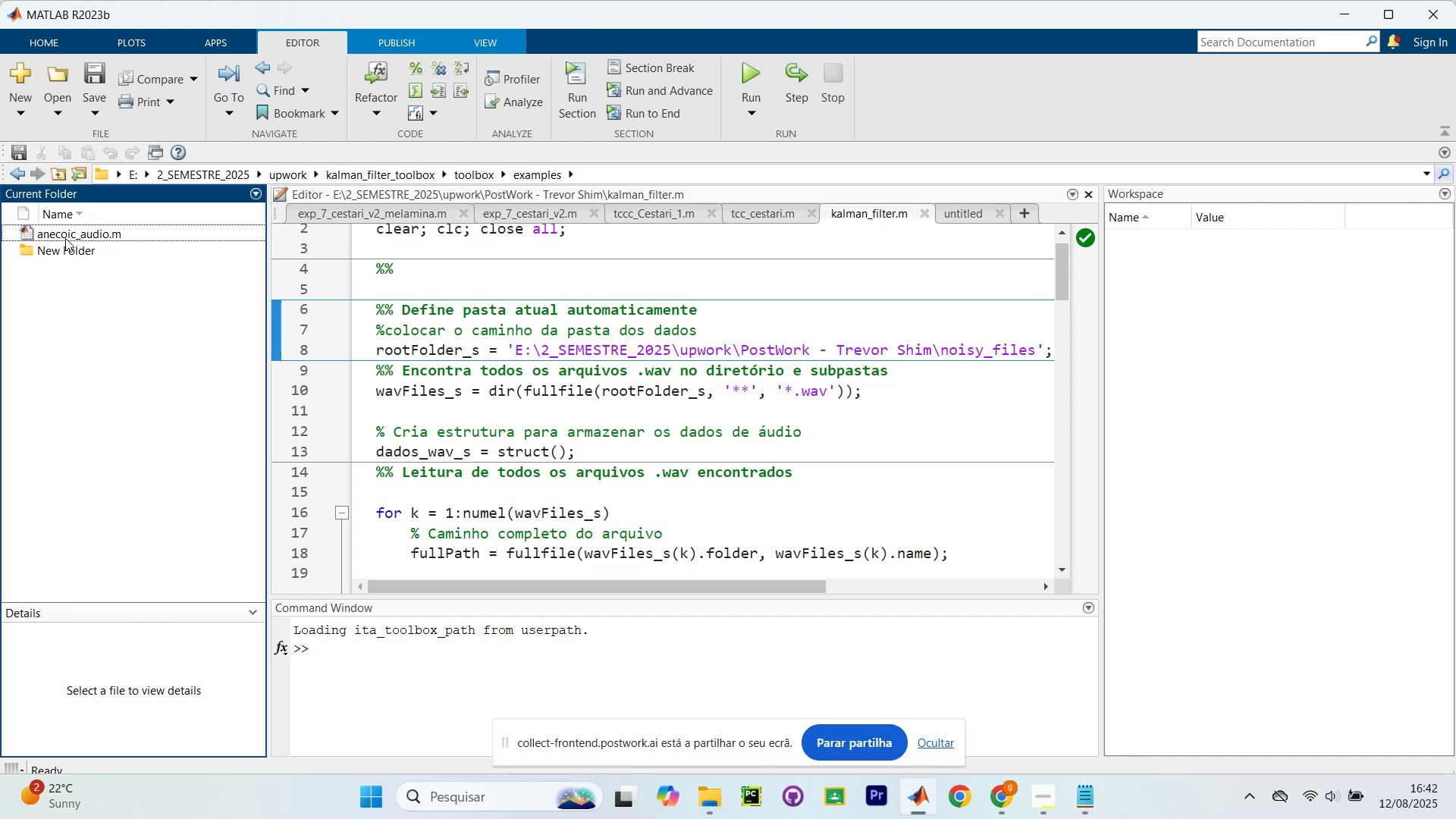 
left_click([66, 232])
 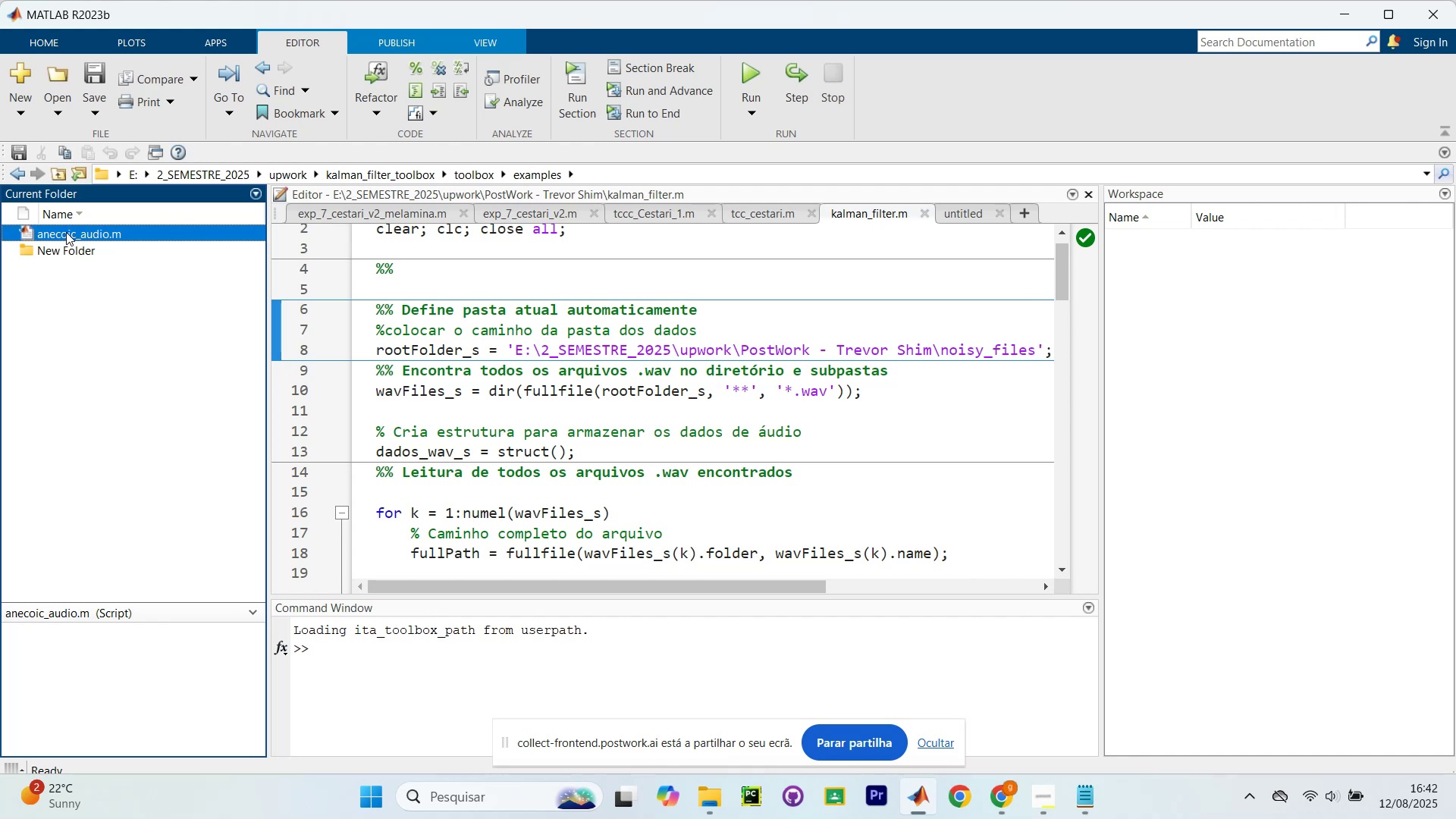 
left_click([66, 232])
 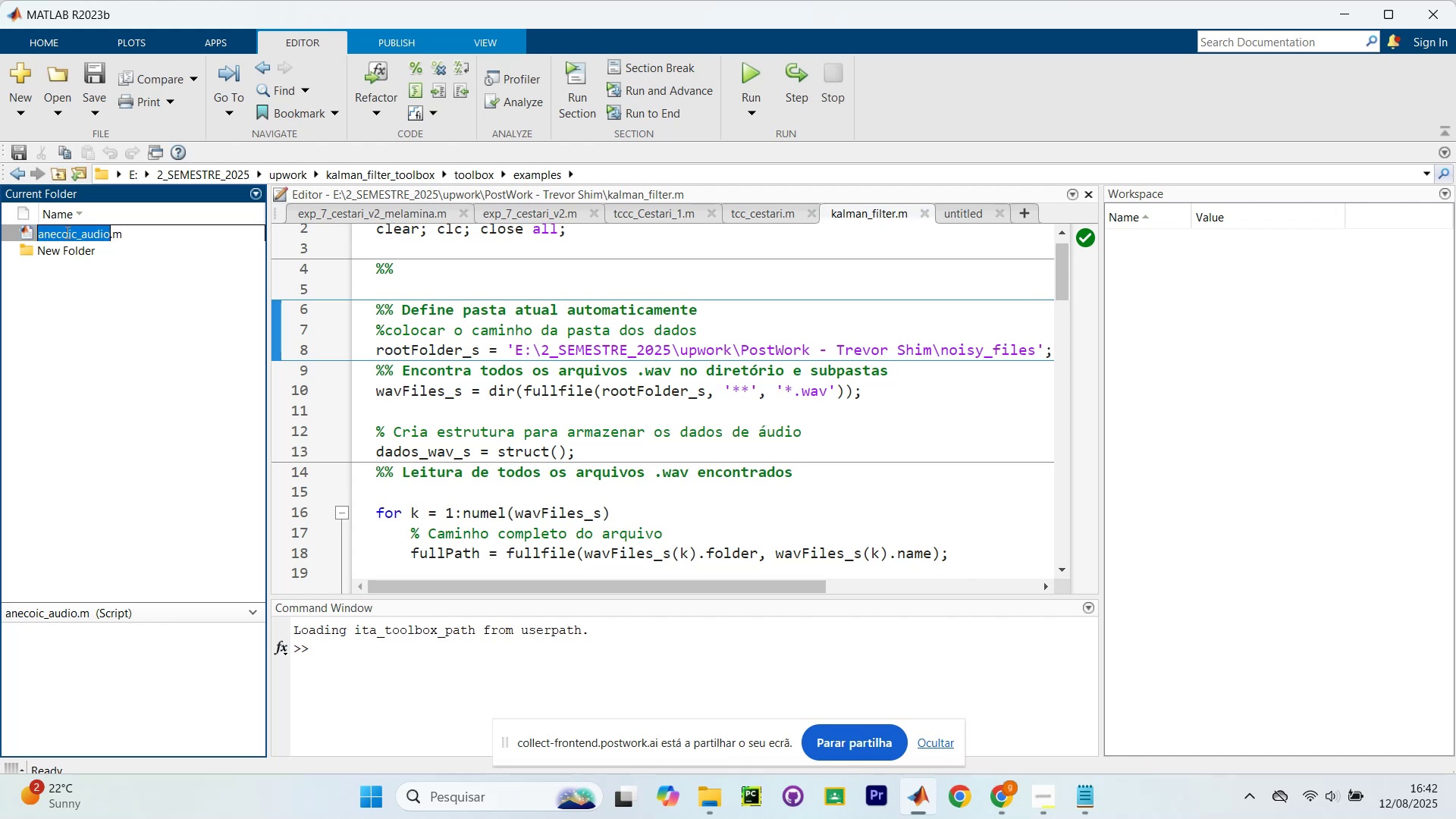 
left_click([66, 232])
 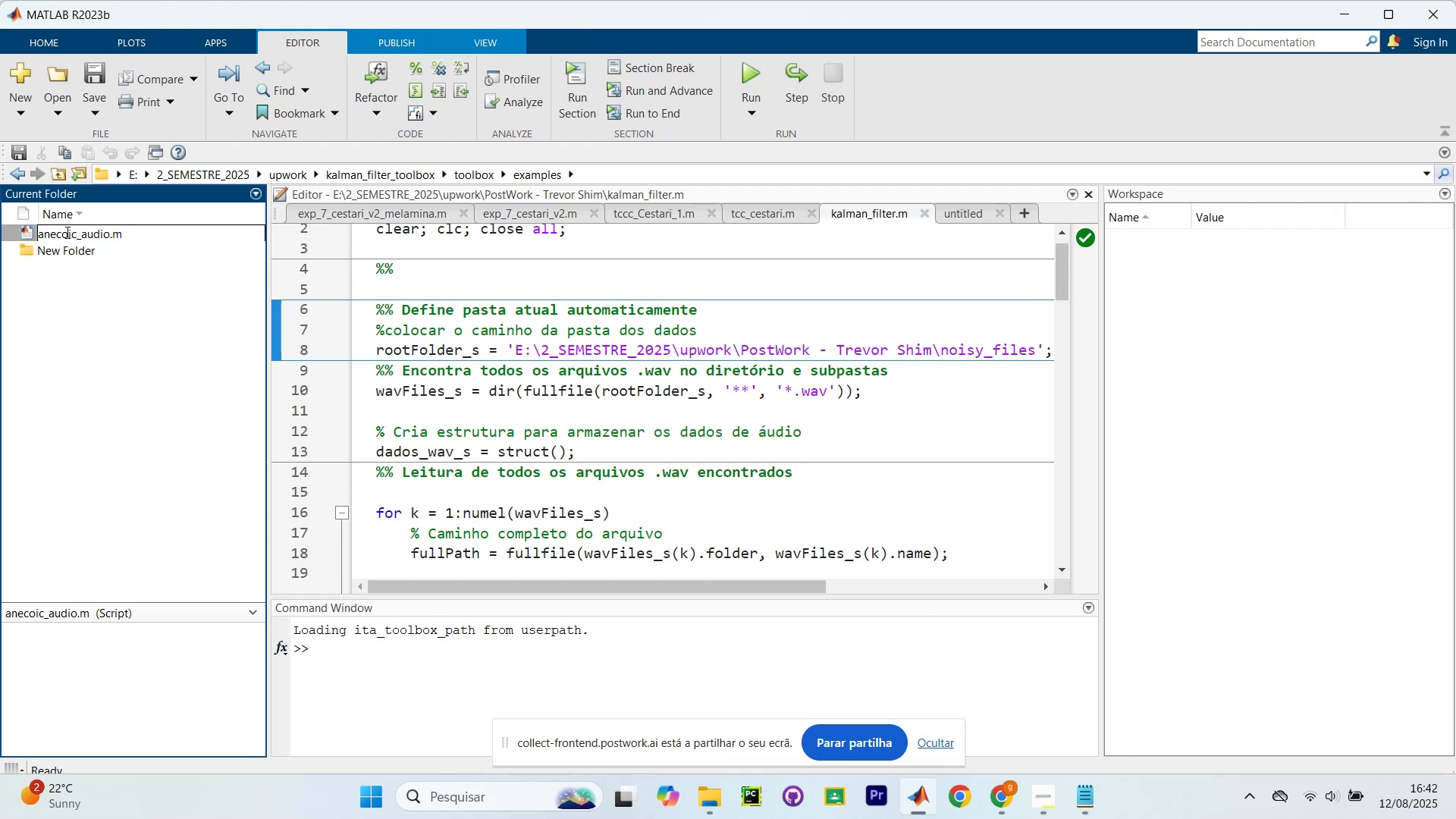 
key(Backspace)
 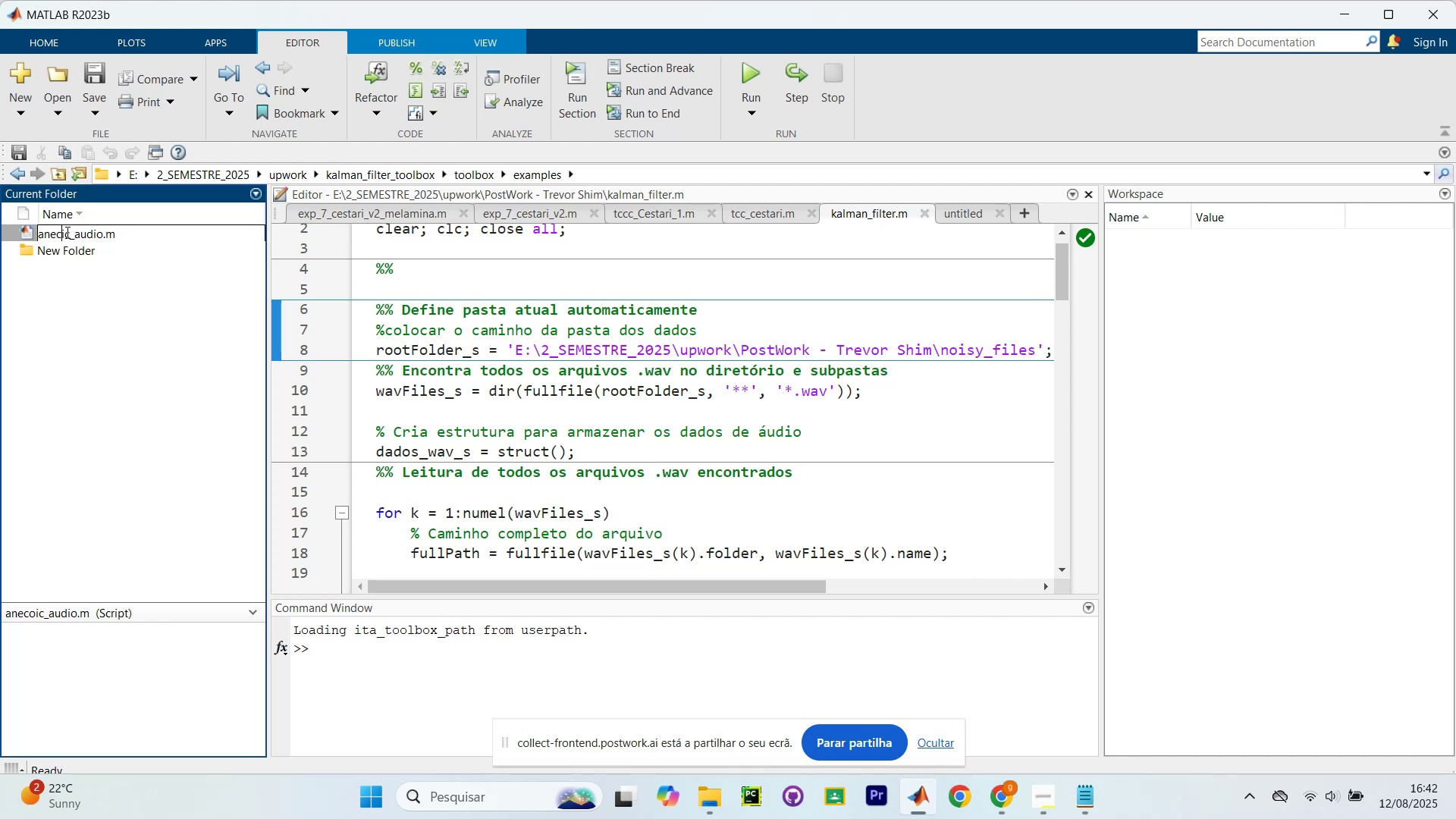 
key(H)
 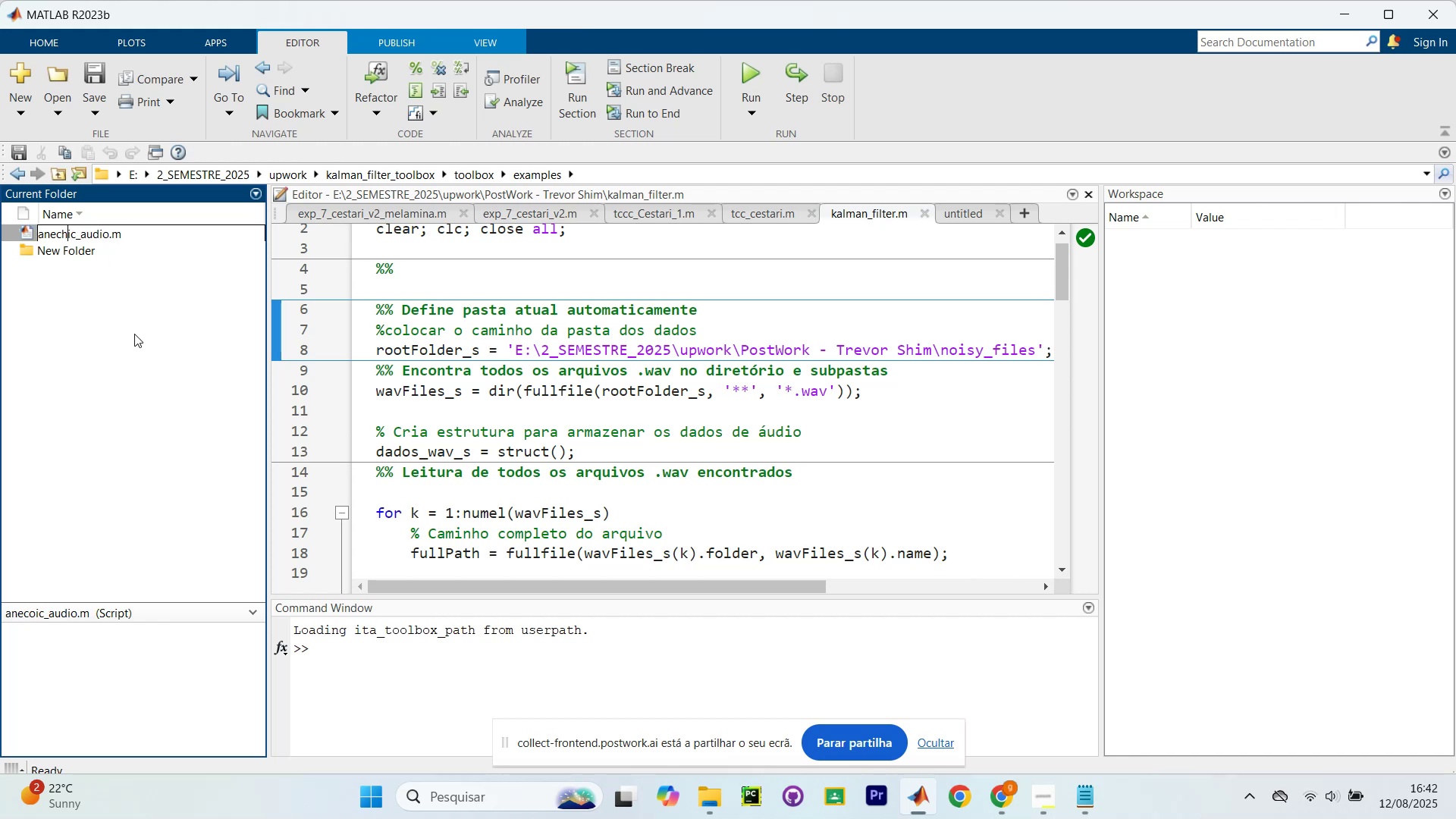 
key(ArrowRight)
 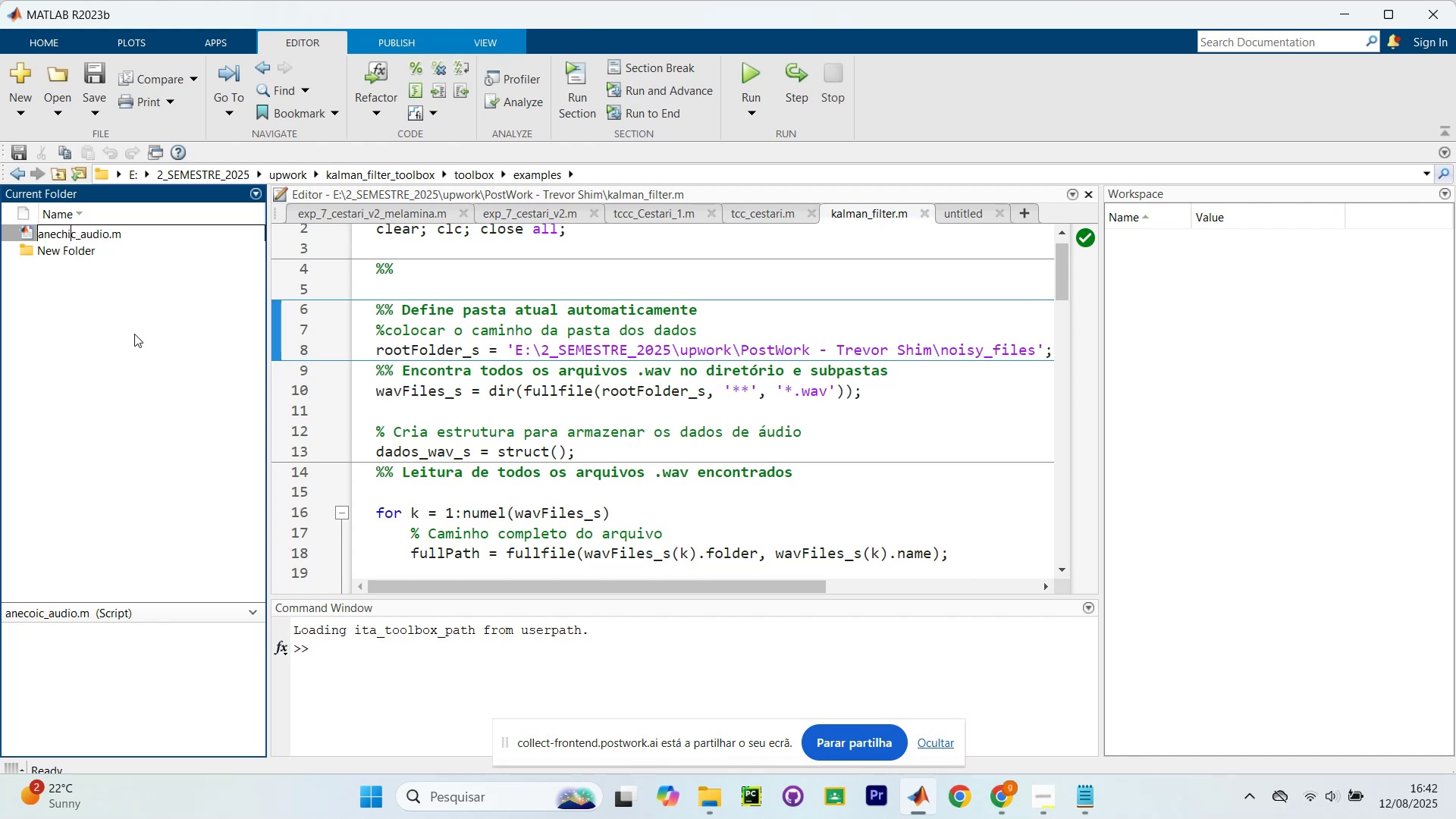 
key(Backspace)
type(oi)
 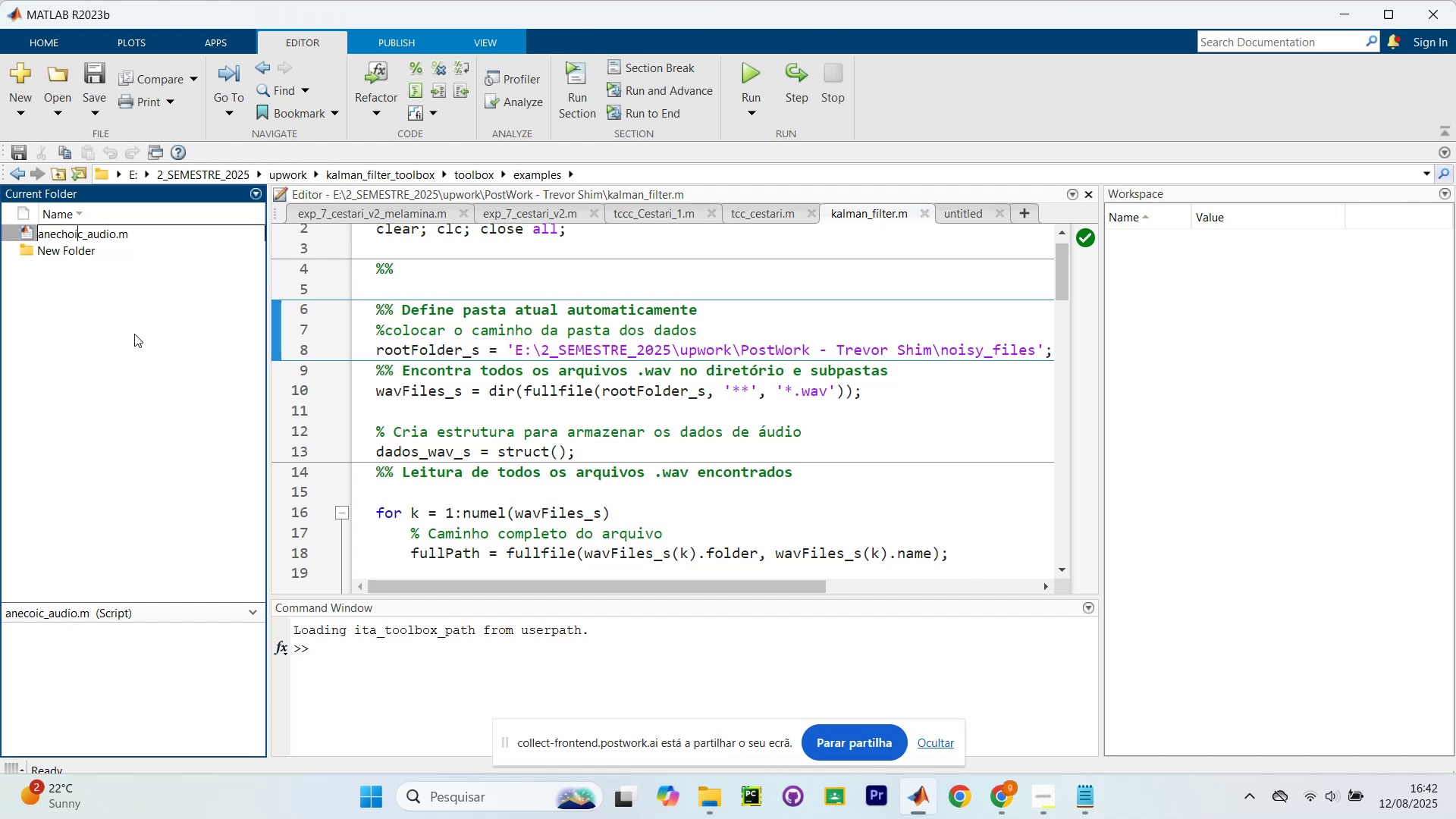 
key(Enter)
 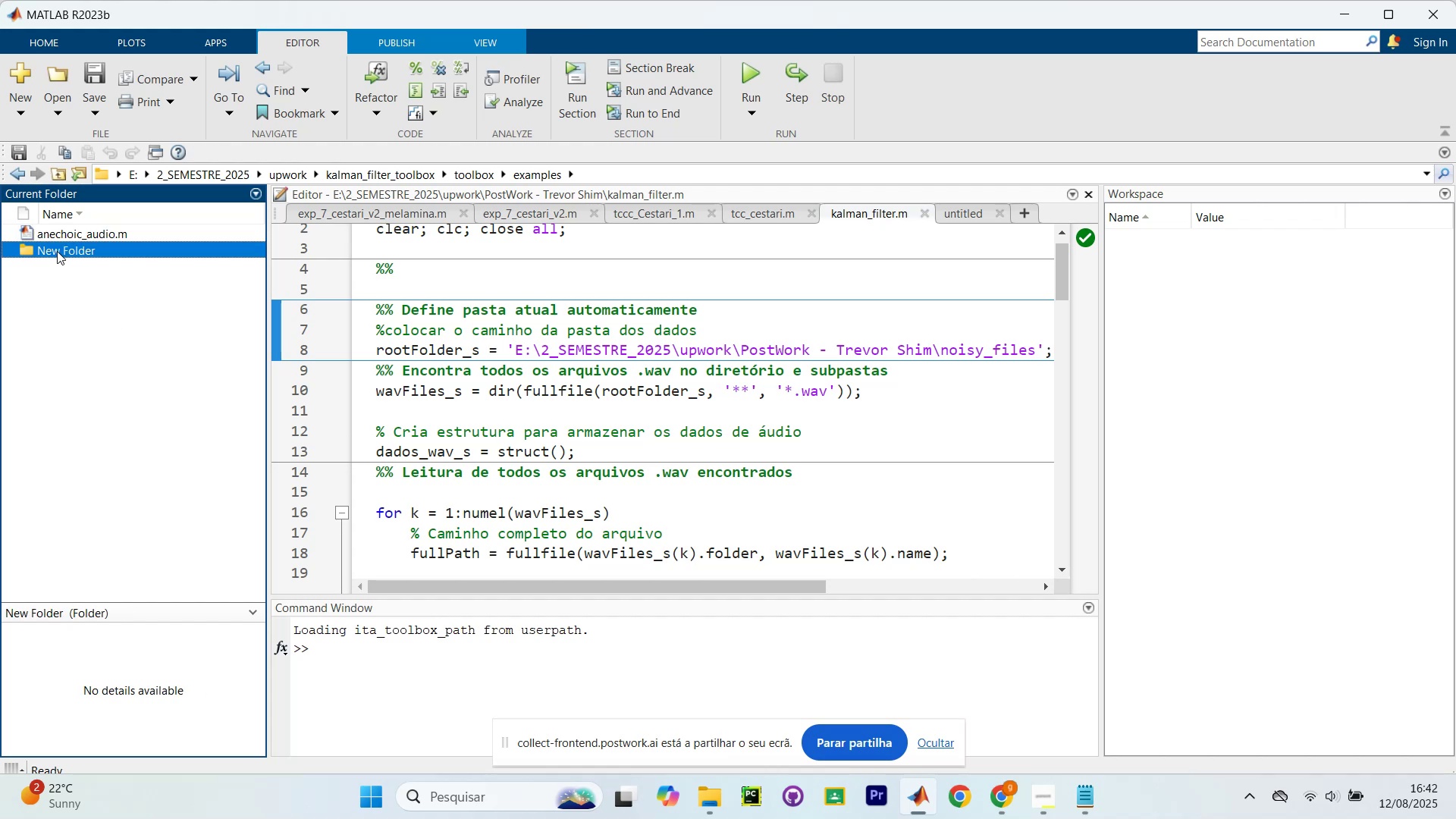 
right_click([57, 251])
 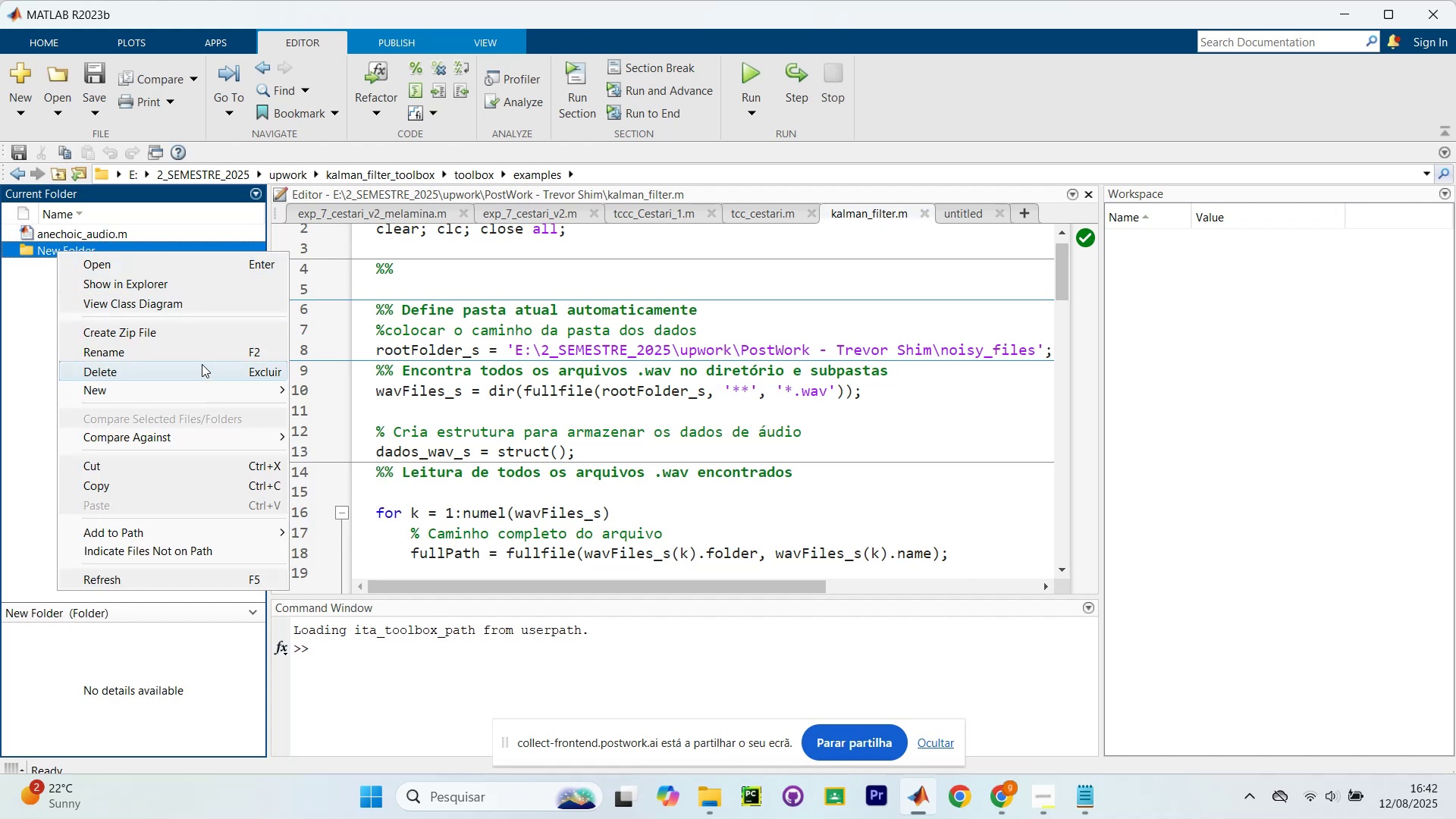 
left_click([200, 367])
 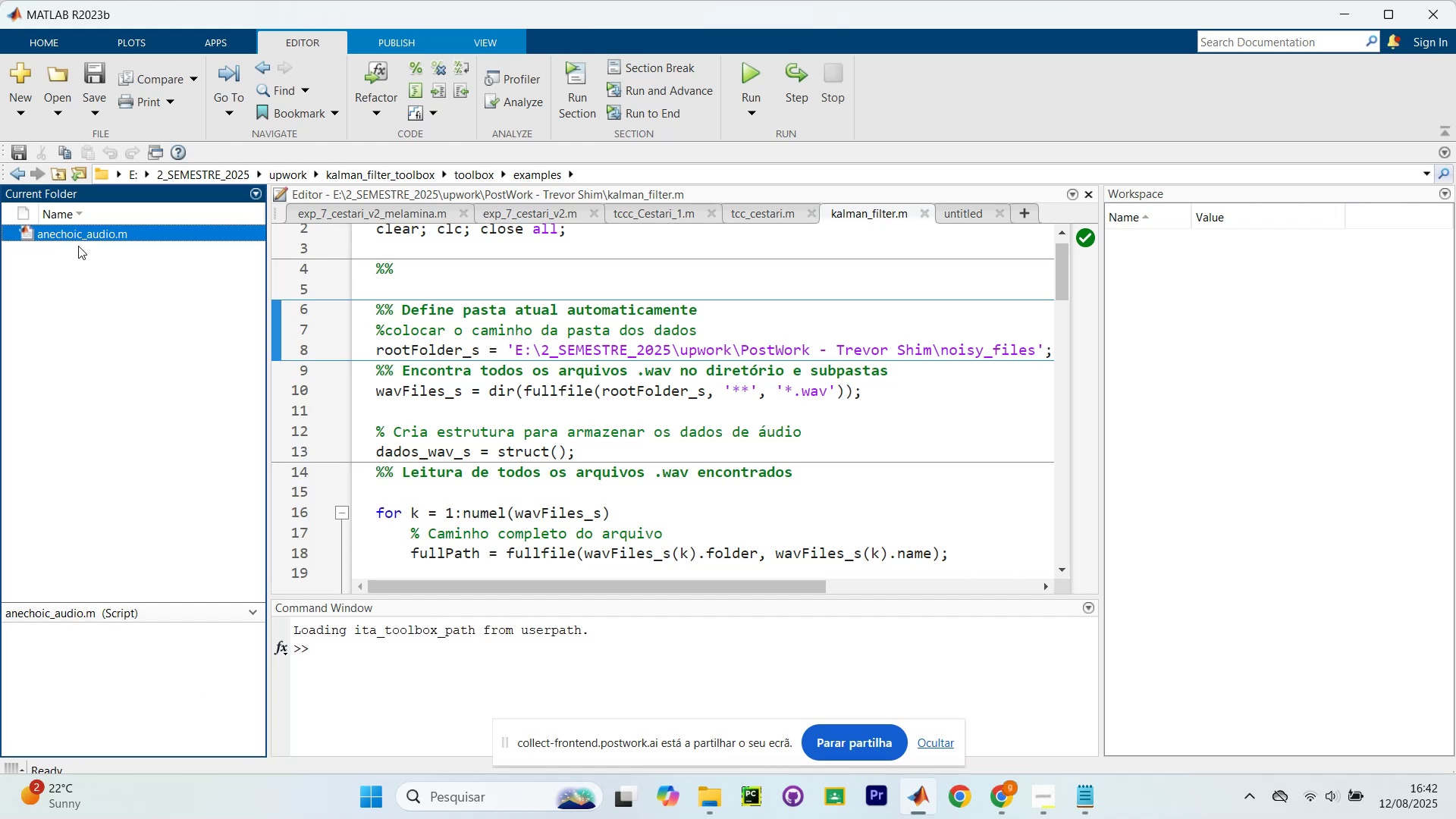 
right_click([74, 248])
 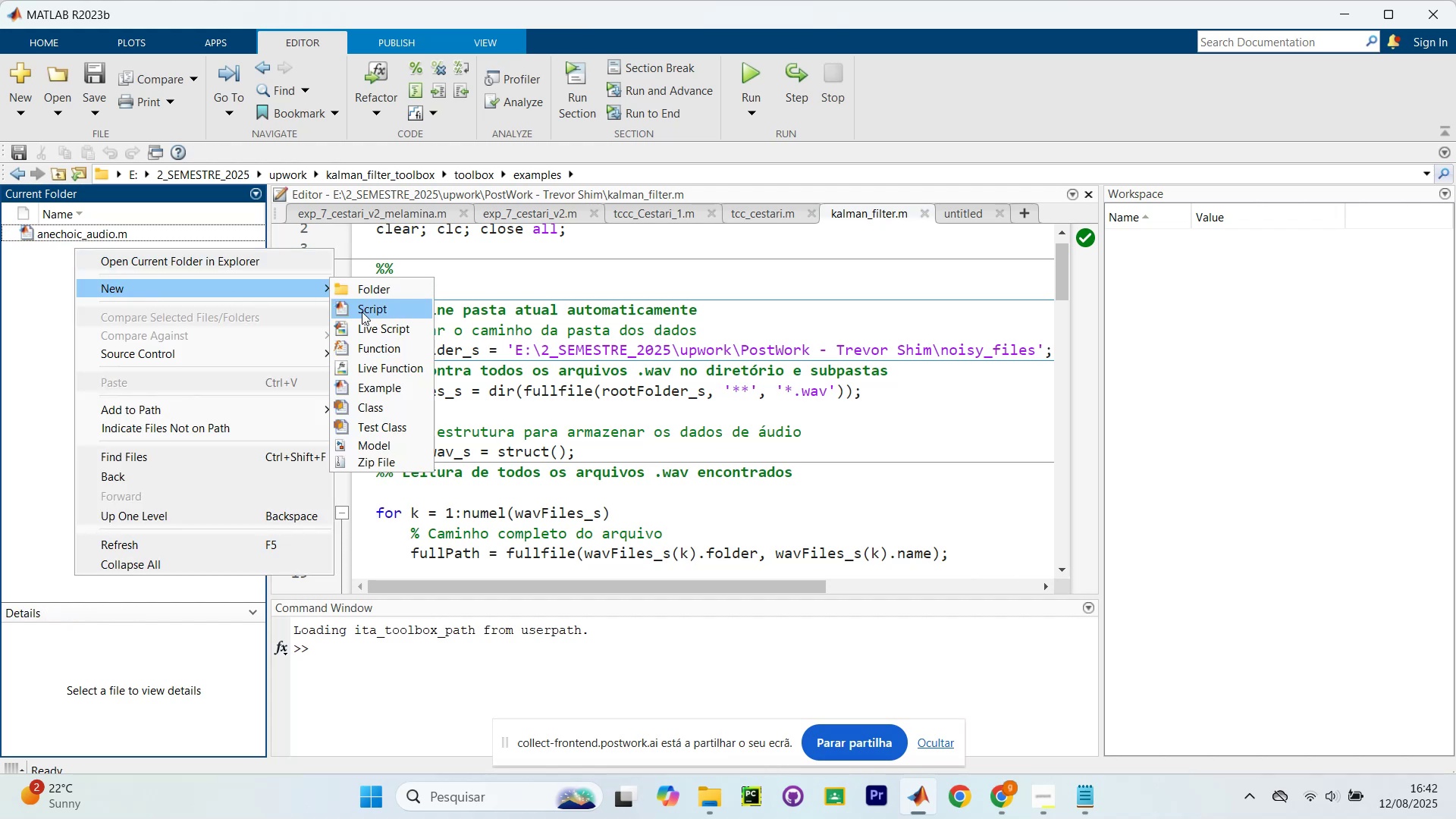 
left_click([375, 316])
 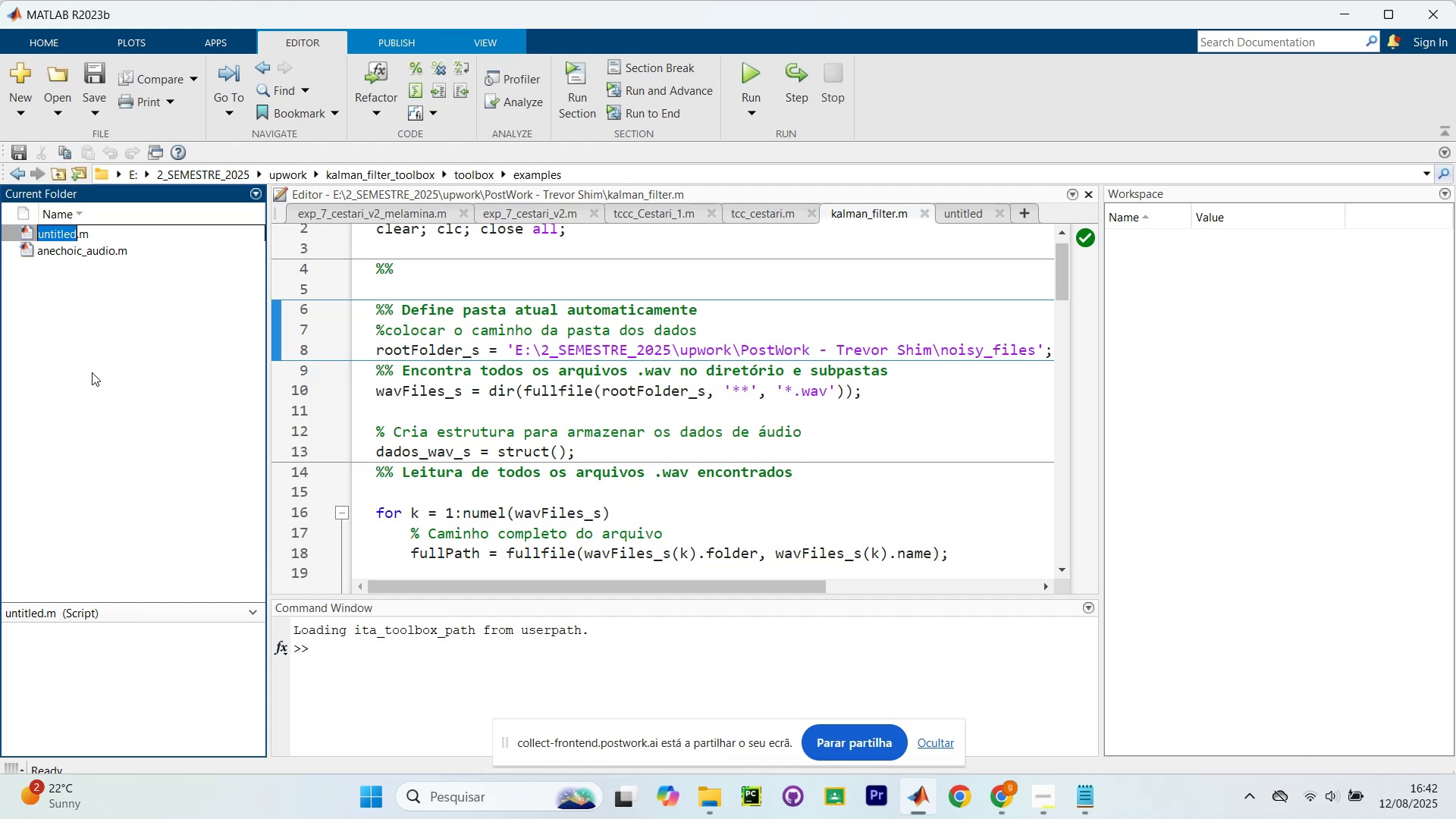 
type(sine_wave)
 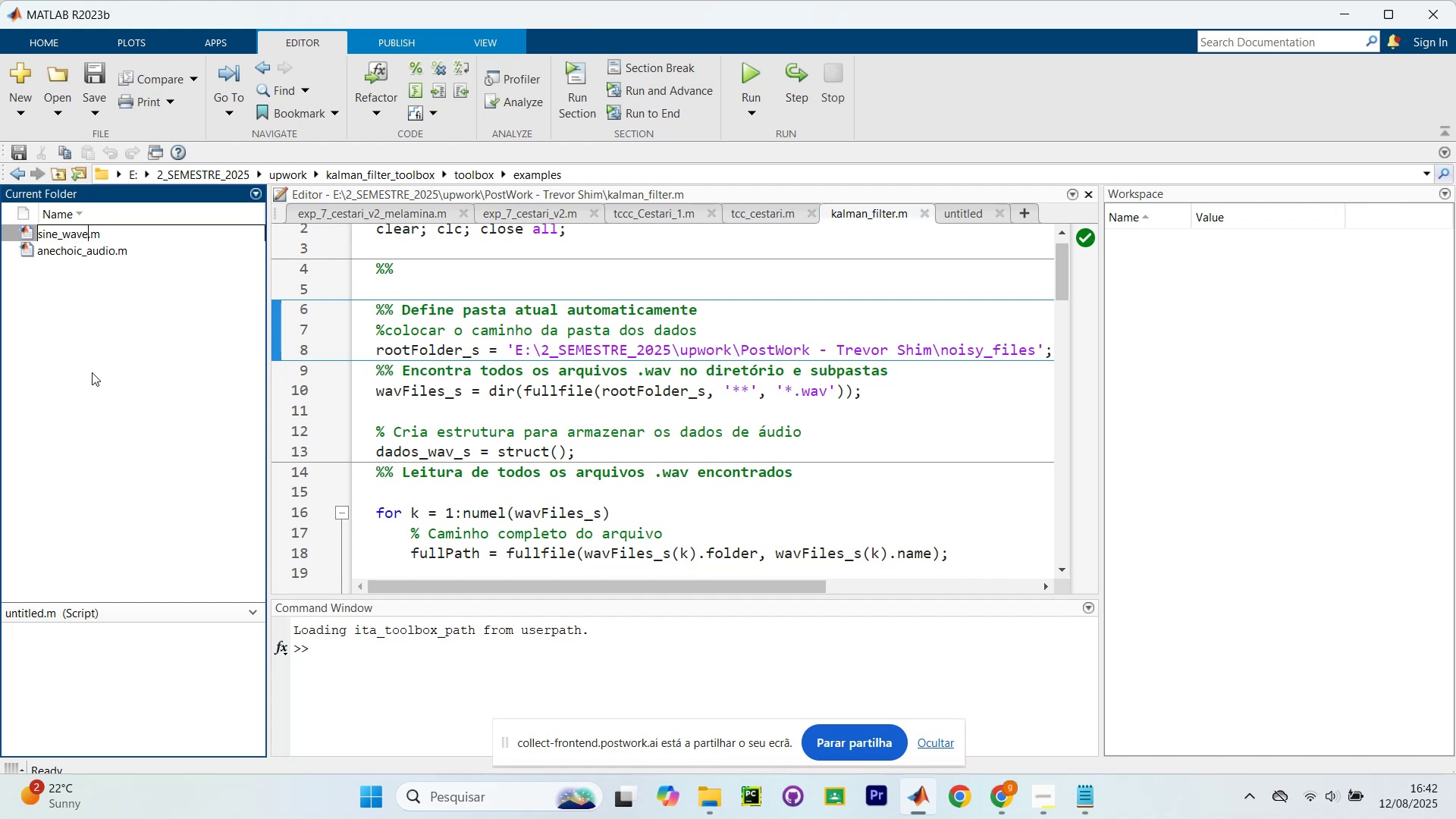 
key(Enter)
 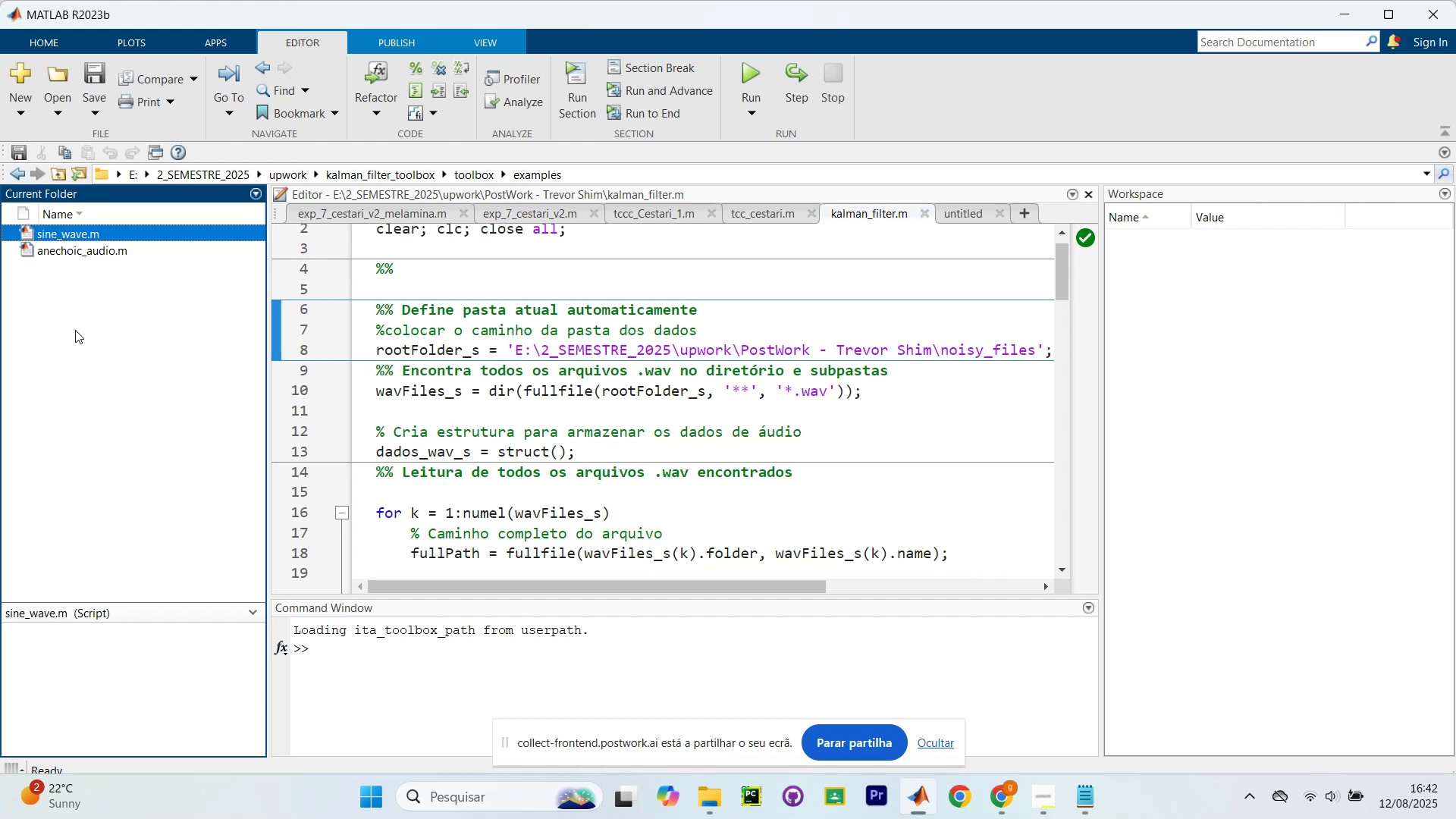 
wait(15.92)
 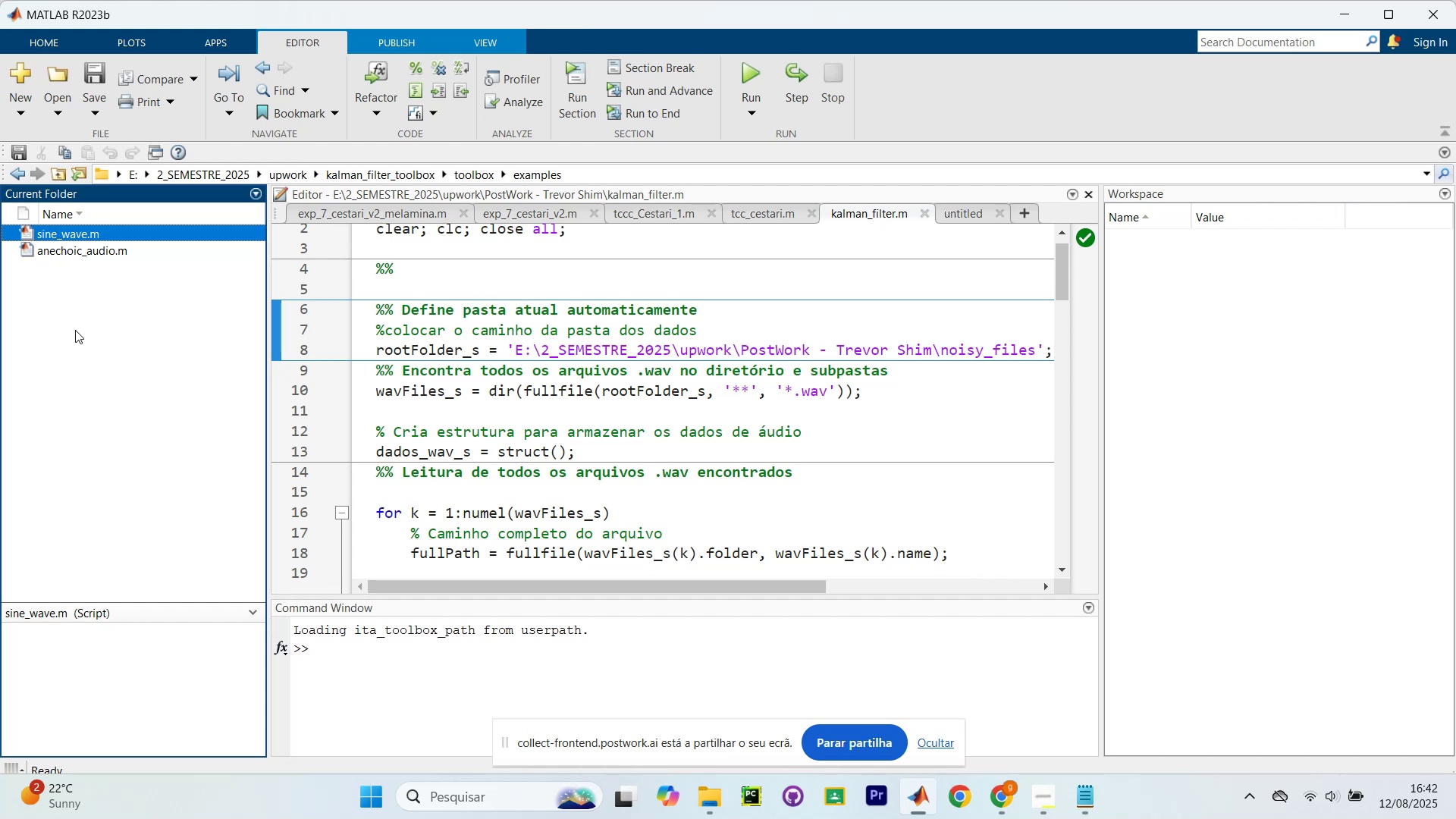 
left_click([75, 330])
 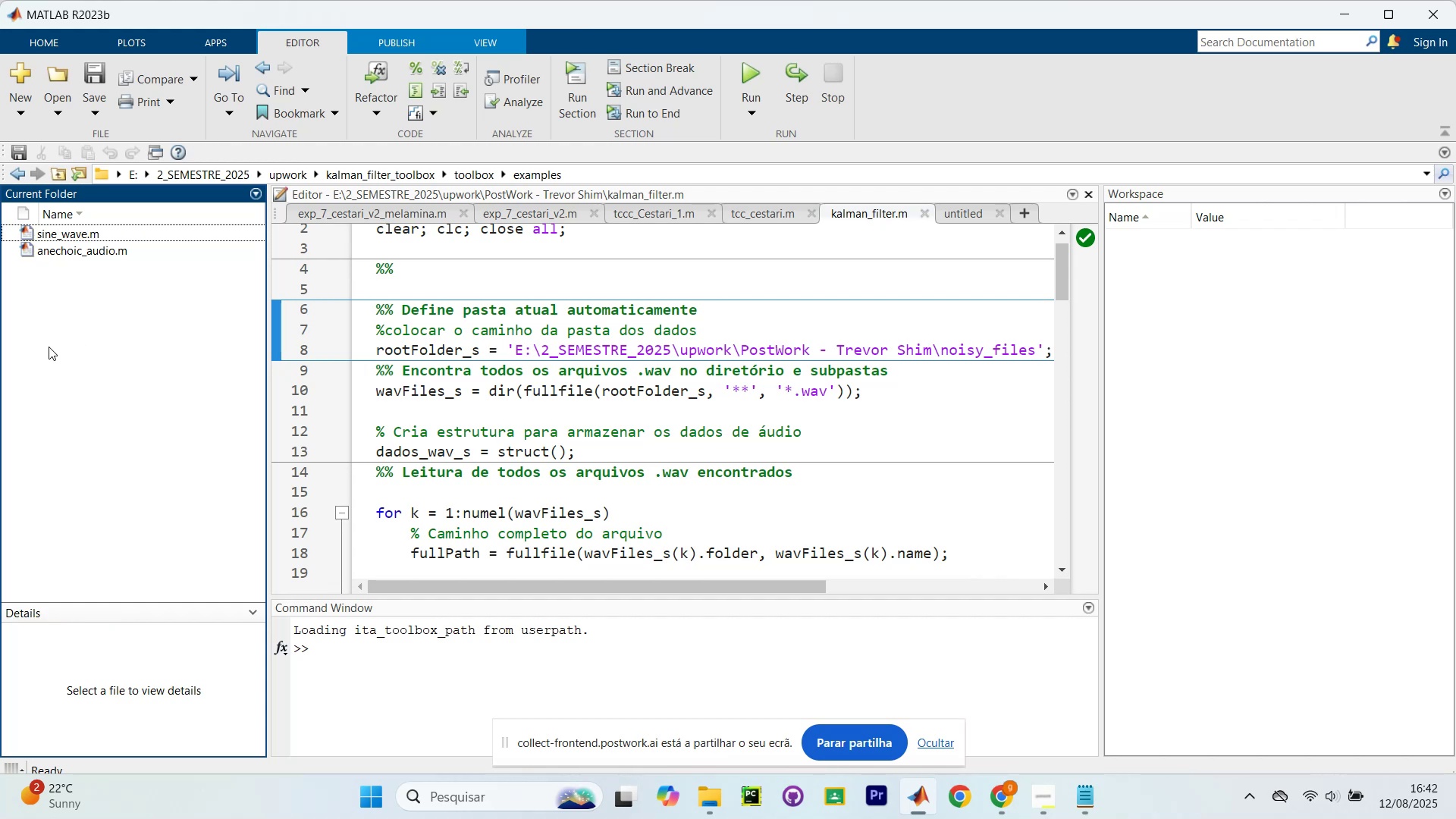 
right_click([74, 325])
 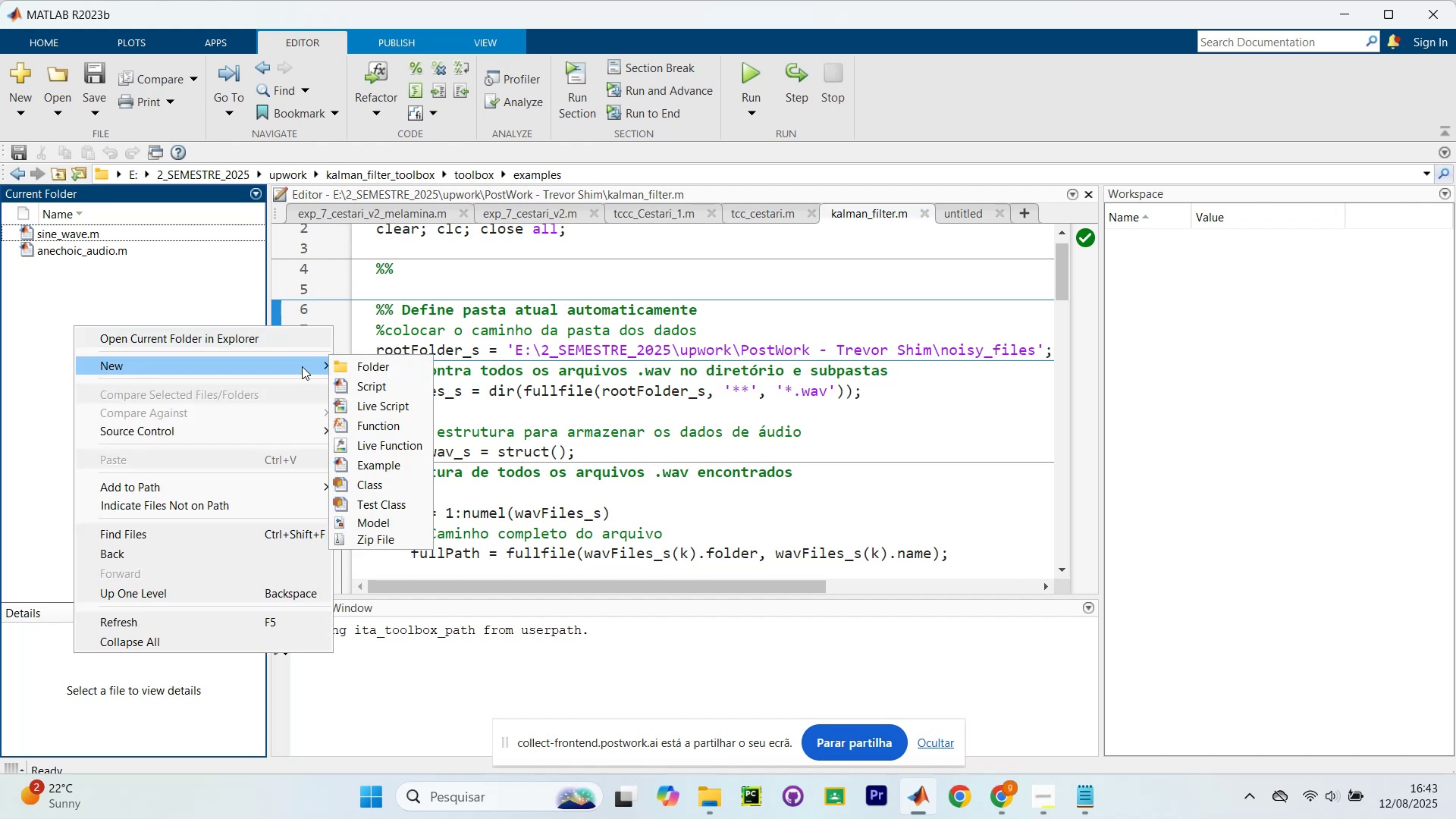 
left_click([366, 391])
 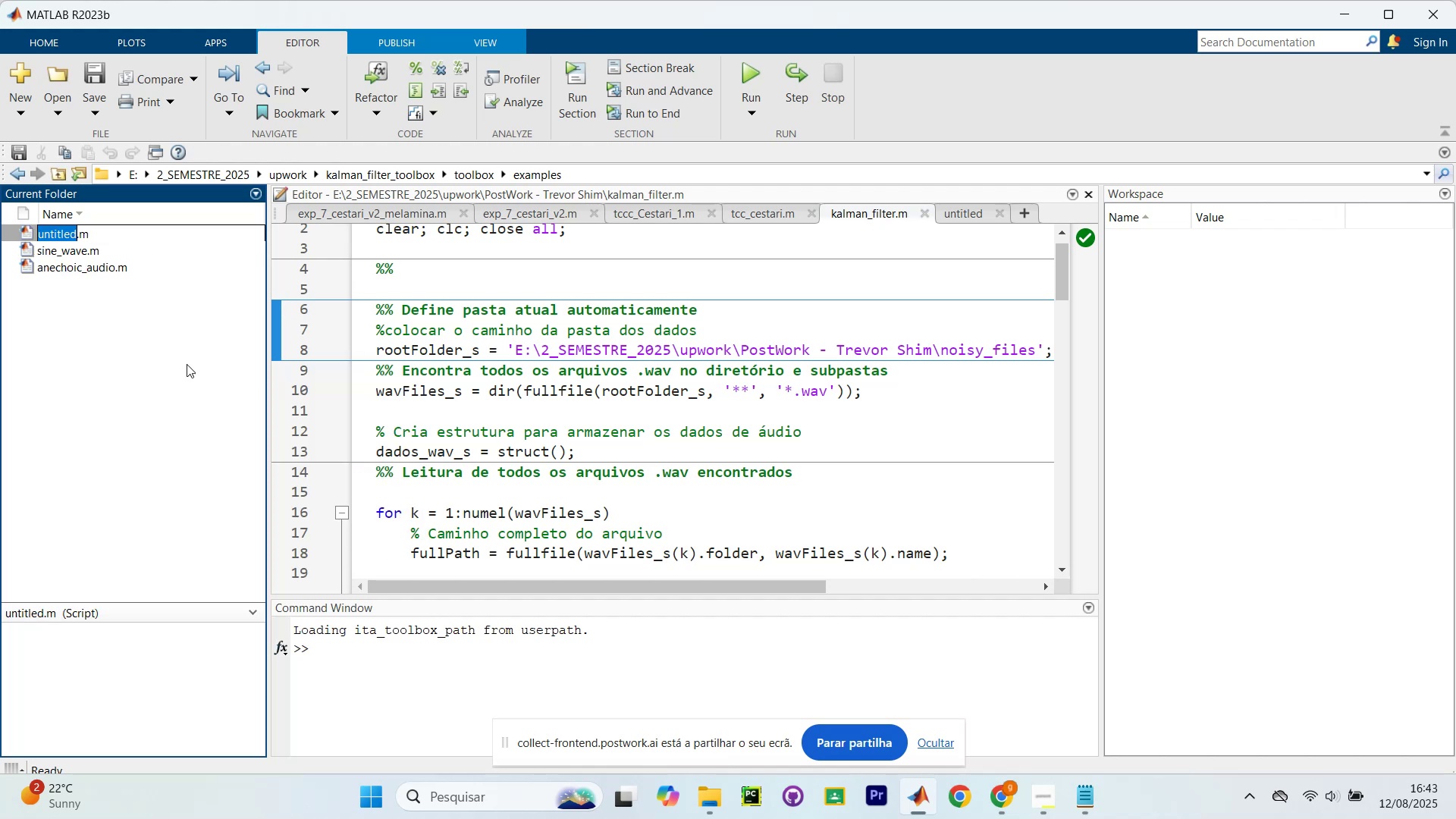 
type(real_world)
 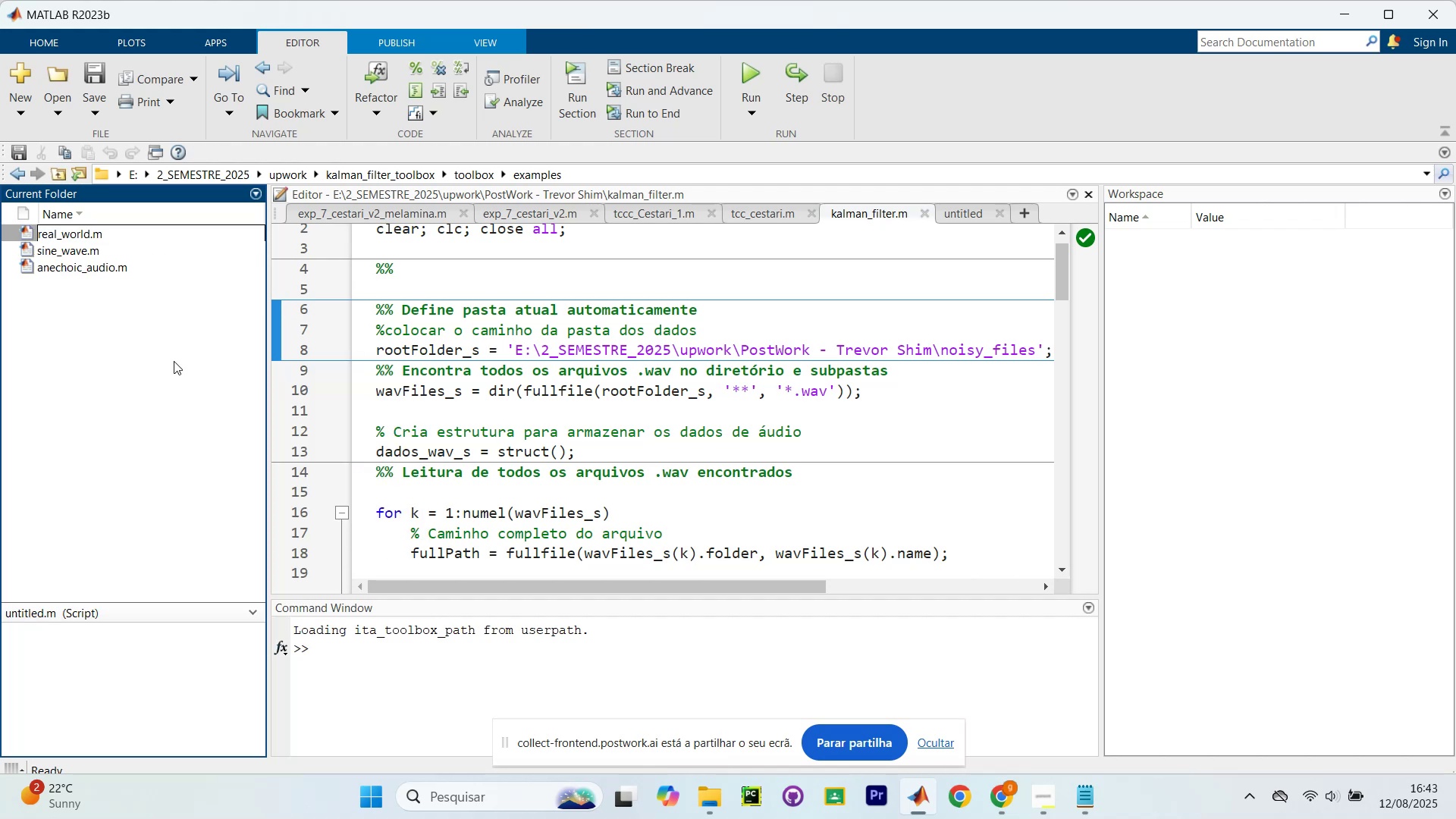 
key(Enter)
 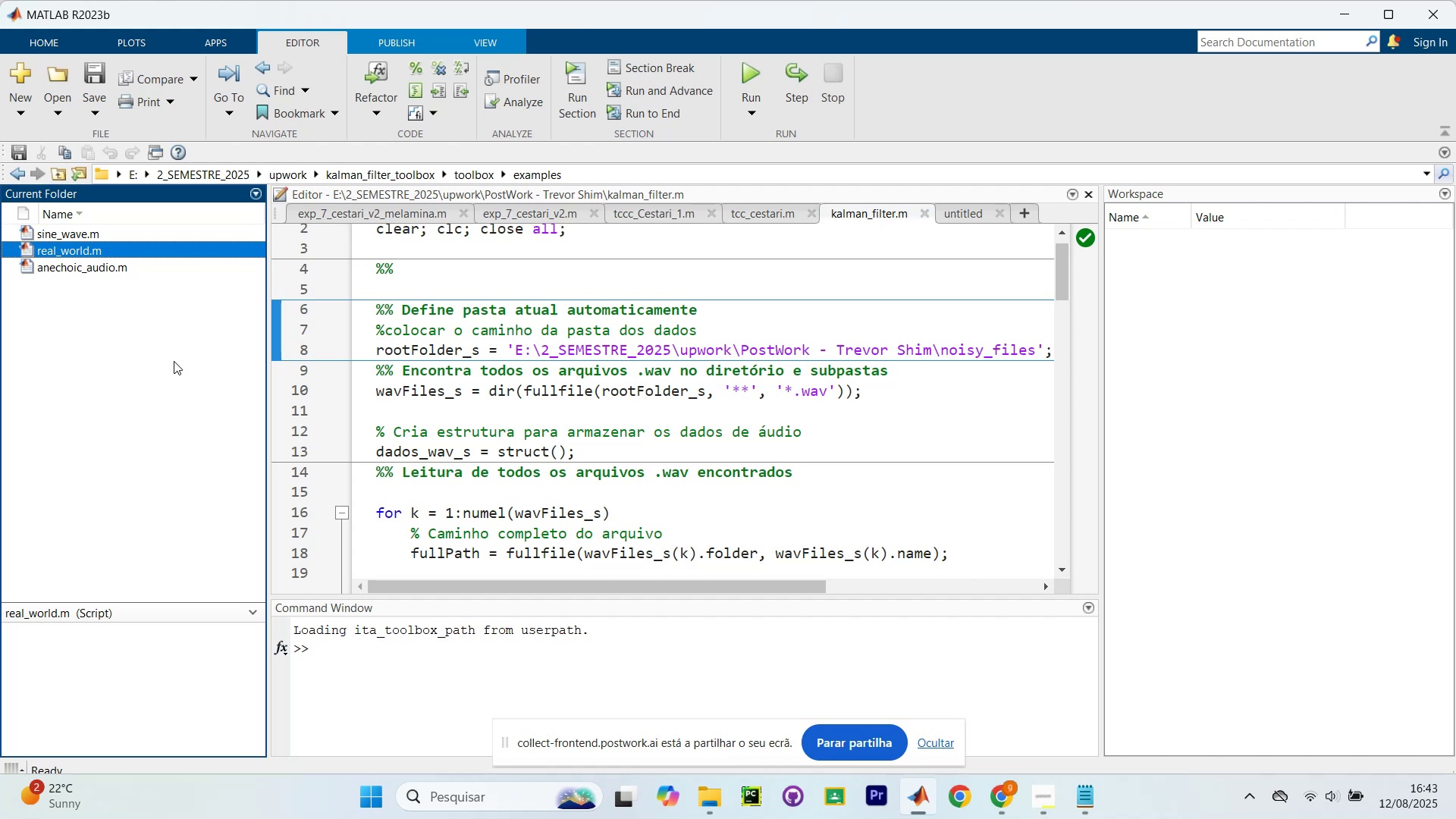 
right_click([68, 249])
 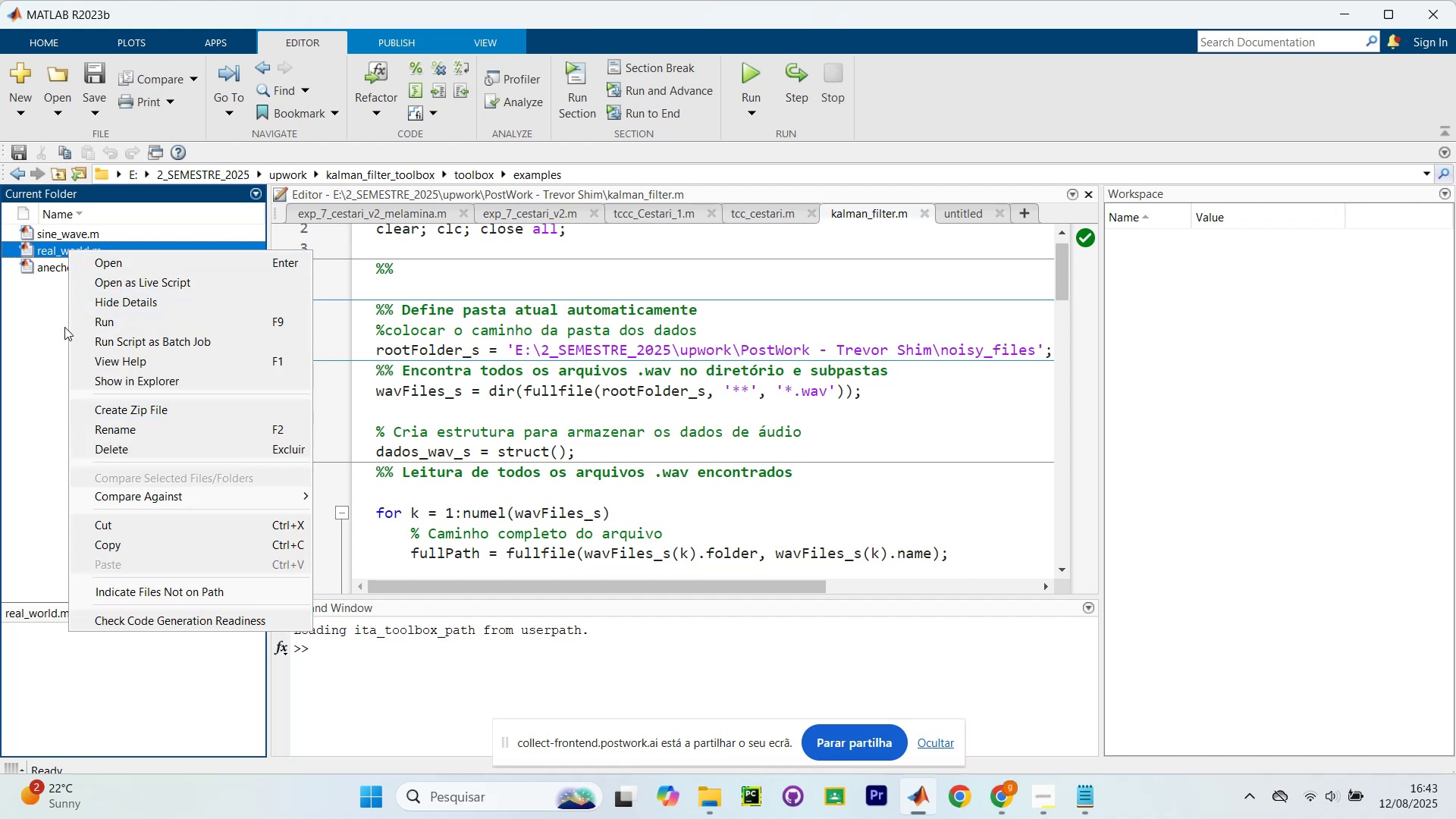 
left_click([24, 326])
 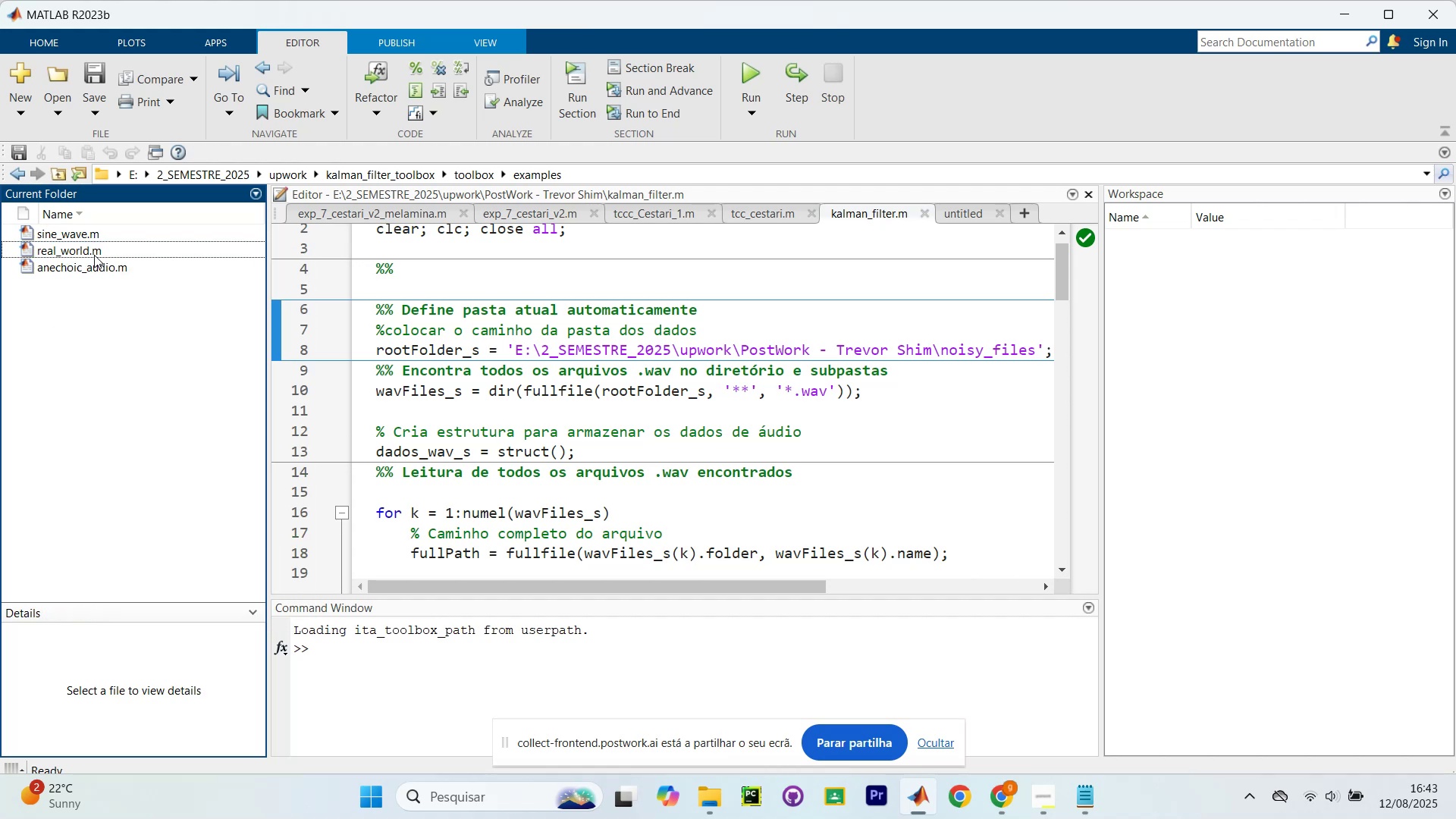 
left_click([94, 255])
 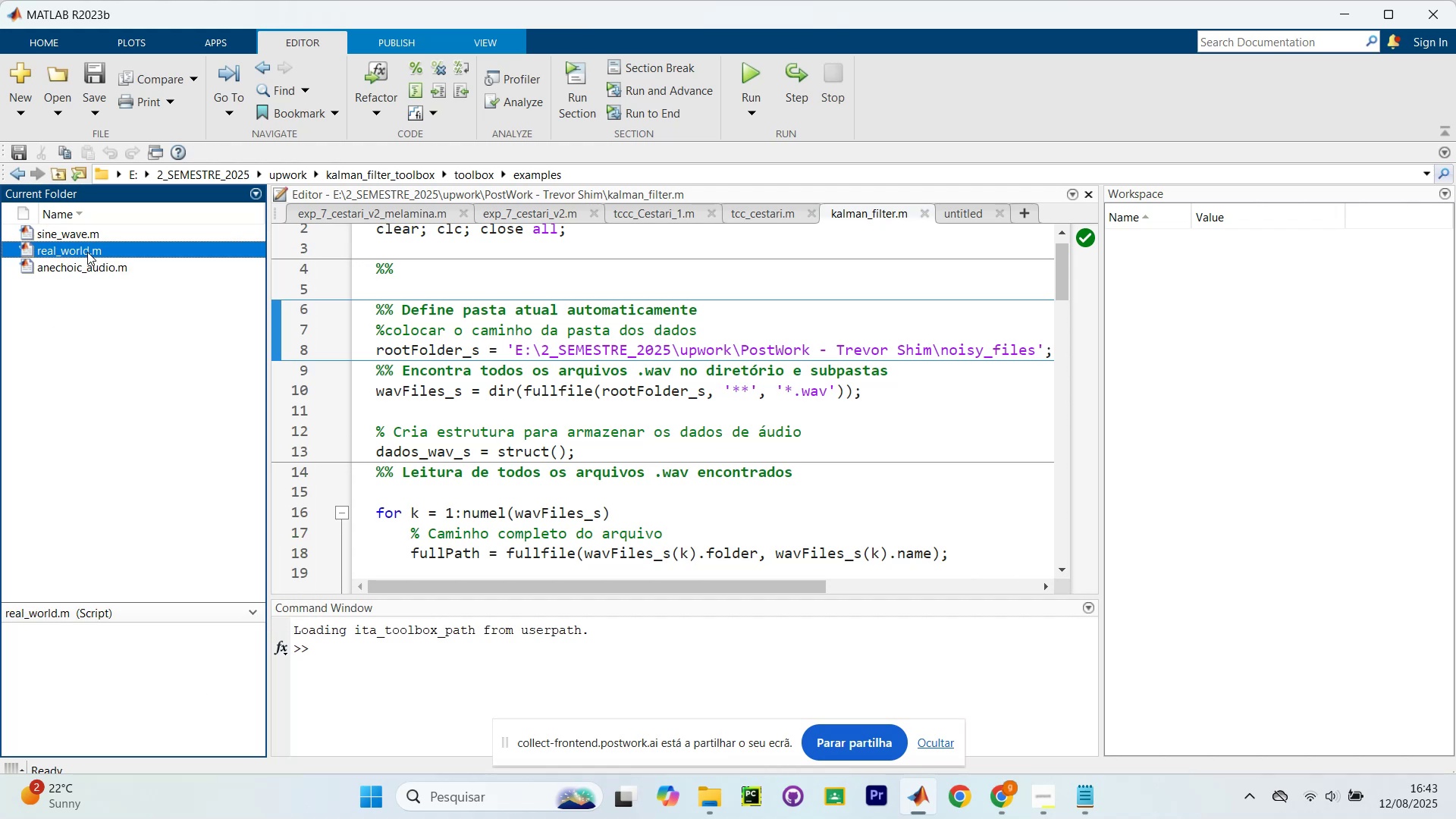 
left_click([87, 252])
 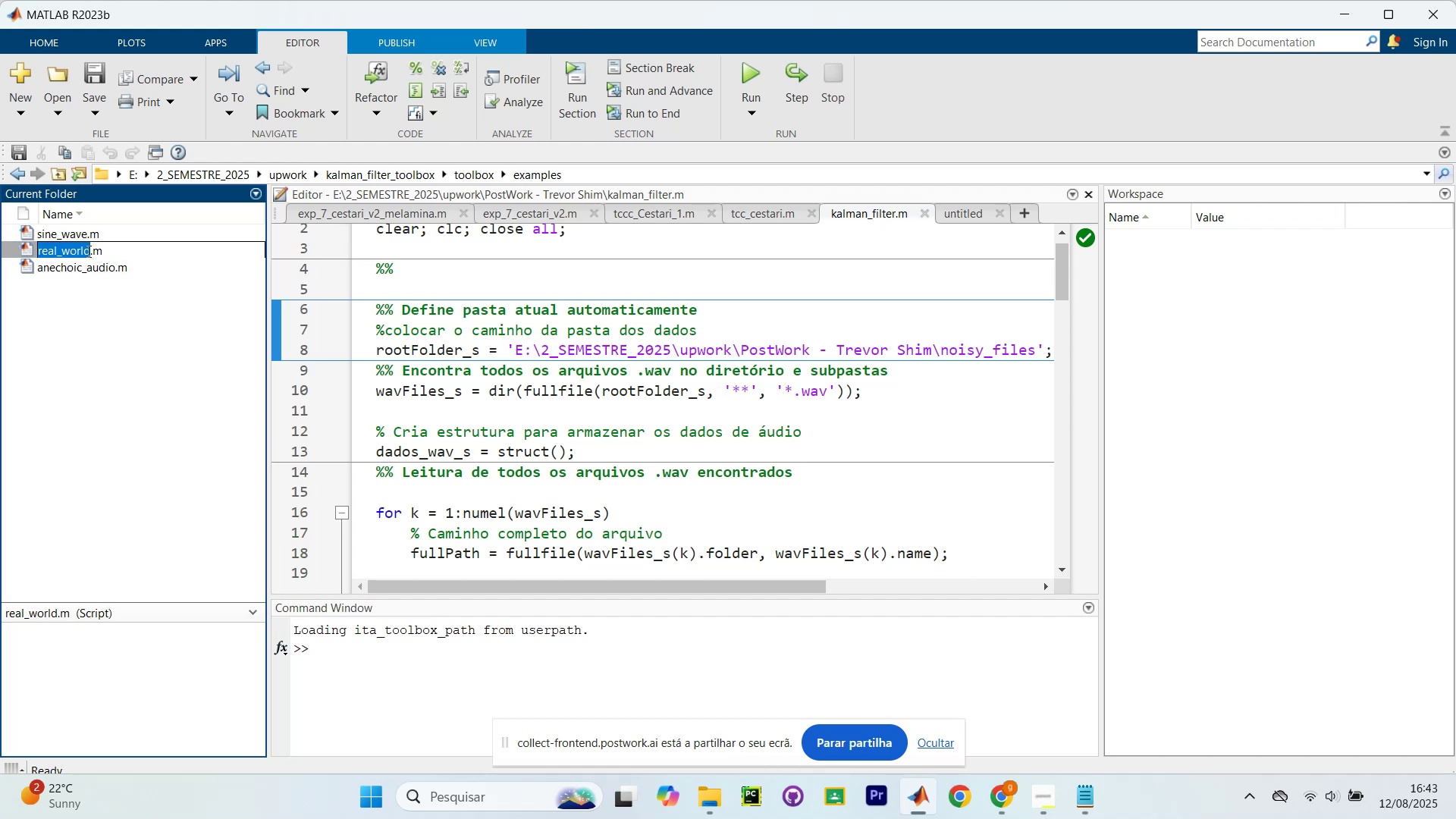 
left_click([87, 251])
 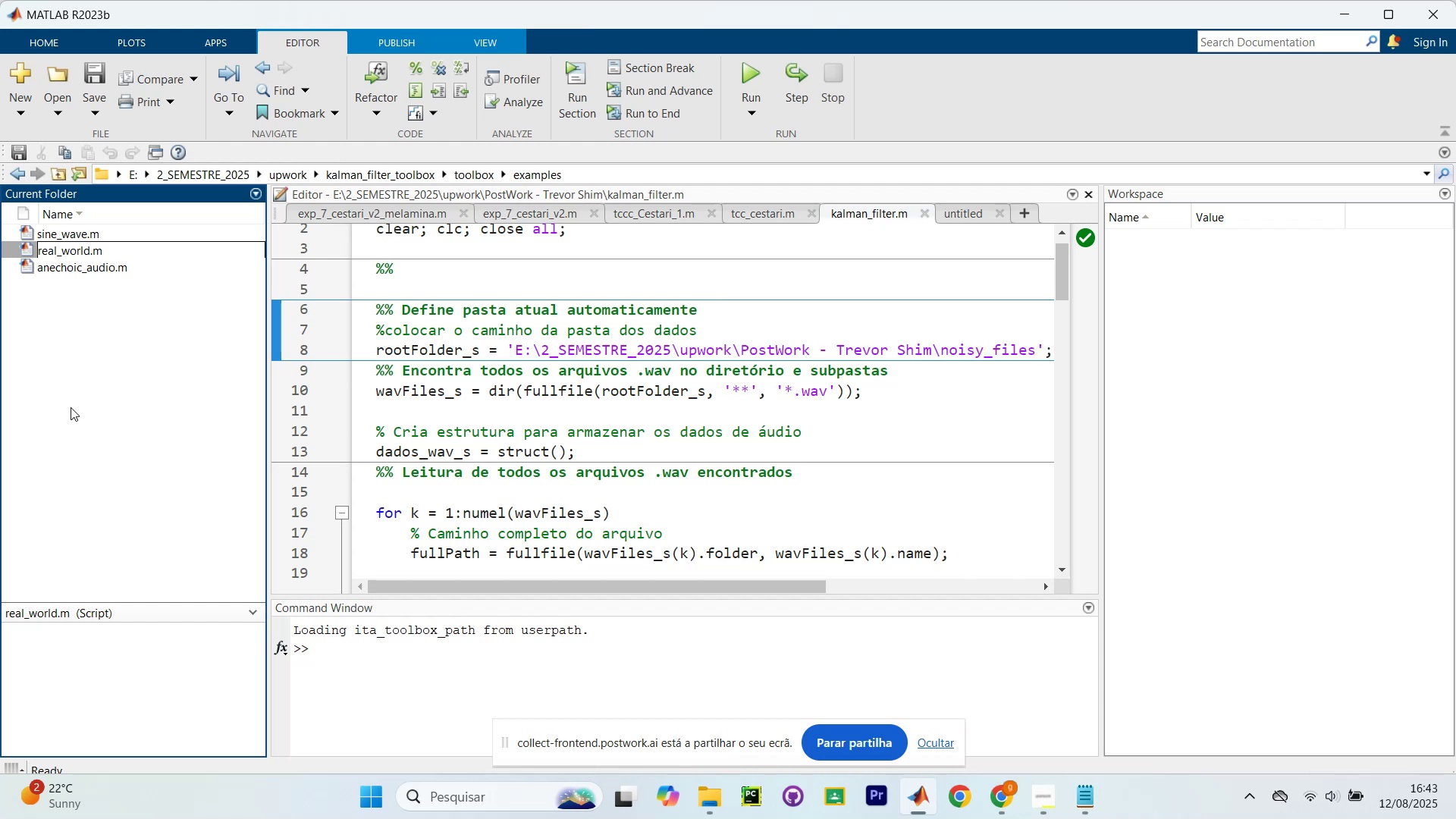 
type(_audio)
 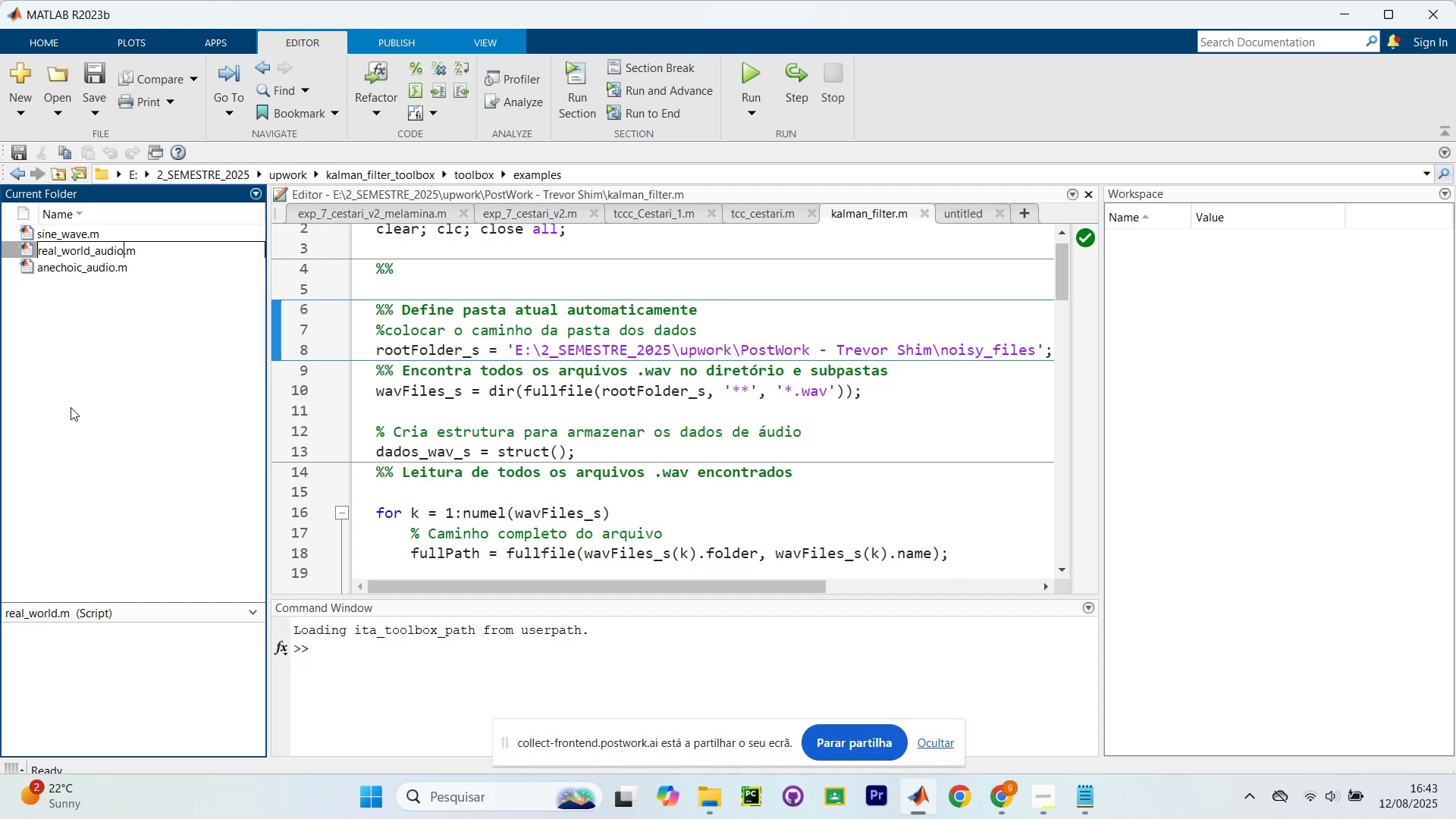 
key(Enter)
 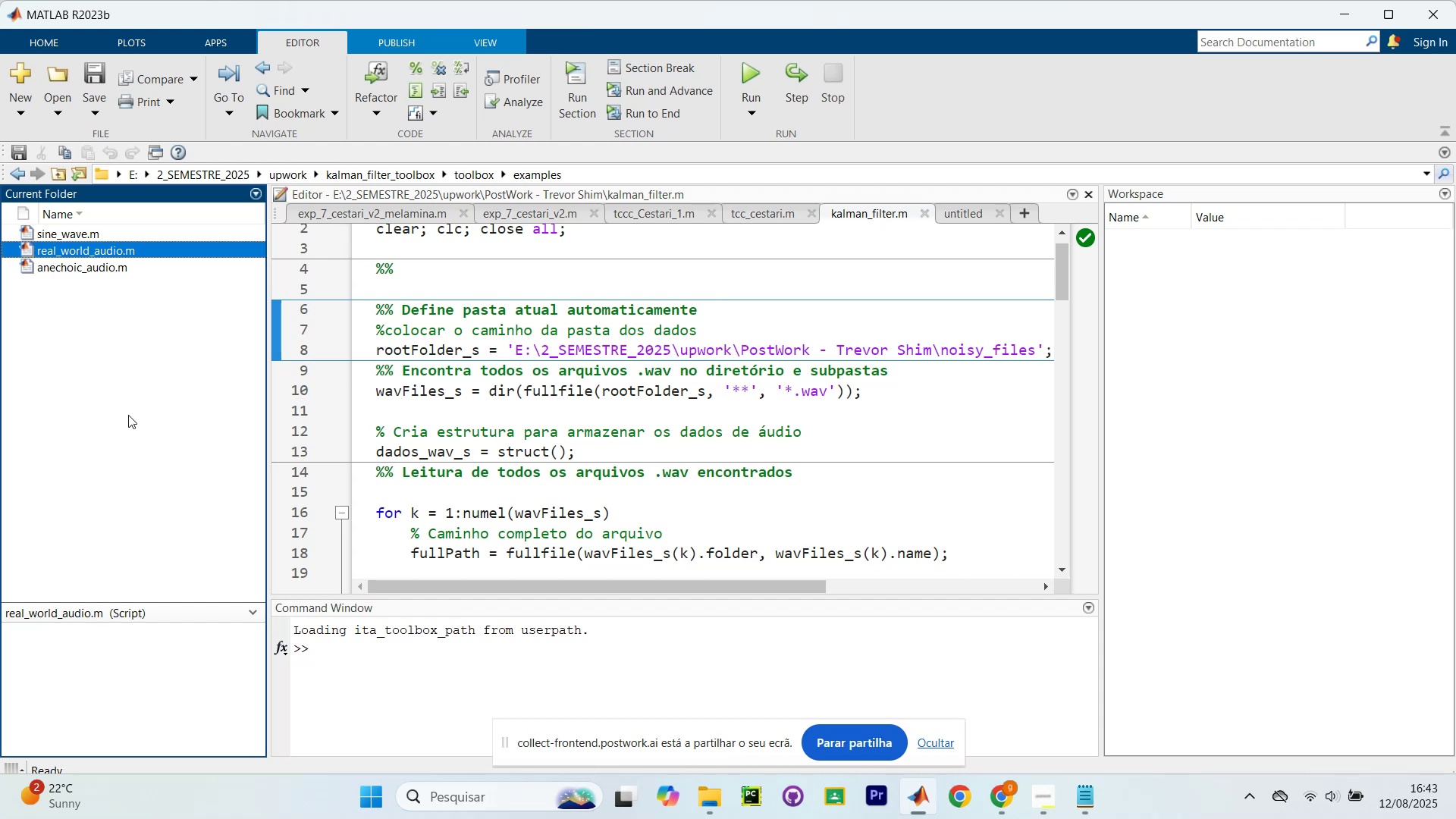 
left_click([128, 415])
 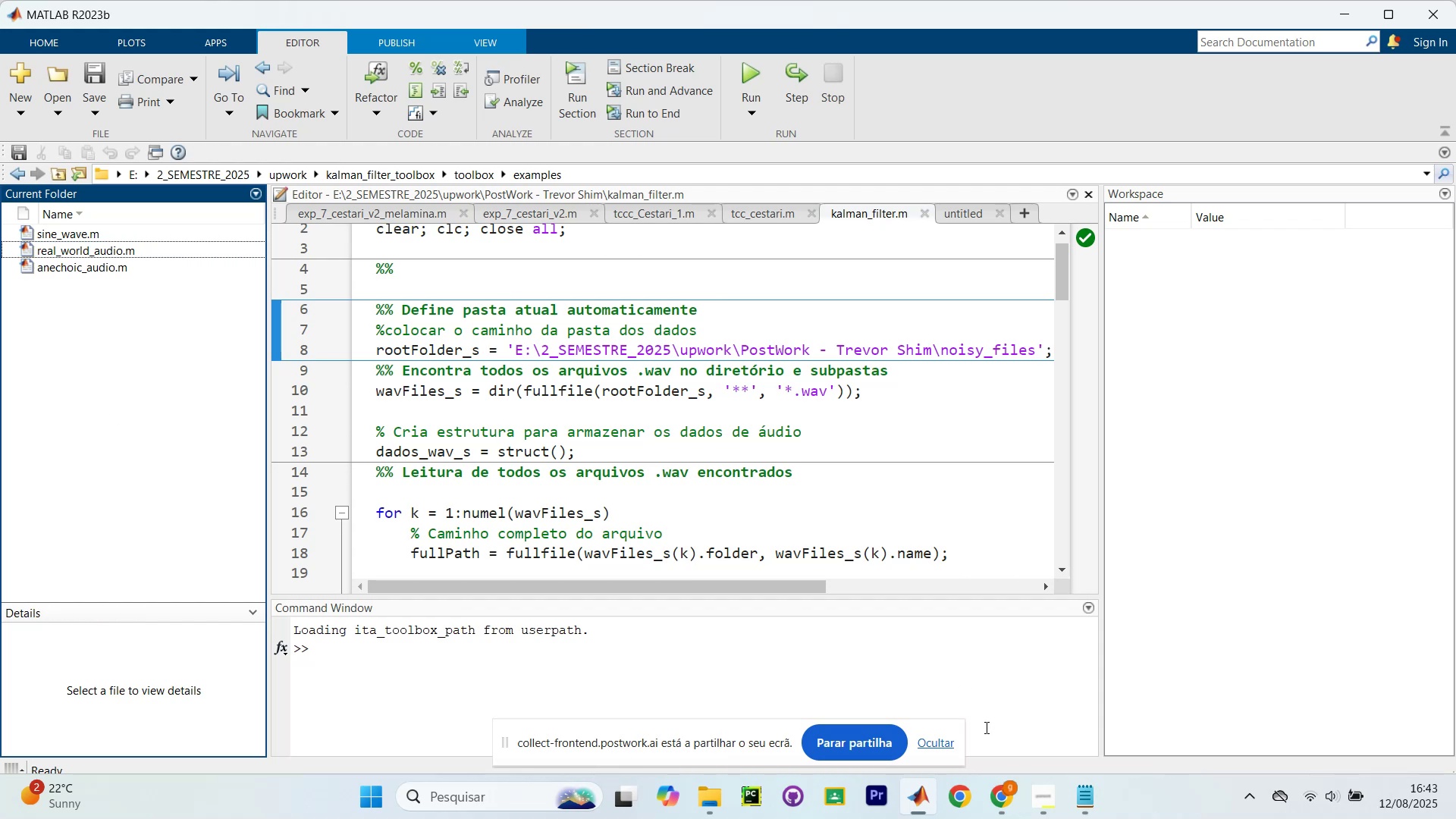 
wait(9.49)
 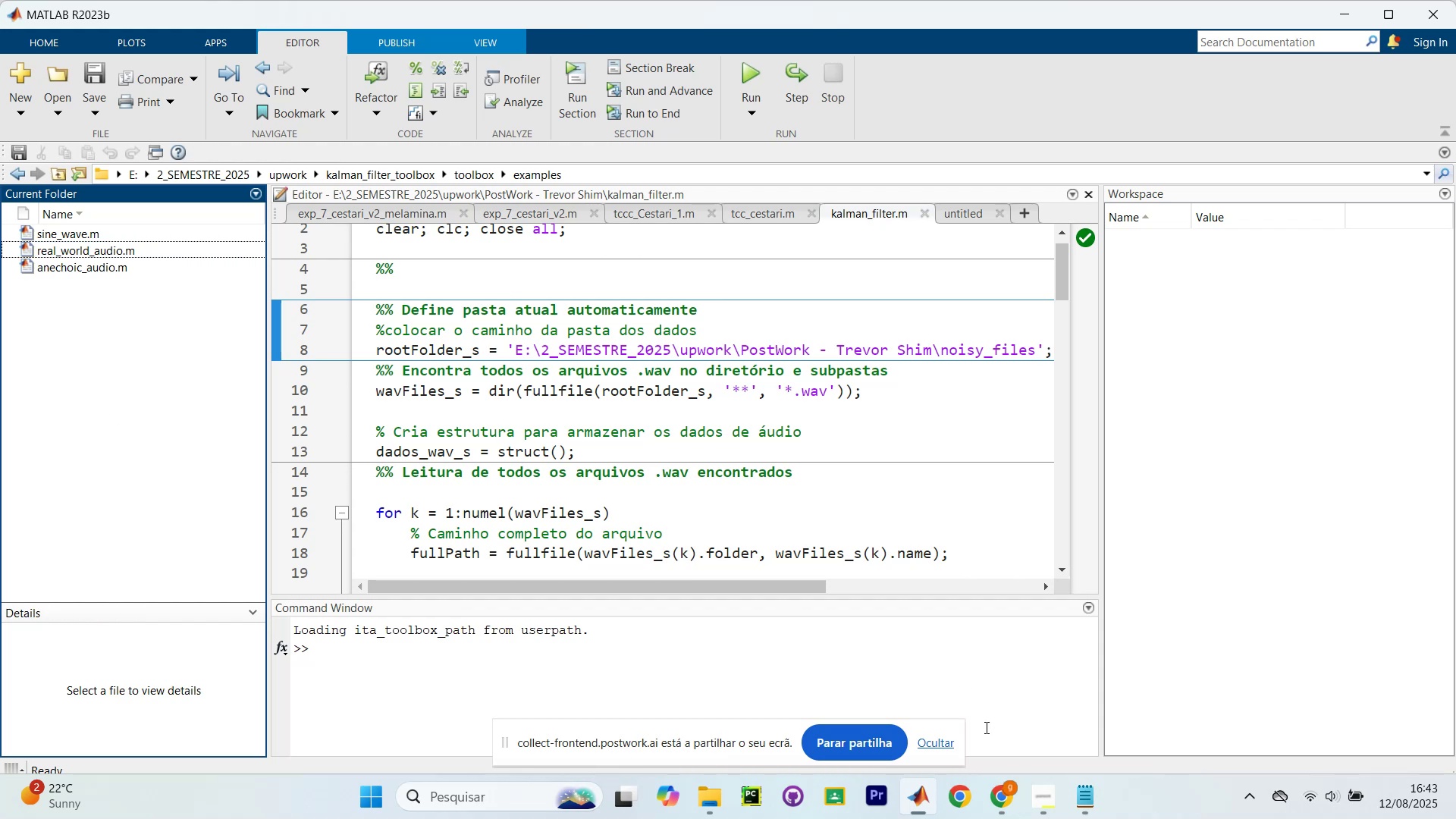 
left_click([474, 178])
 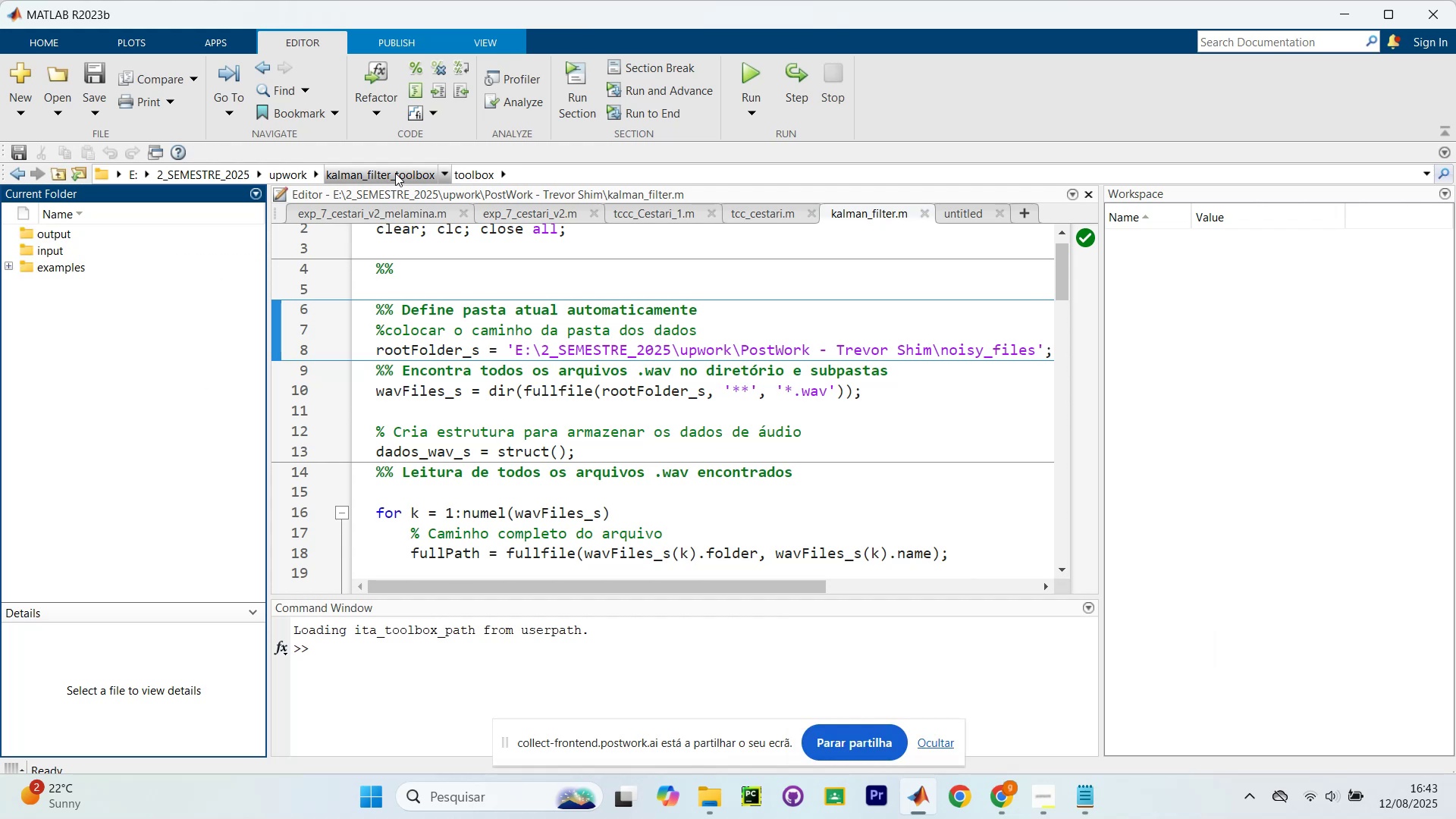 
left_click([395, 173])
 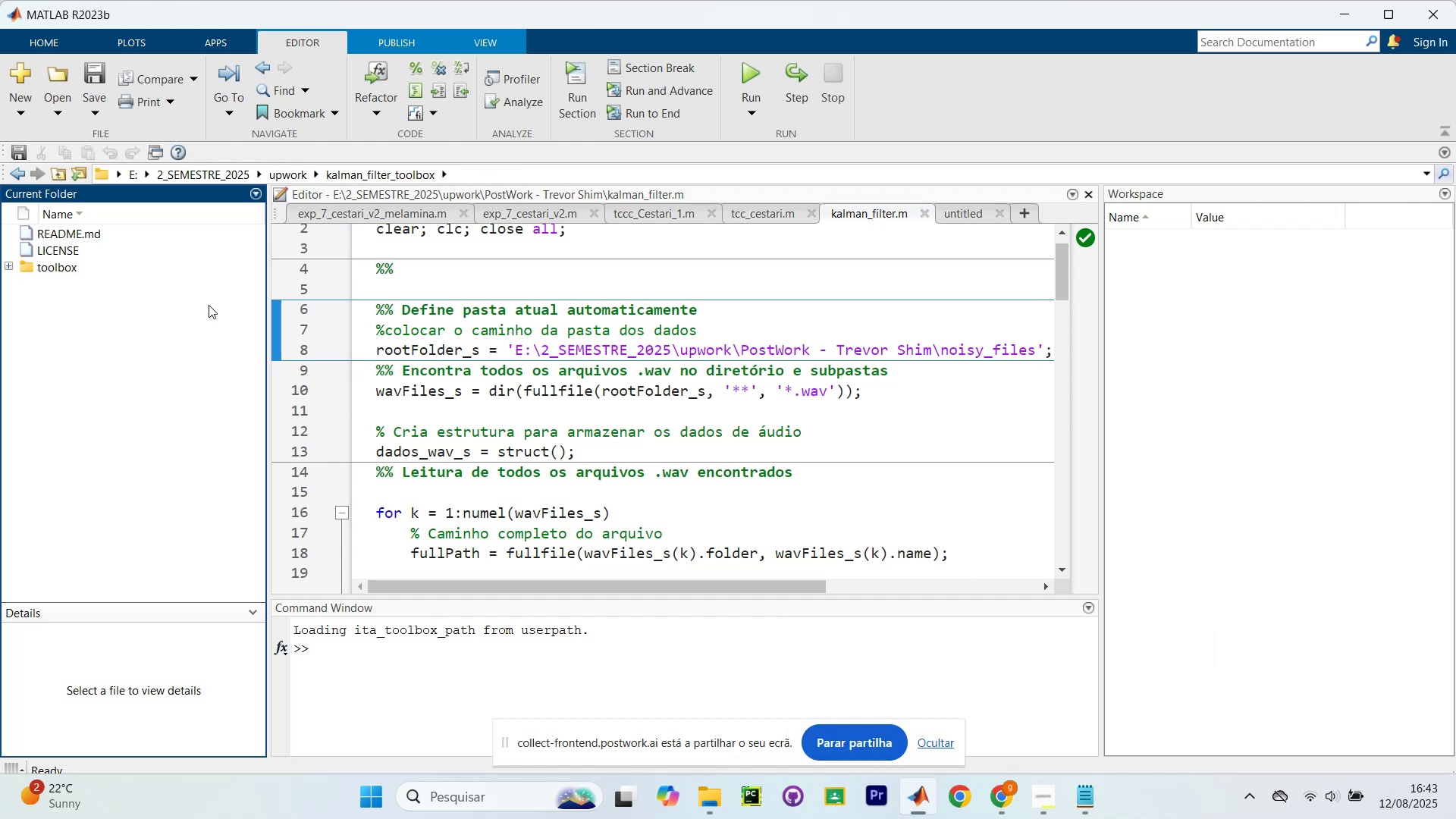 
left_click([209, 305])
 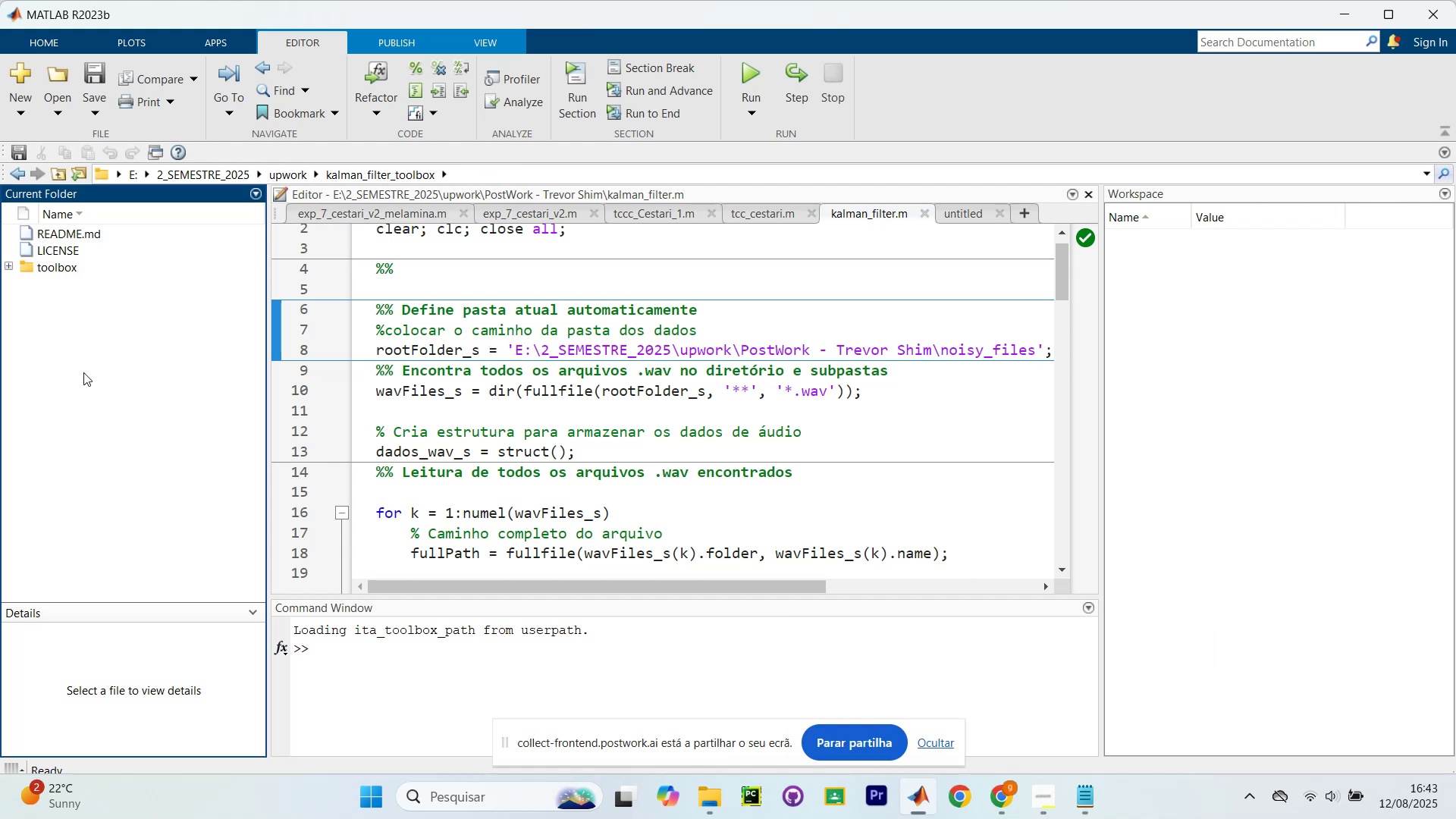 
left_click([83, 372])
 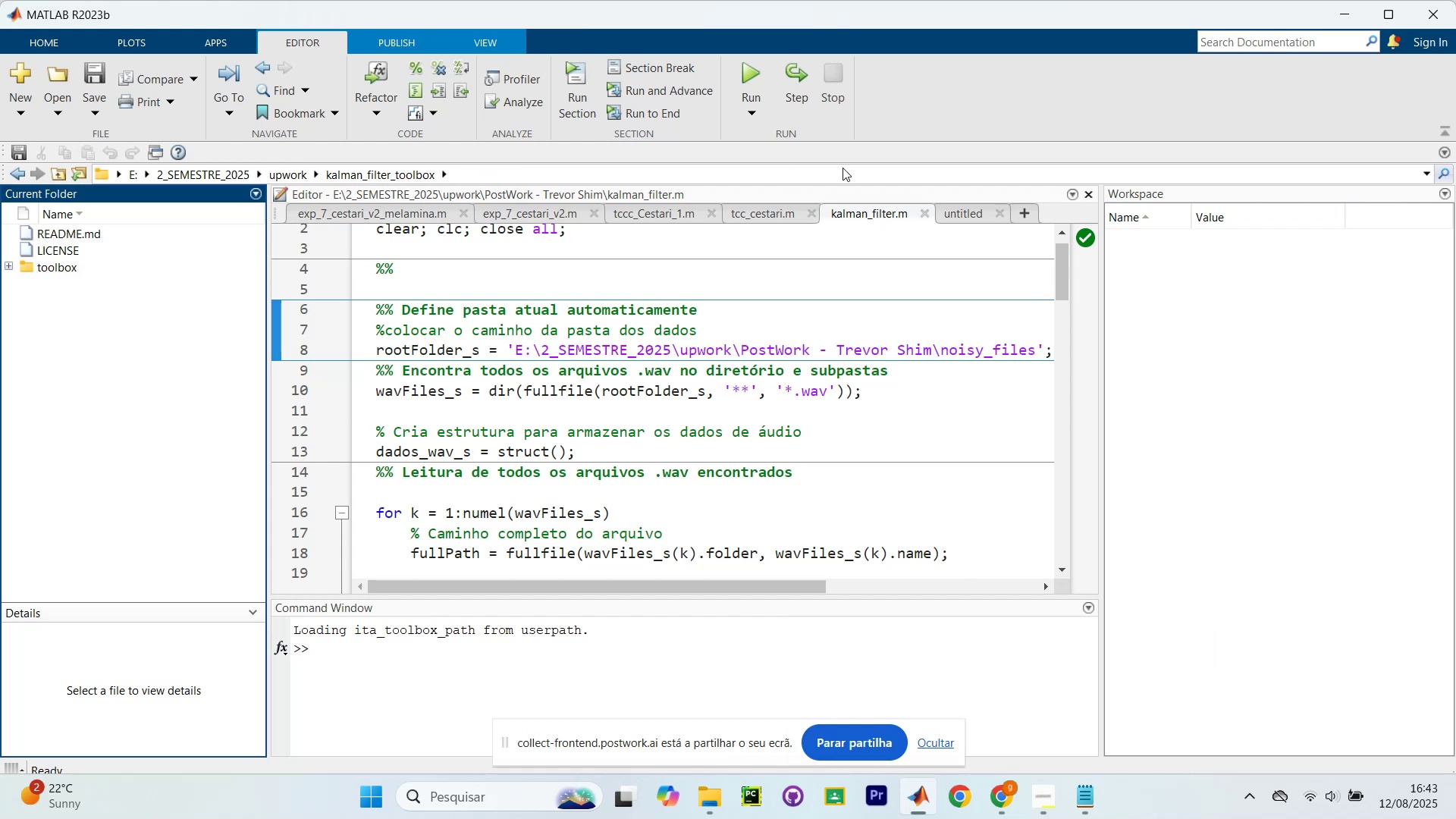 
left_click([957, 215])
 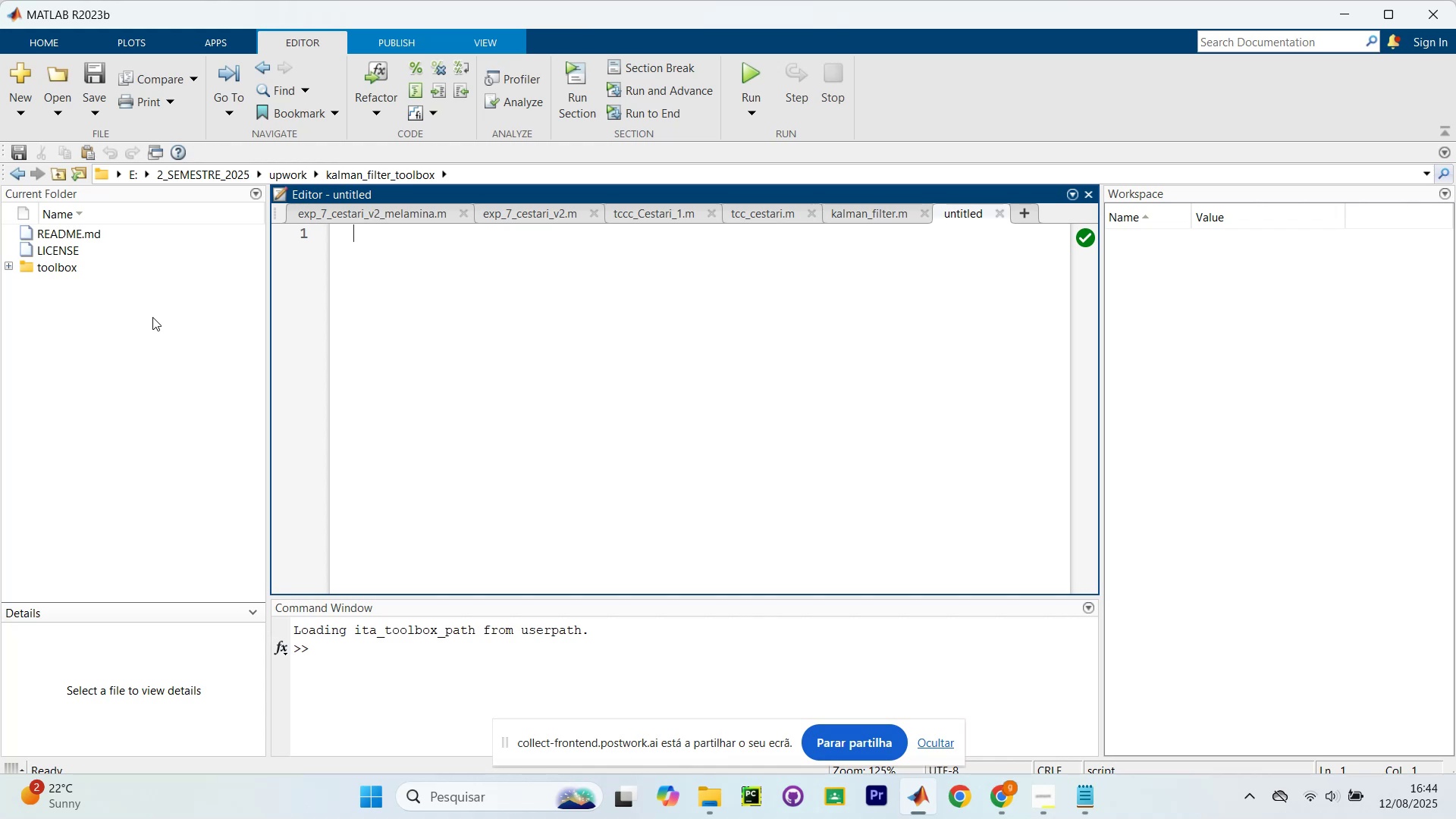 
wait(28.64)
 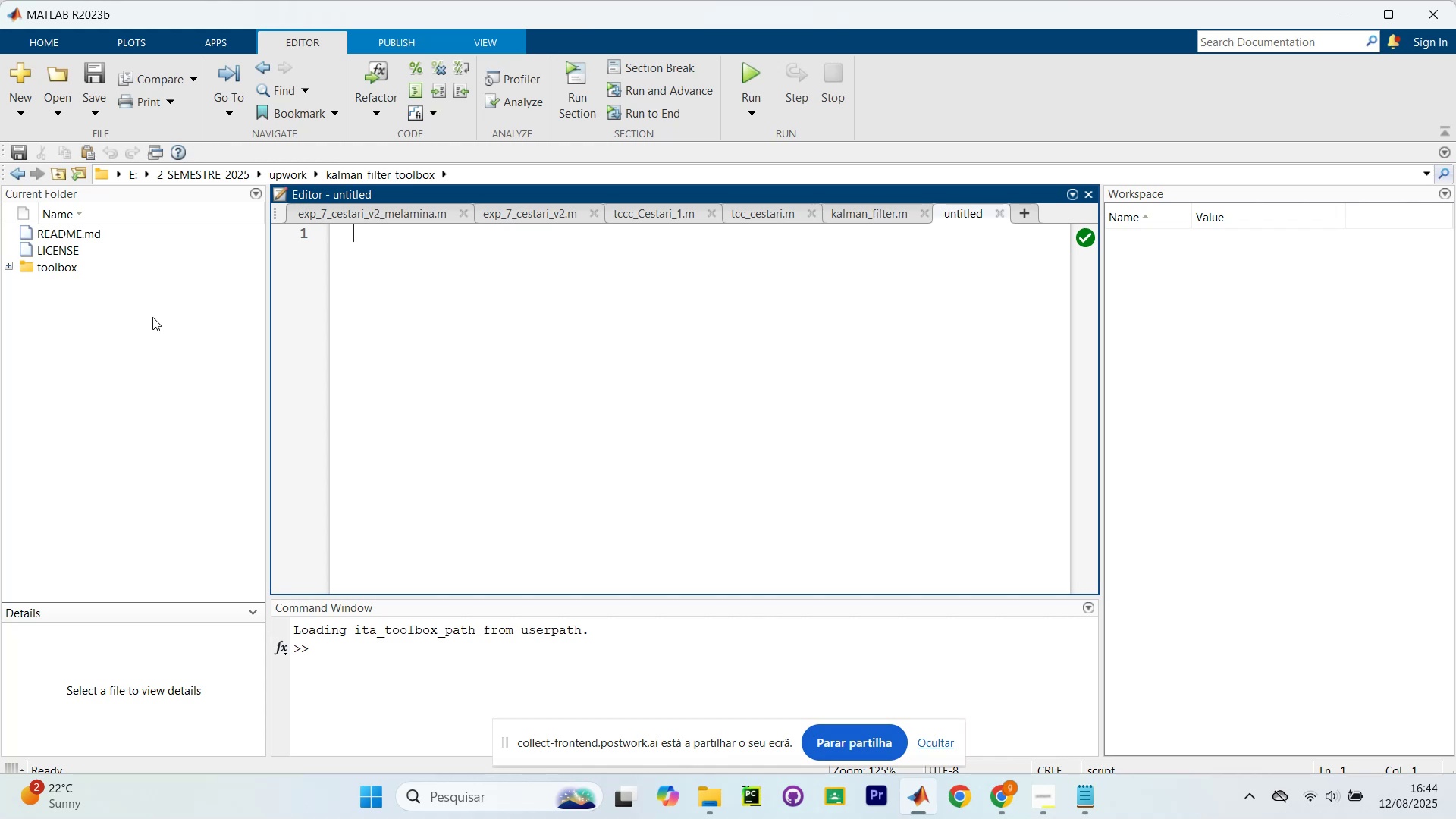 
left_click([717, 803])
 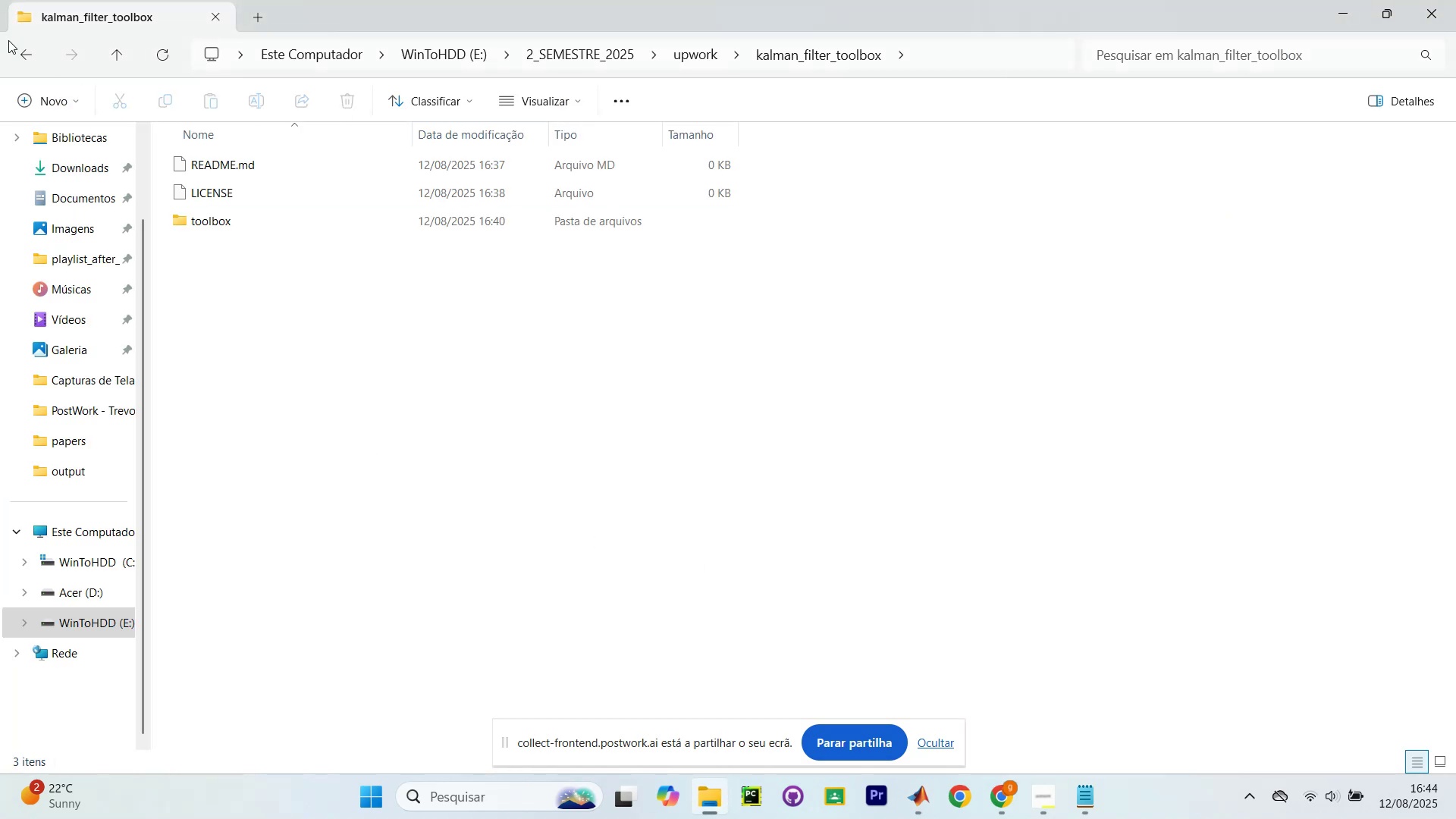 
left_click([22, 49])
 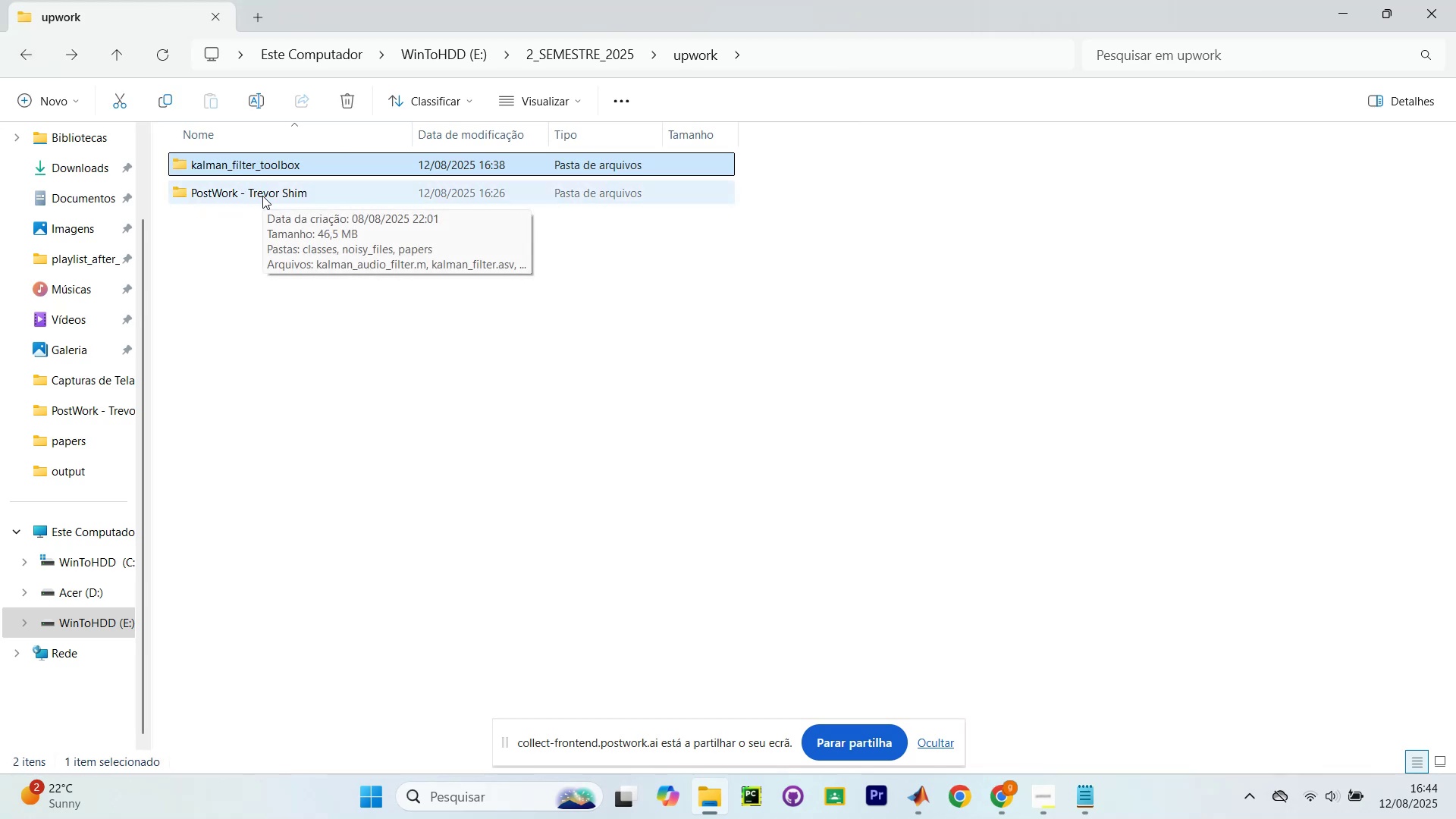 
wait(5.49)
 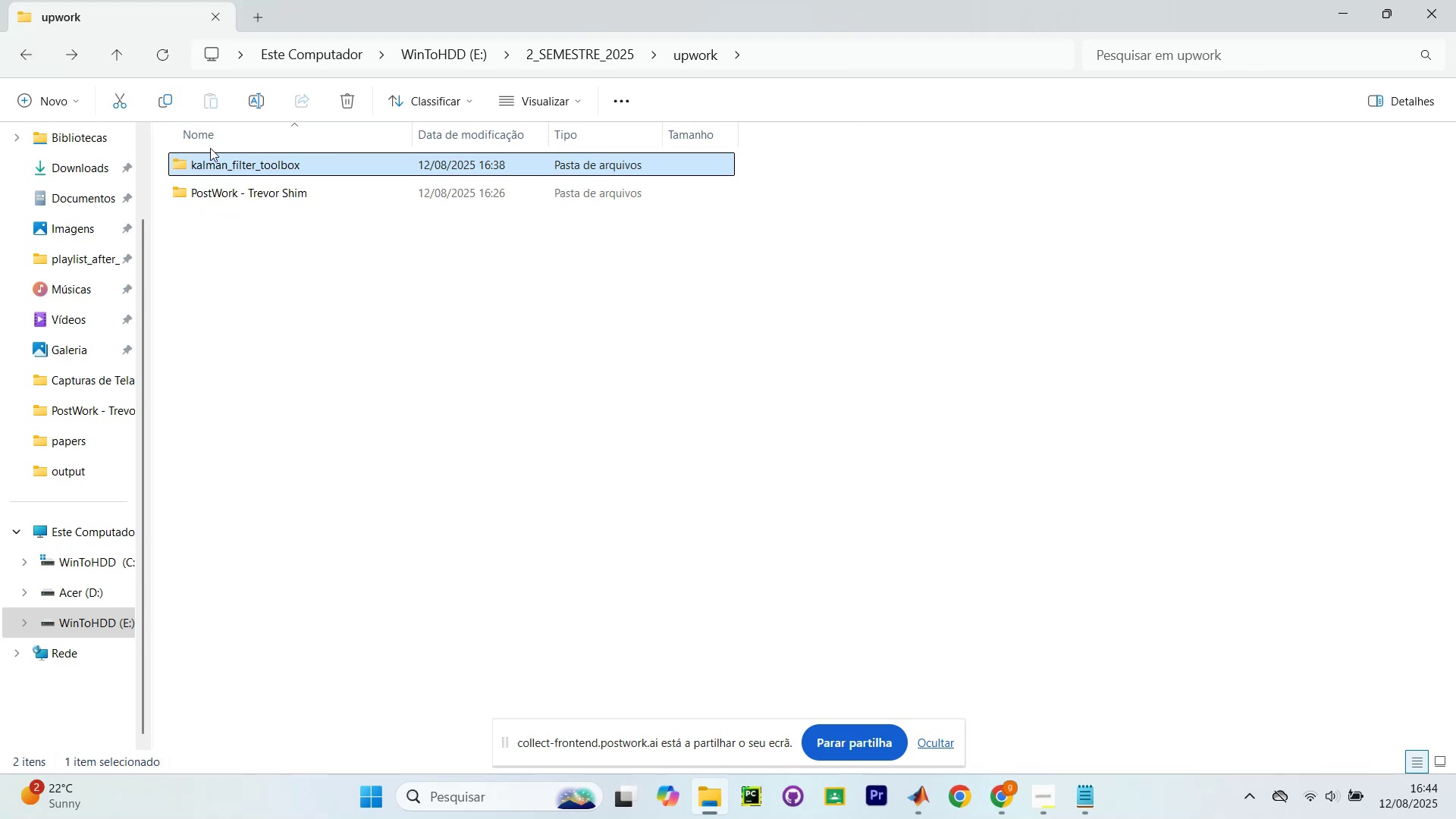 
double_click([262, 196])
 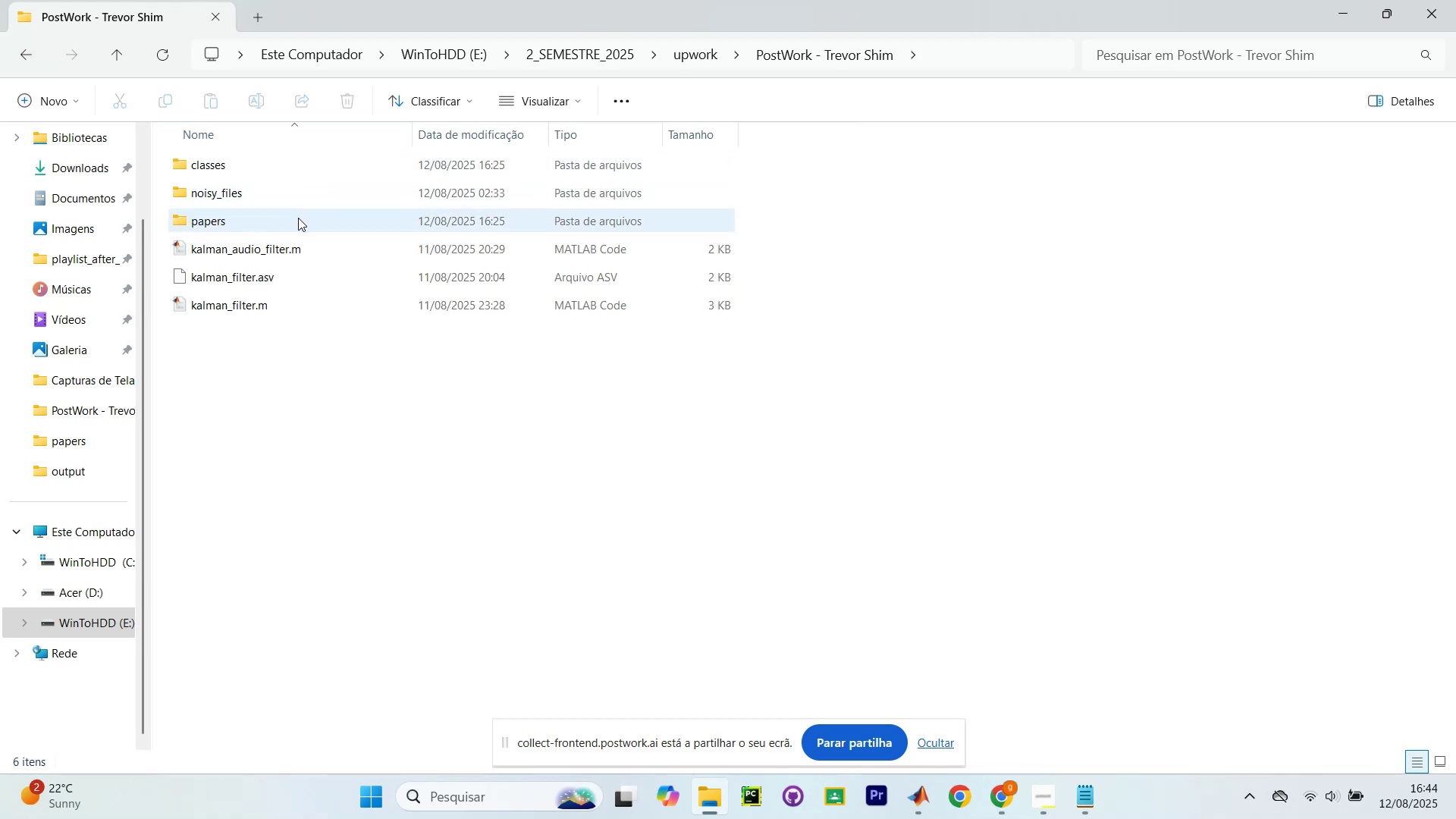 
double_click([297, 219])
 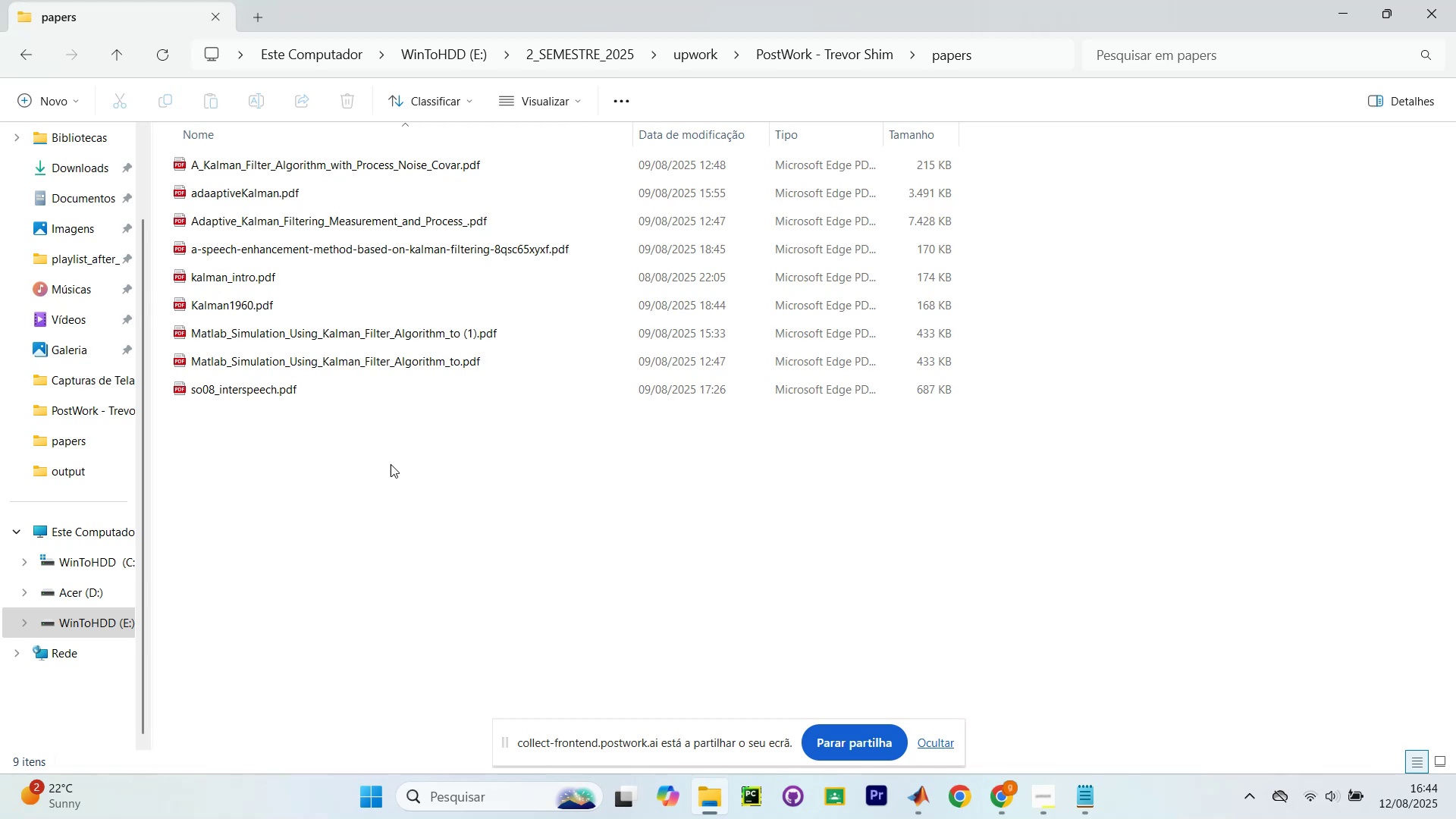 
wait(10.53)
 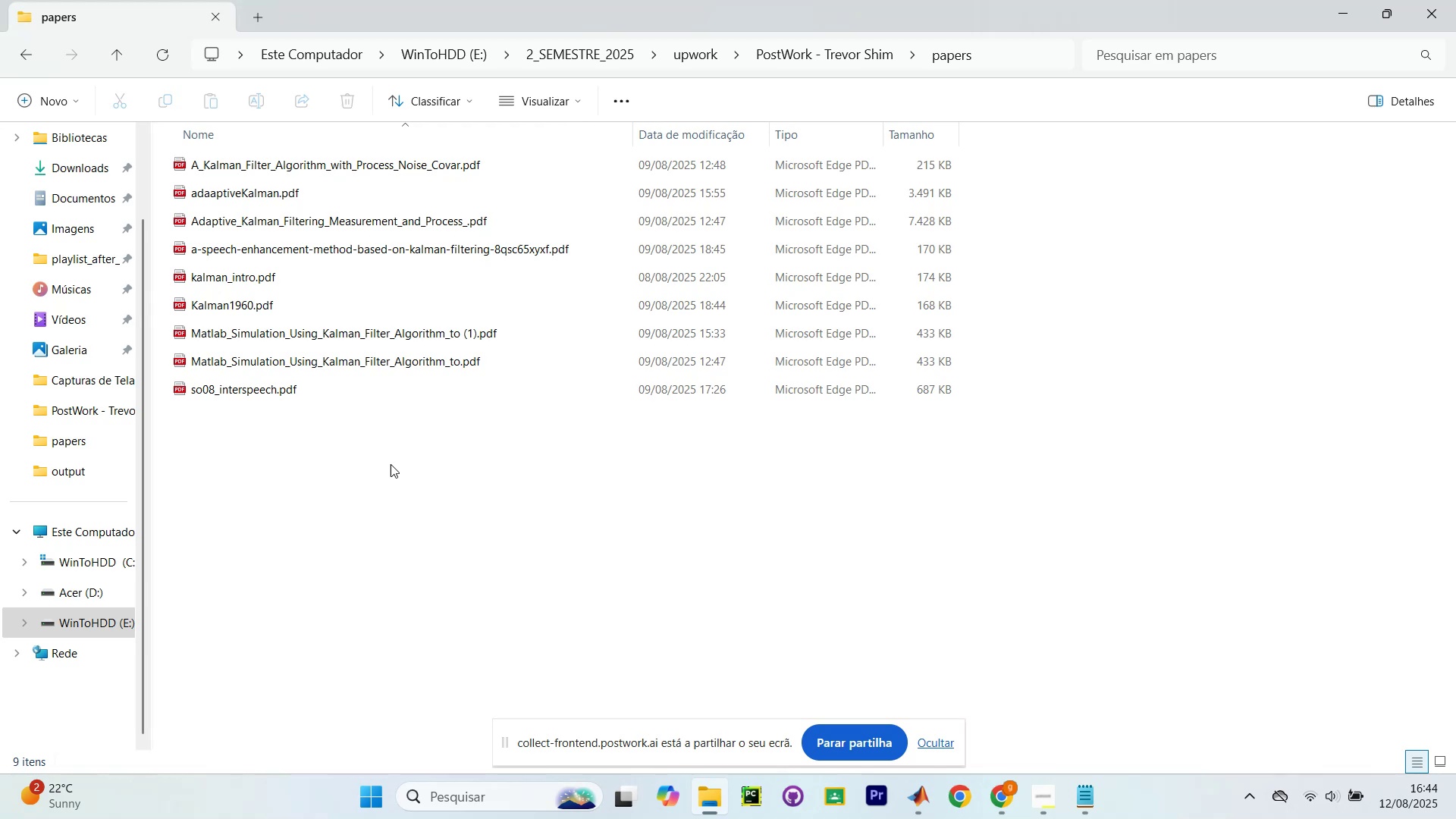 
left_click([413, 524])
 